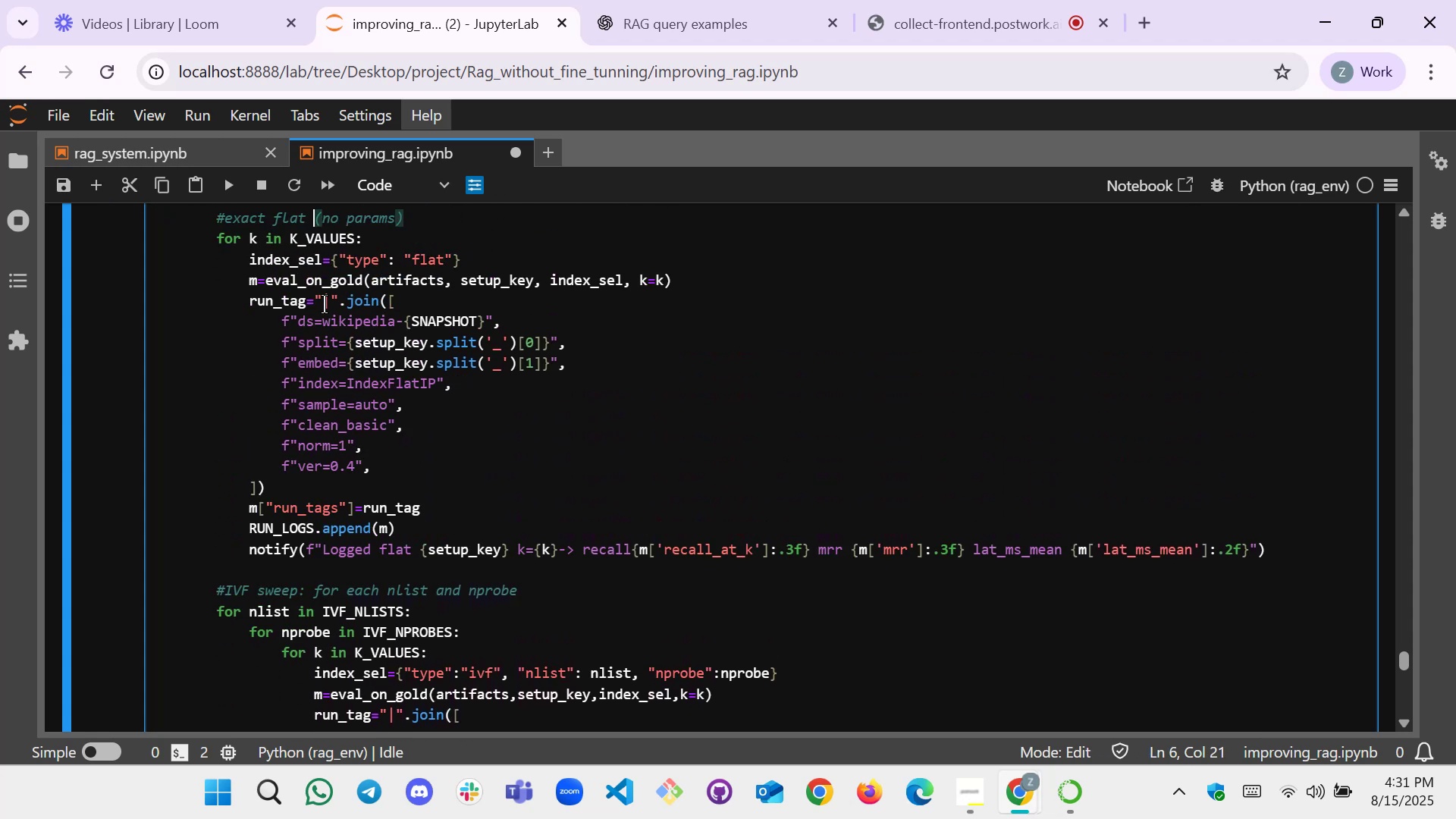 
key(ArrowLeft)
 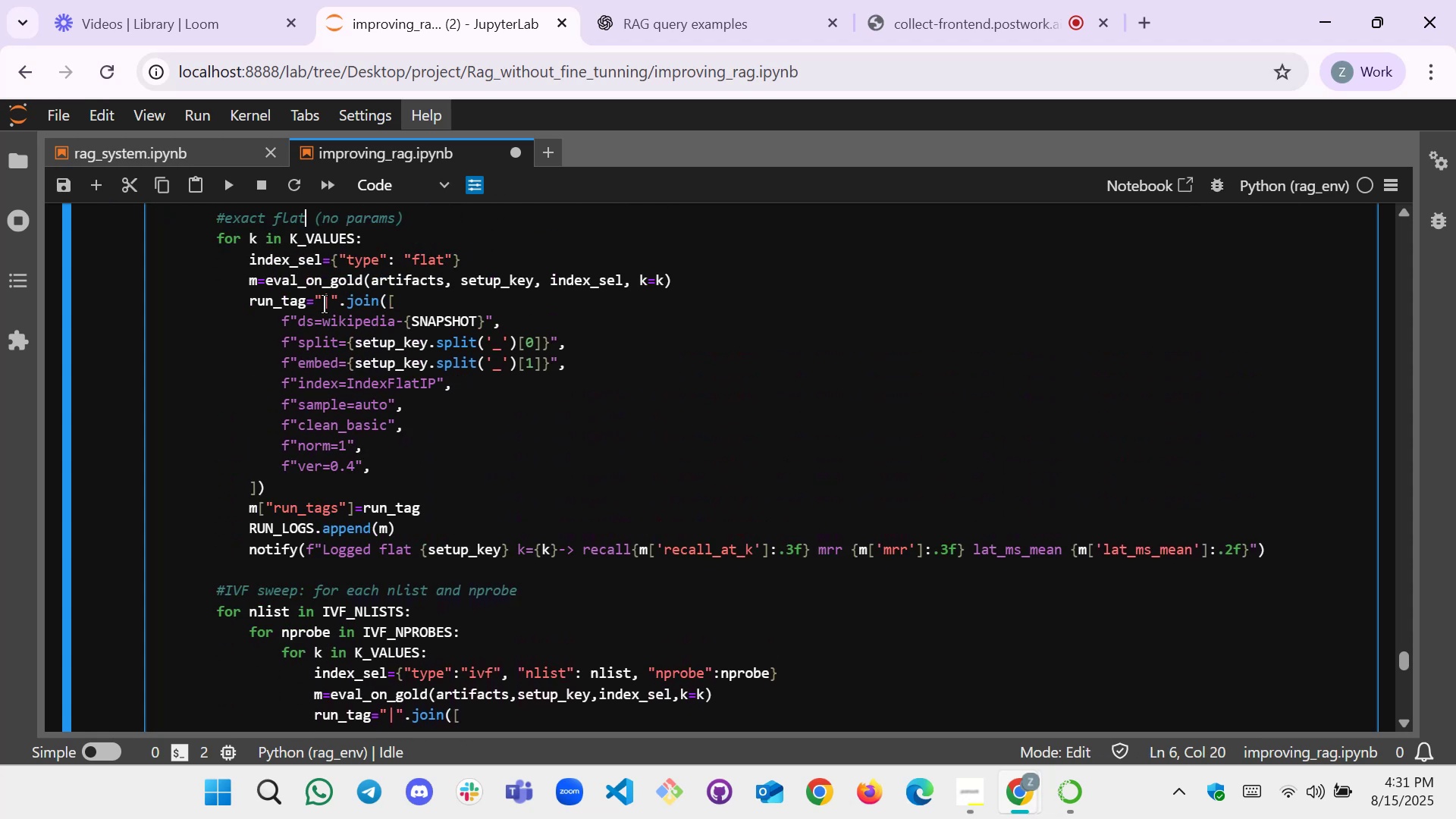 
key(ArrowLeft)
 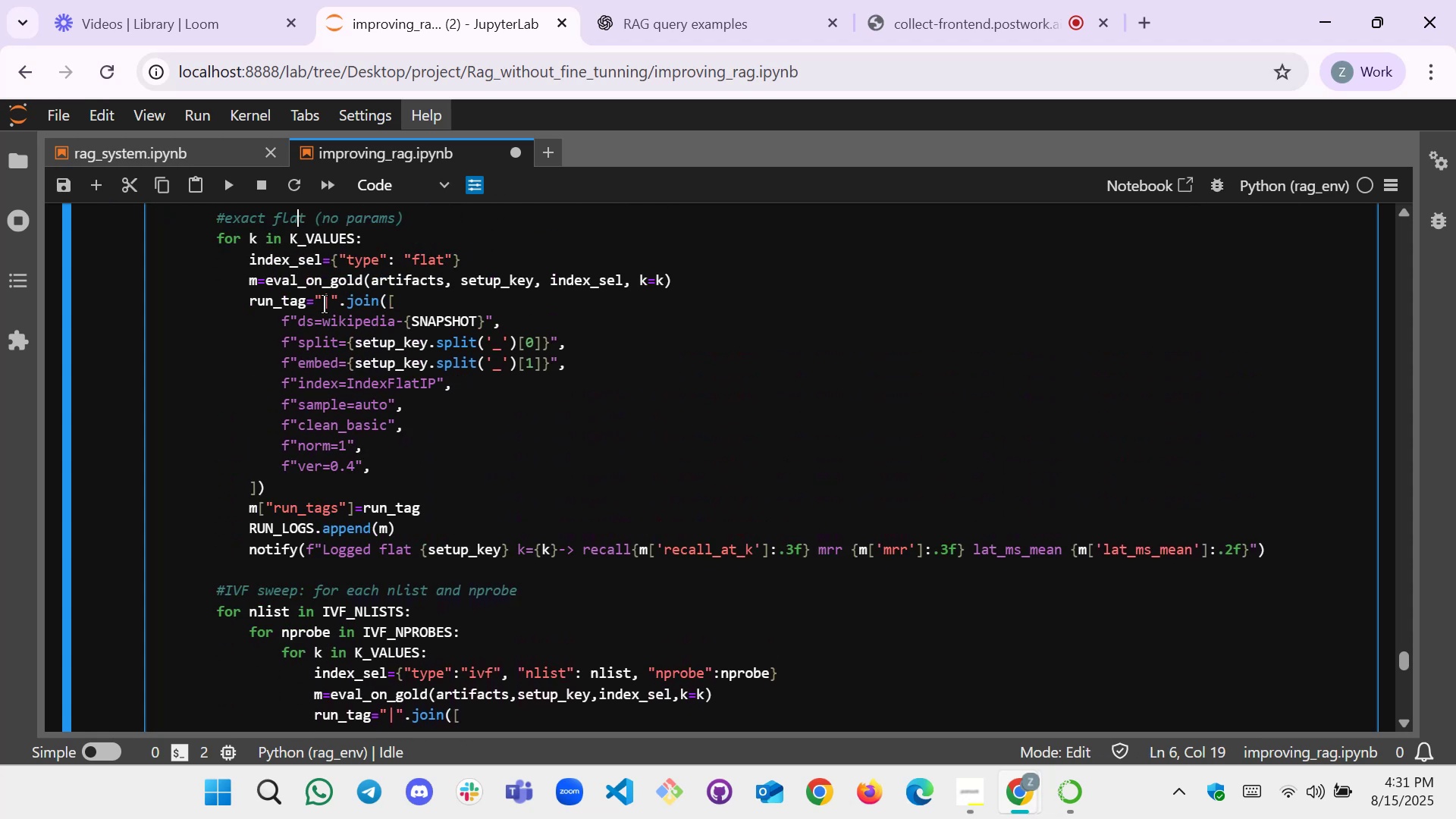 
key(ArrowLeft)
 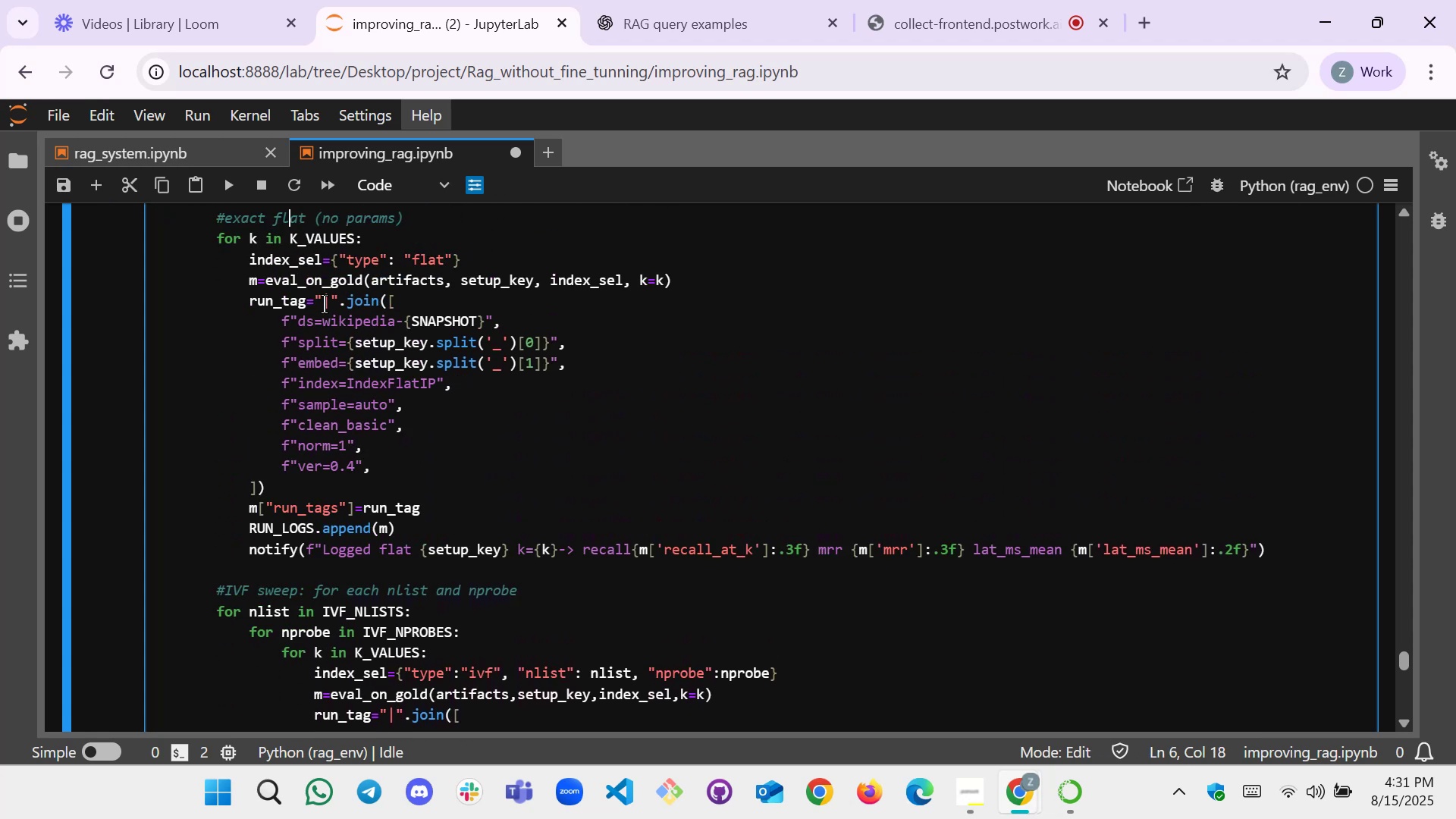 
key(ArrowLeft)
 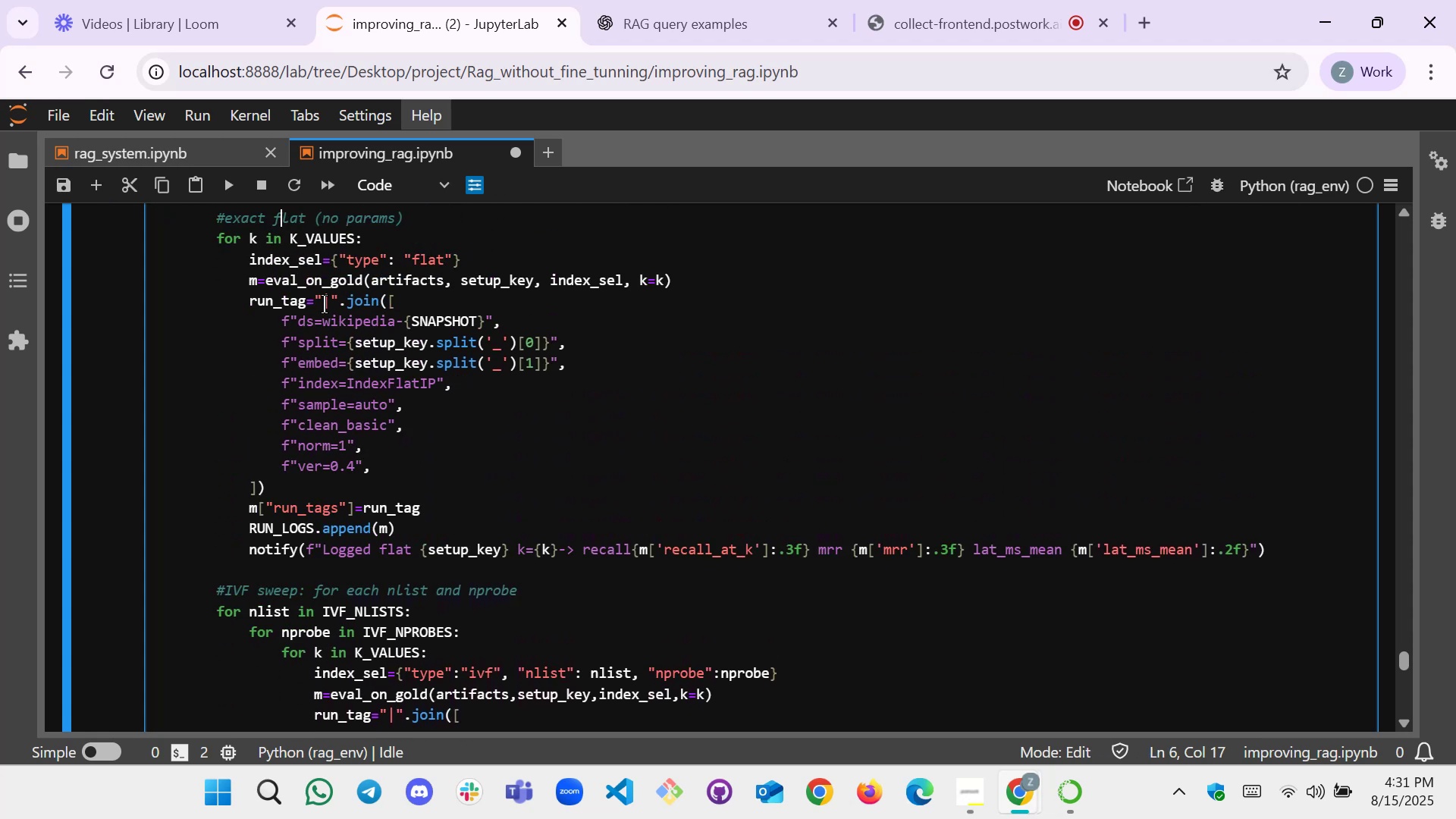 
key(ArrowLeft)
 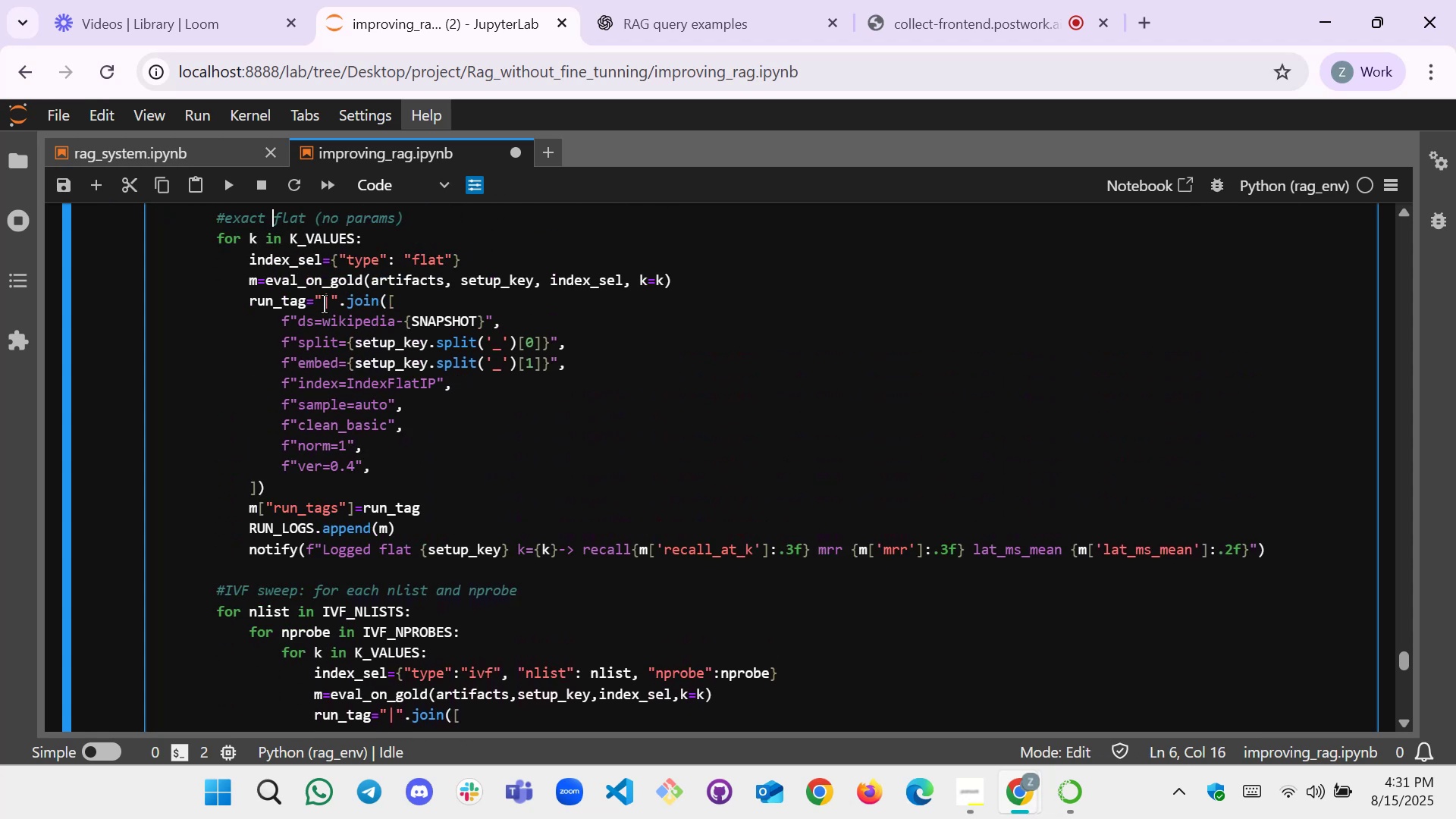 
key(ArrowLeft)
 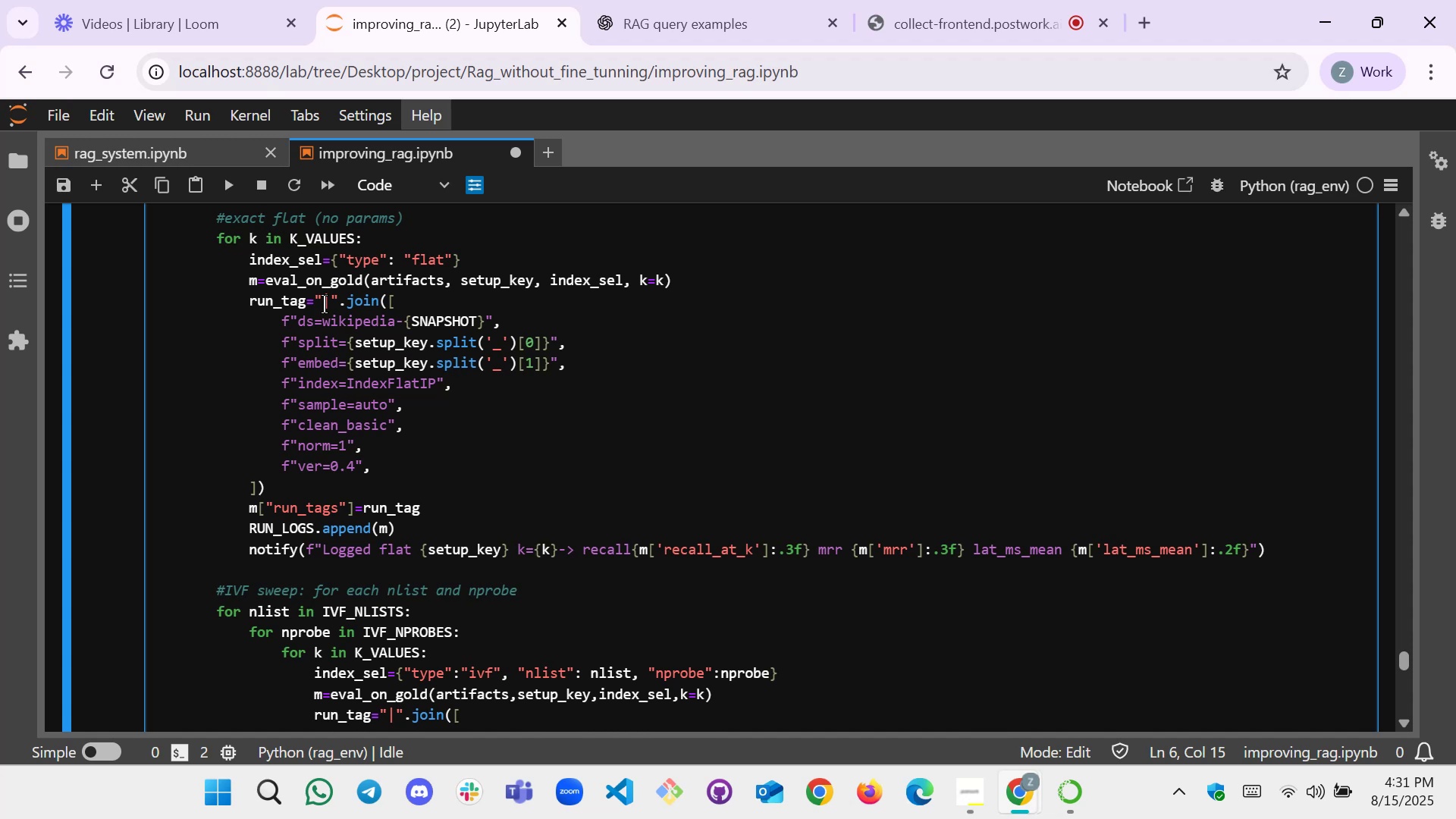 
key(ArrowLeft)
 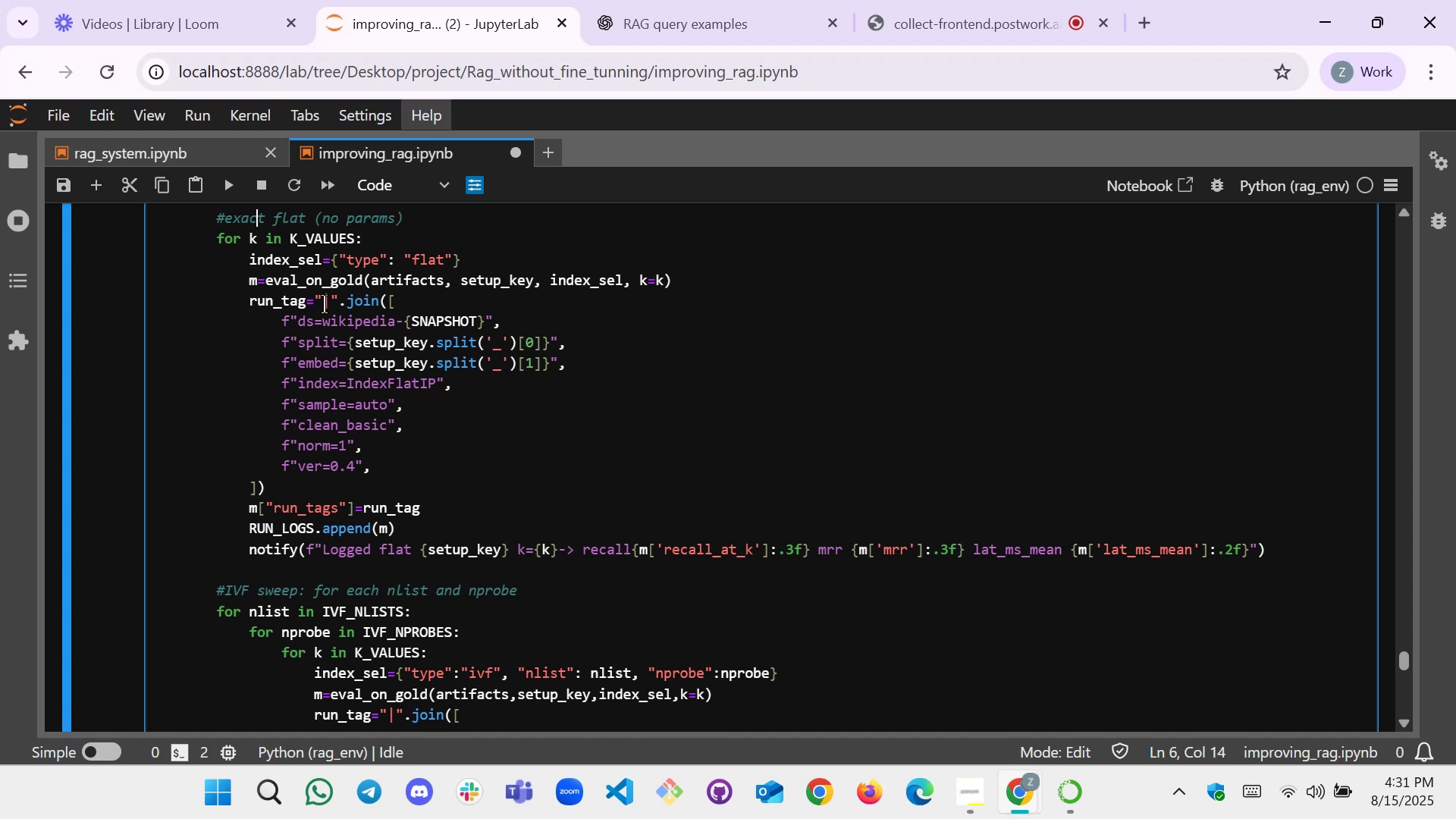 
key(ArrowLeft)
 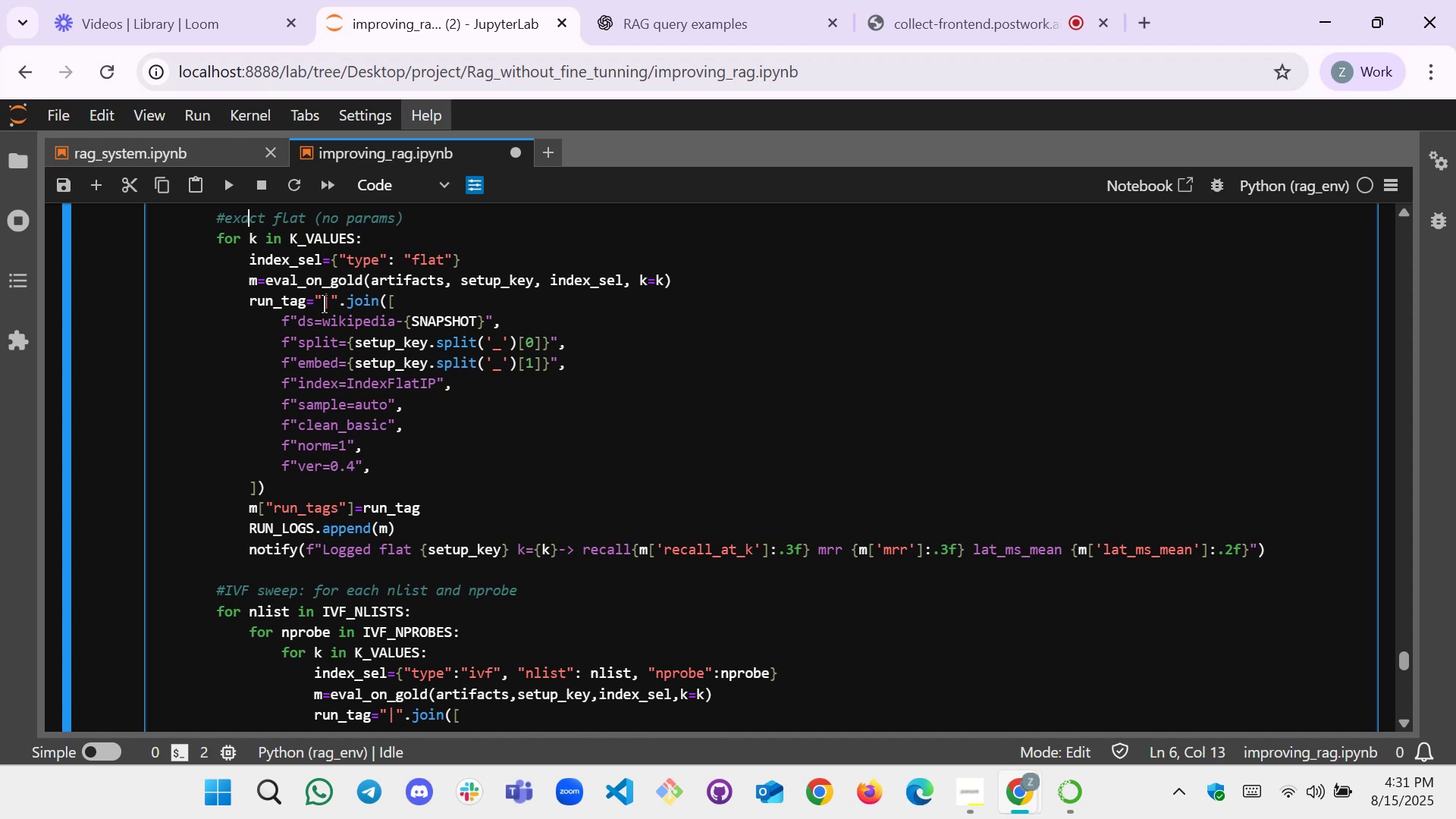 
key(ArrowLeft)
 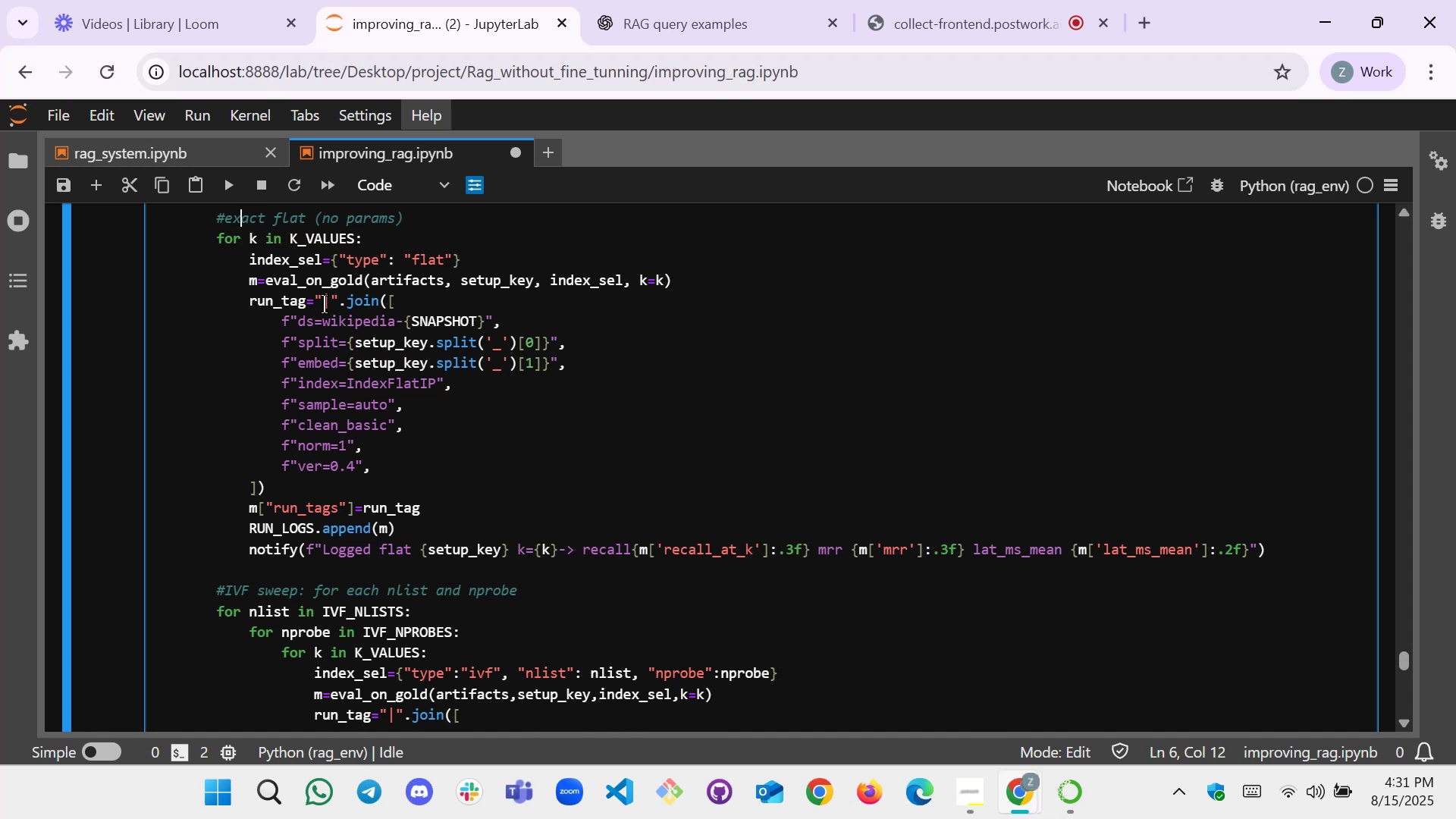 
key(ArrowLeft)
 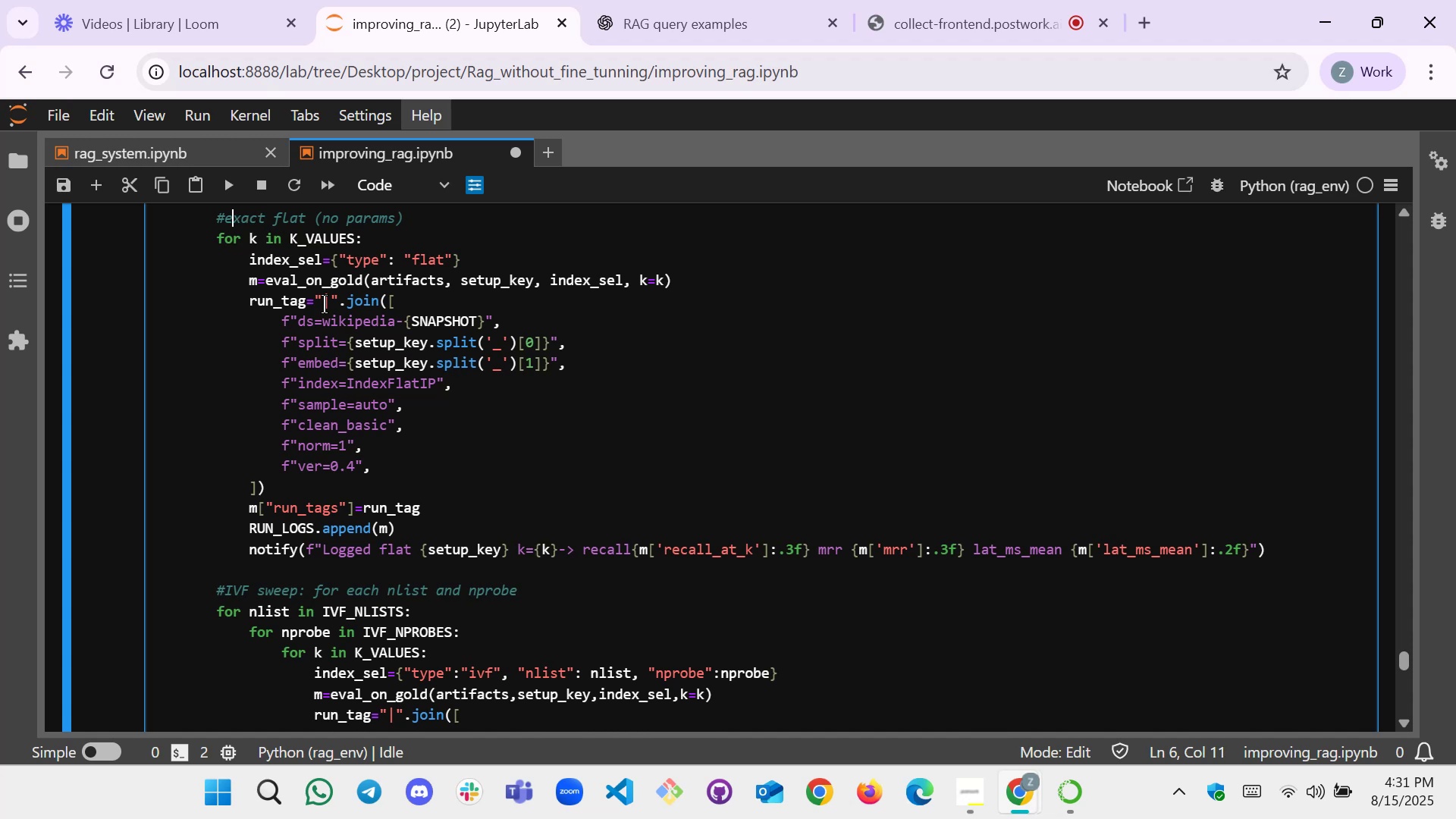 
key(ArrowLeft)
 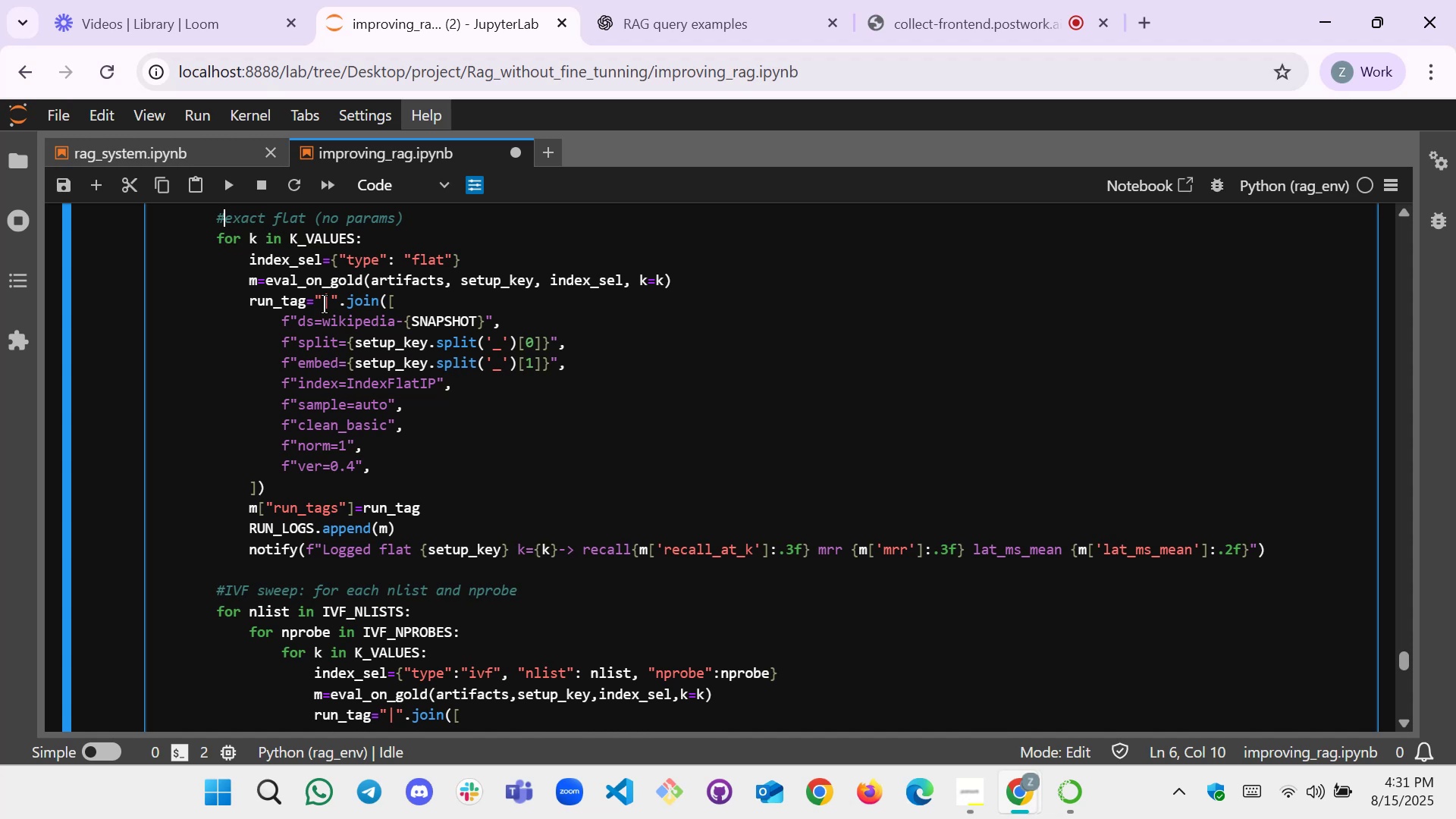 
type(10)
key(Backspace)
type())
 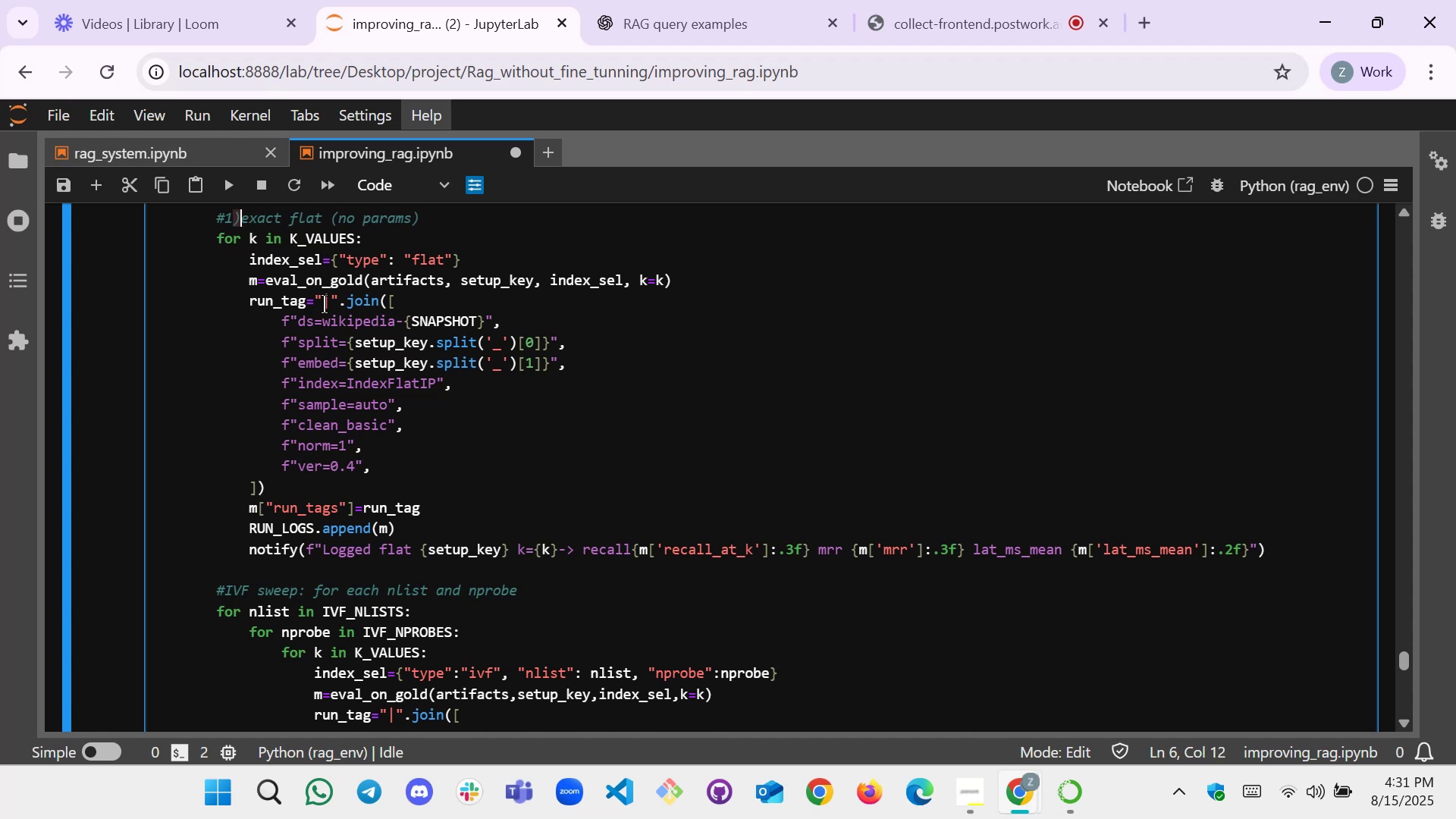 
hold_key(key=ArrowDown, duration=1.0)
 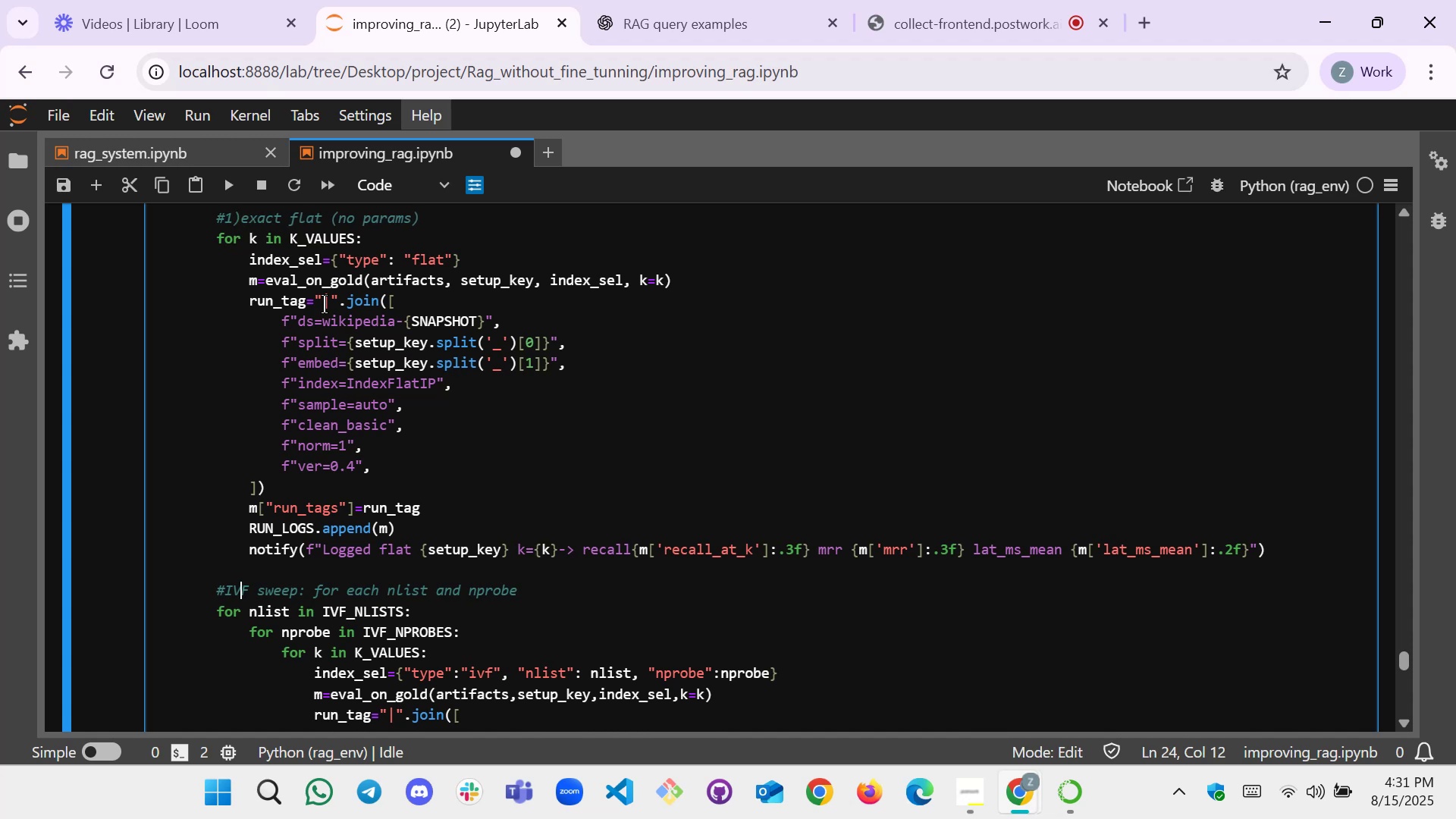 
key(ArrowLeft)
 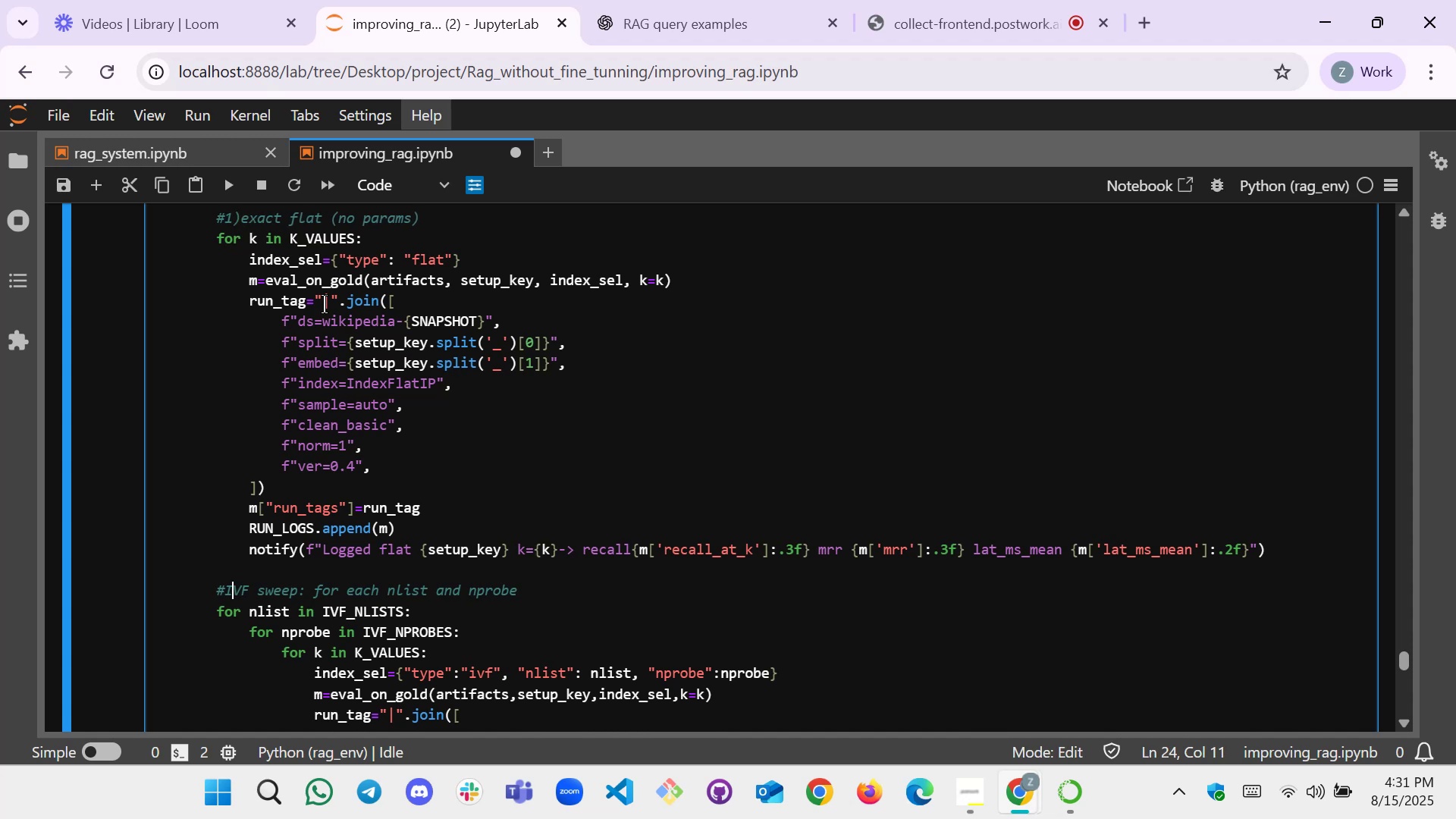 
key(ArrowLeft)
 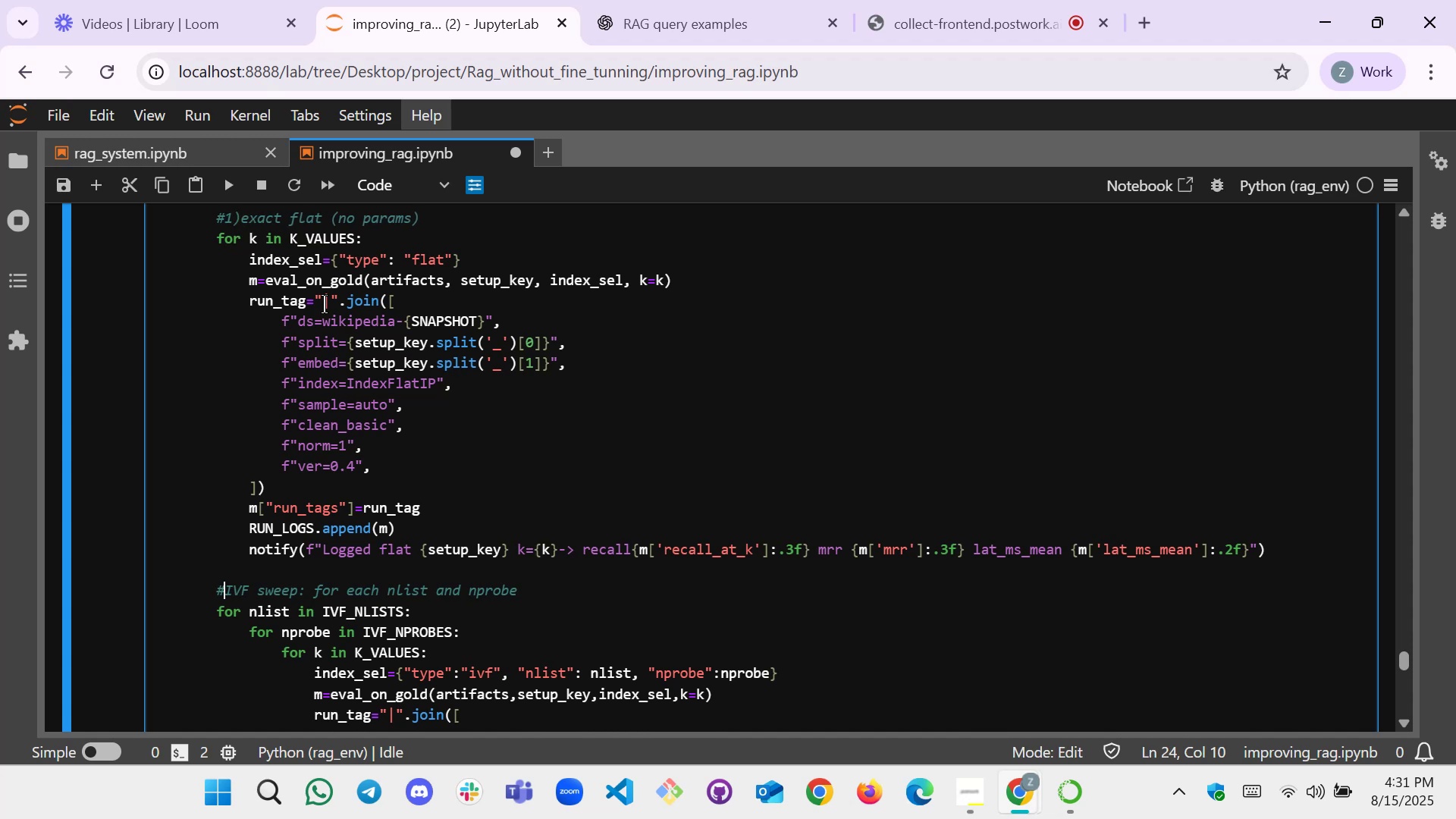 
hold_key(key=ShiftLeft, duration=0.5)
 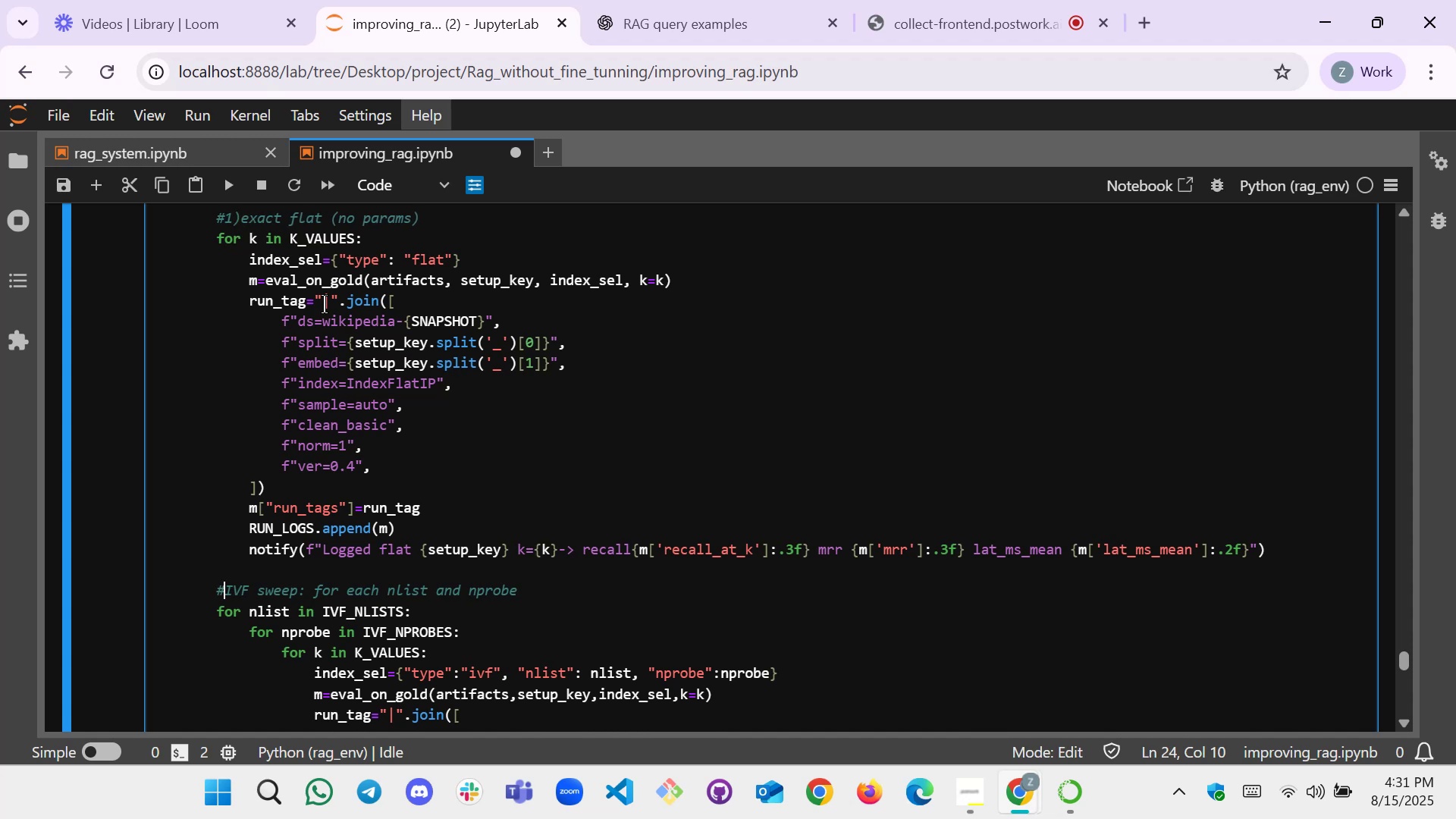 
key(2)
 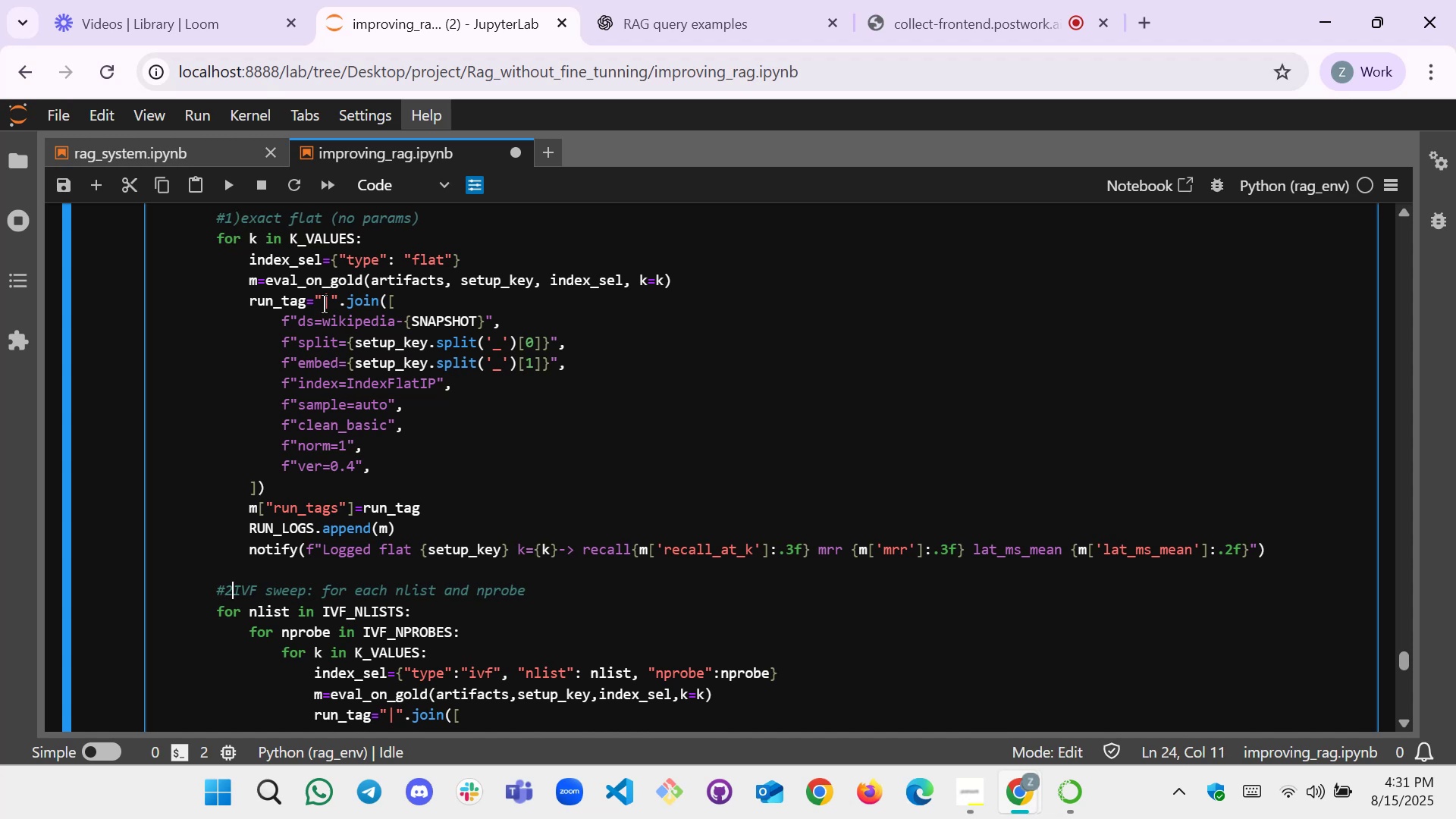 
key(Shift+ShiftLeft)
 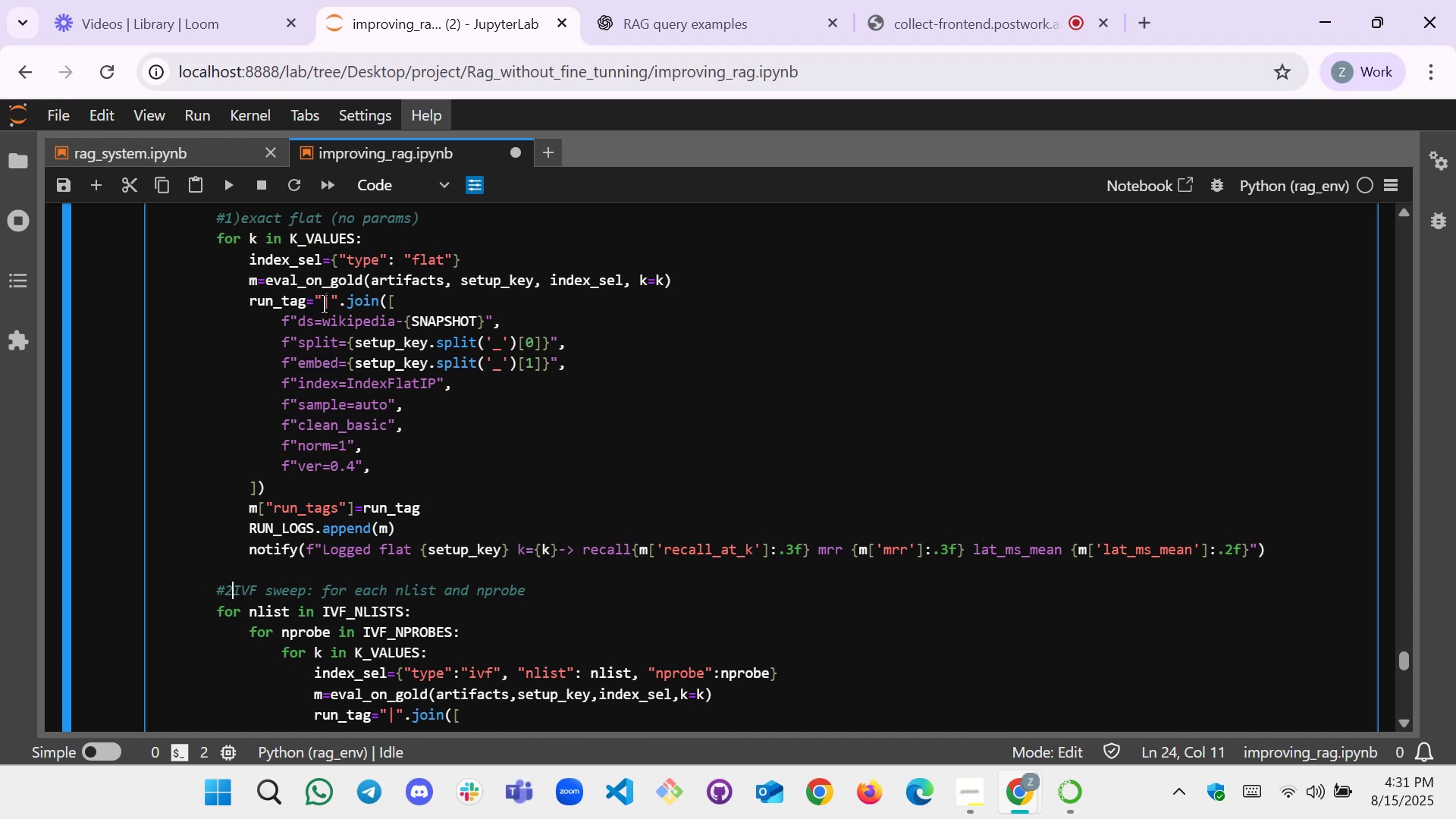 
key(Shift+0)
 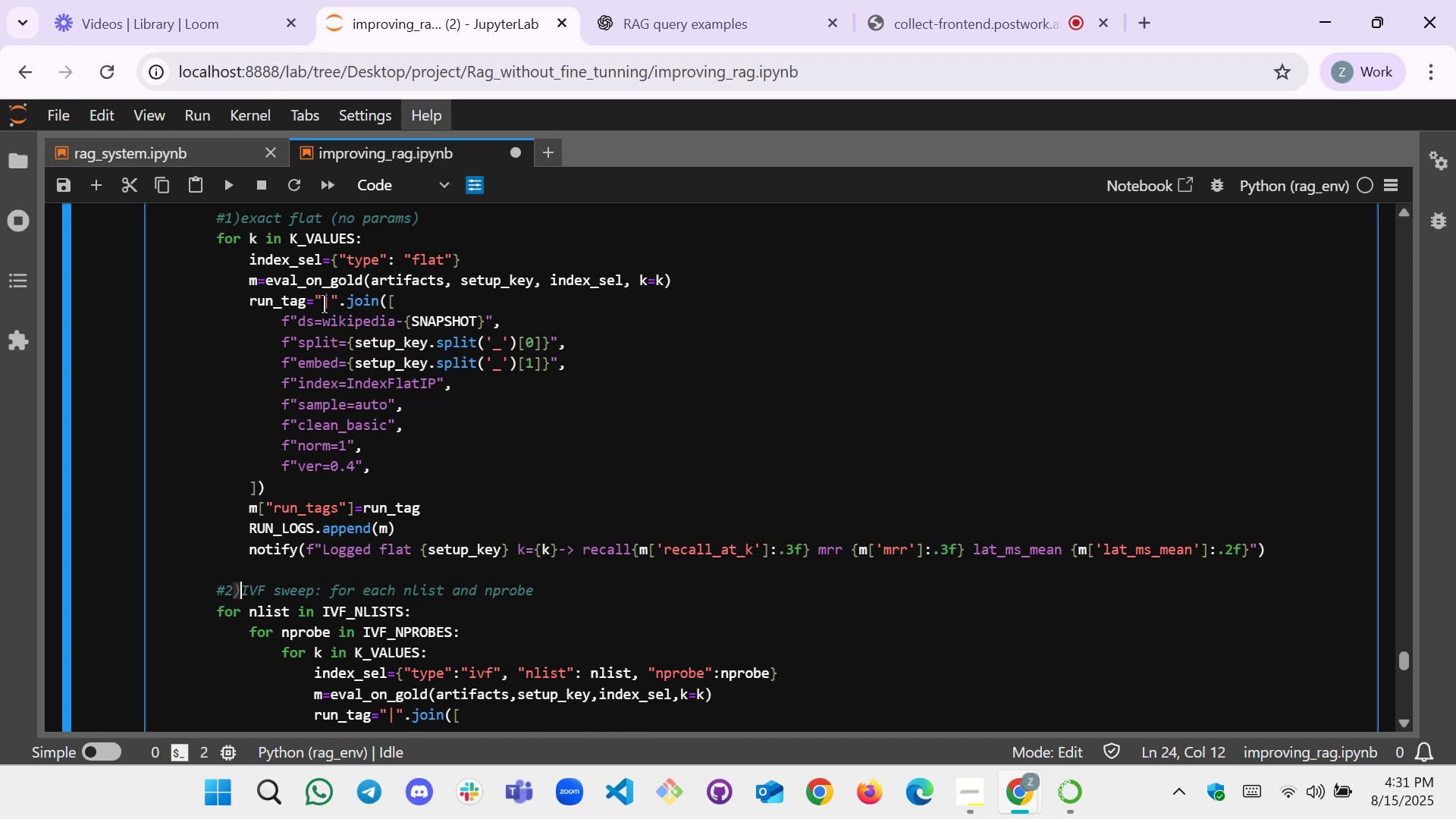 
hold_key(key=ArrowDown, duration=0.78)
 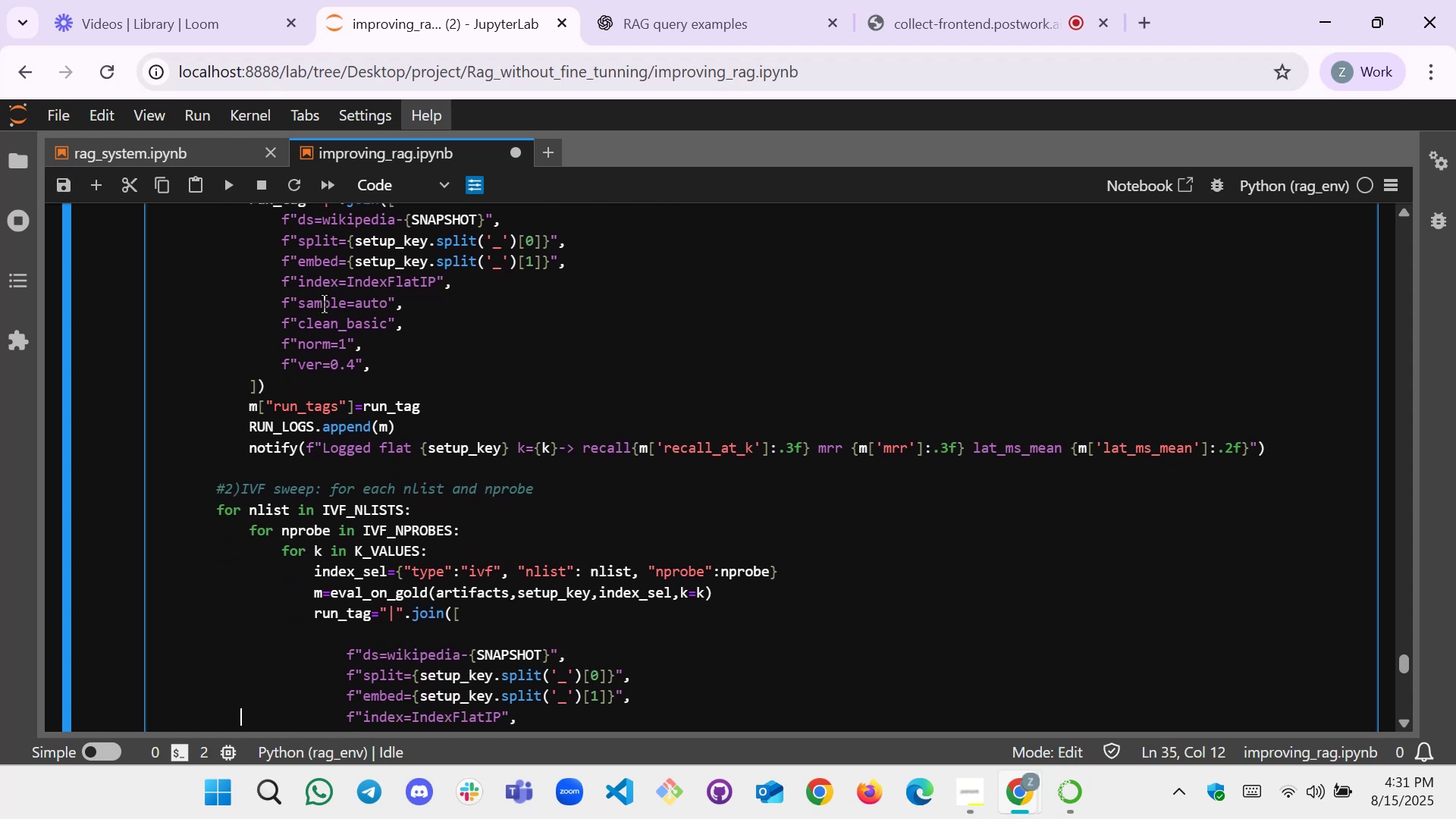 
hold_key(key=ArrowUp, duration=0.72)
 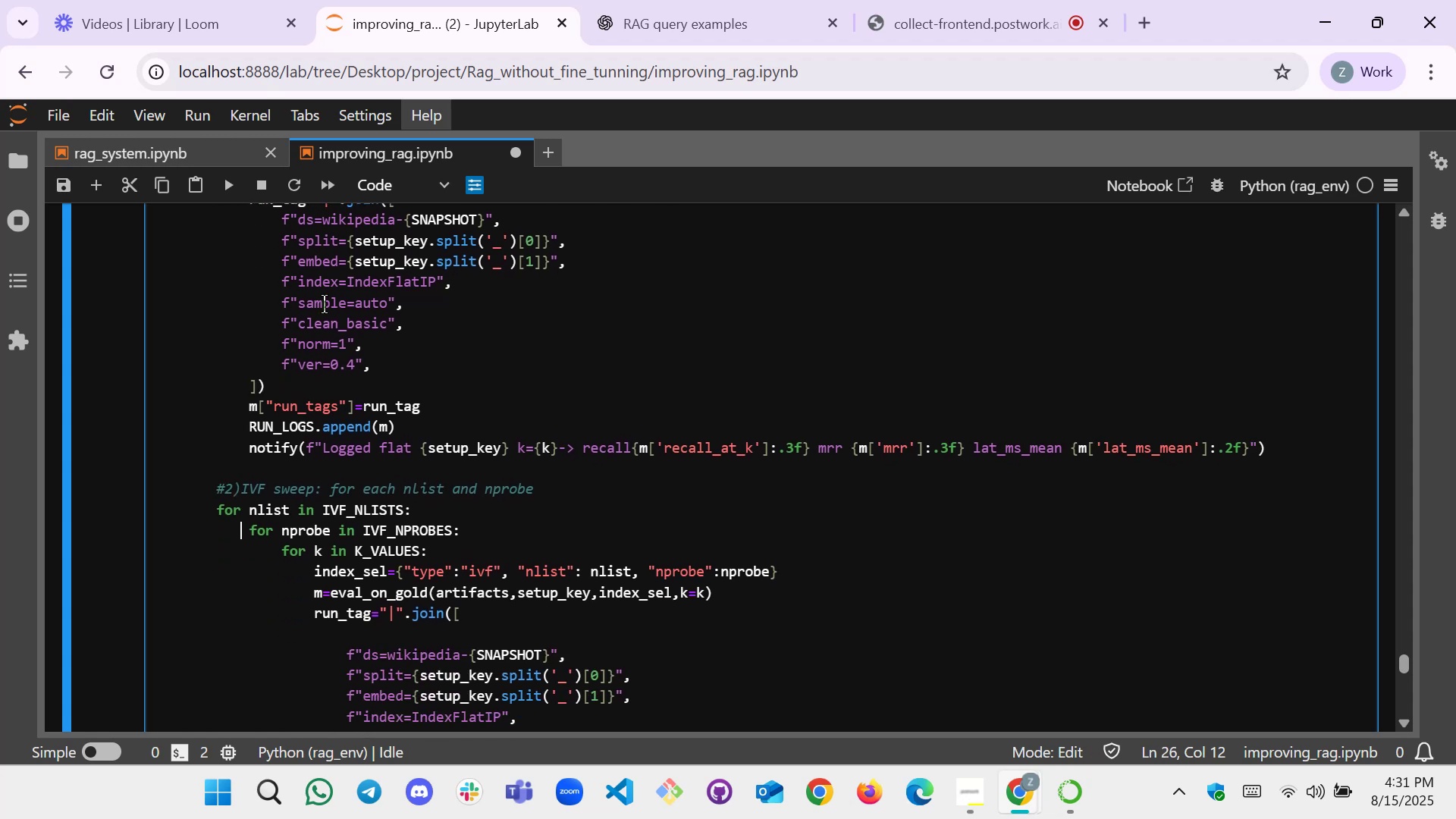 
key(ArrowUp)
 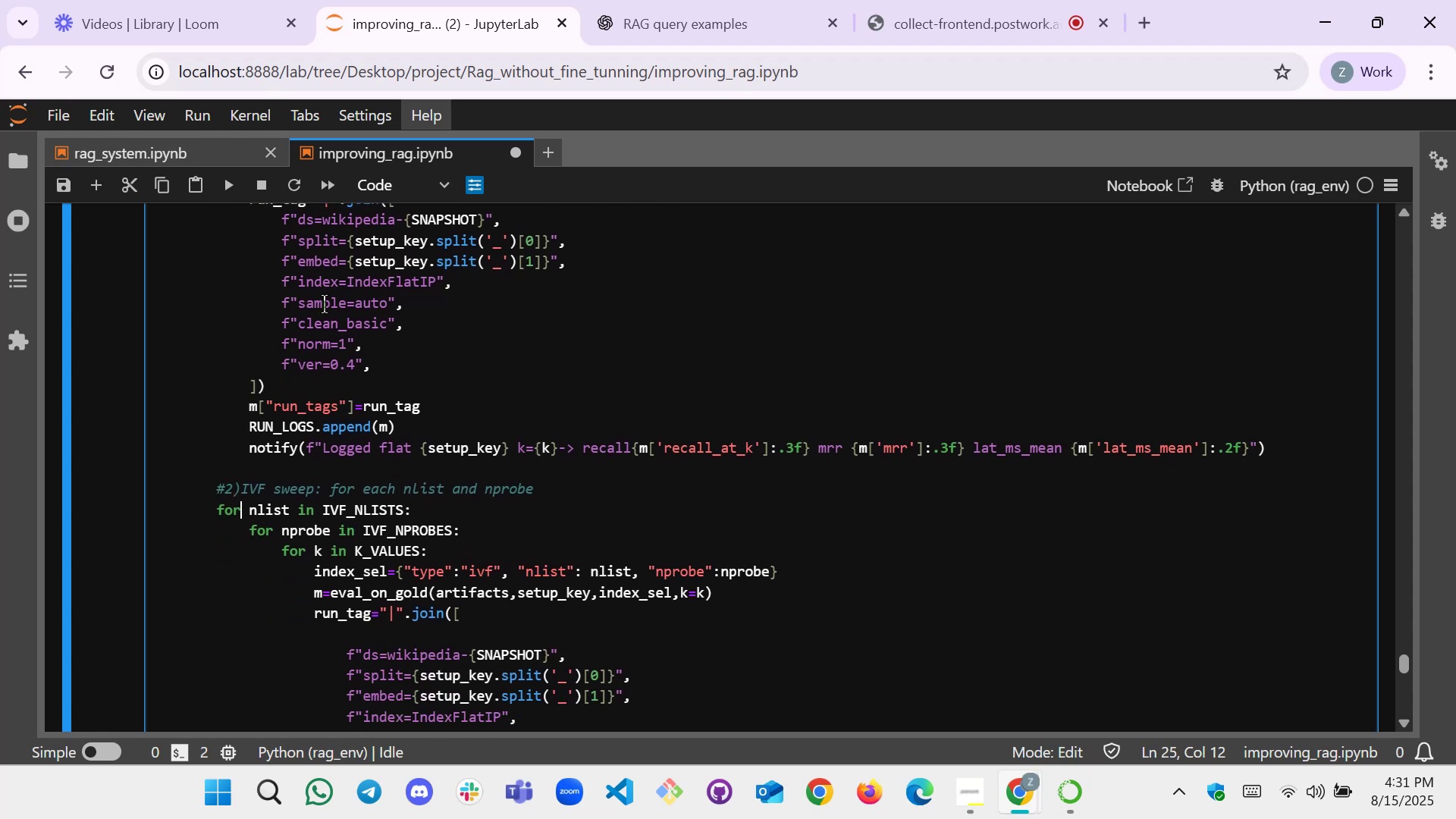 
key(ArrowUp)
 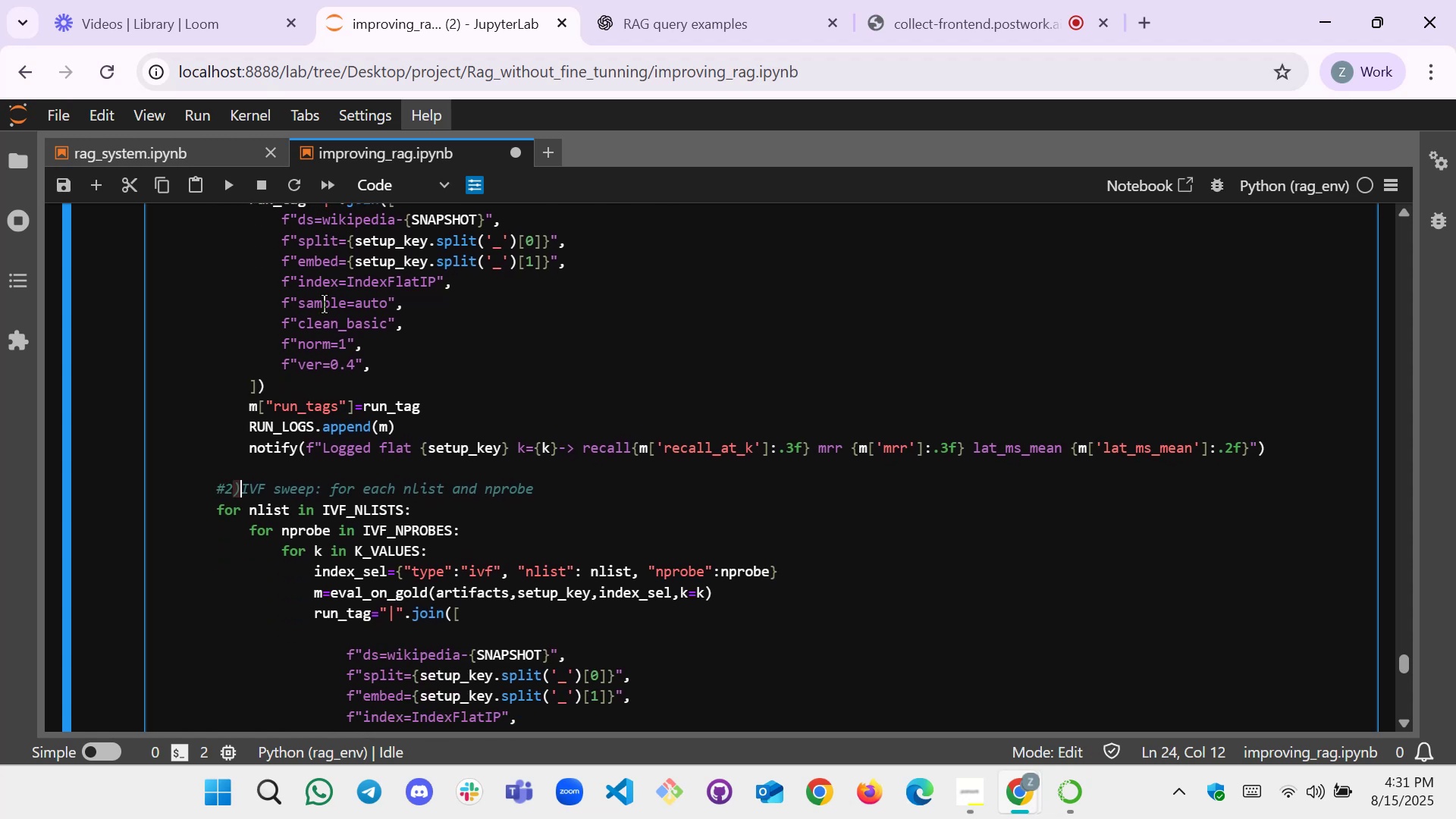 
key(Space)
 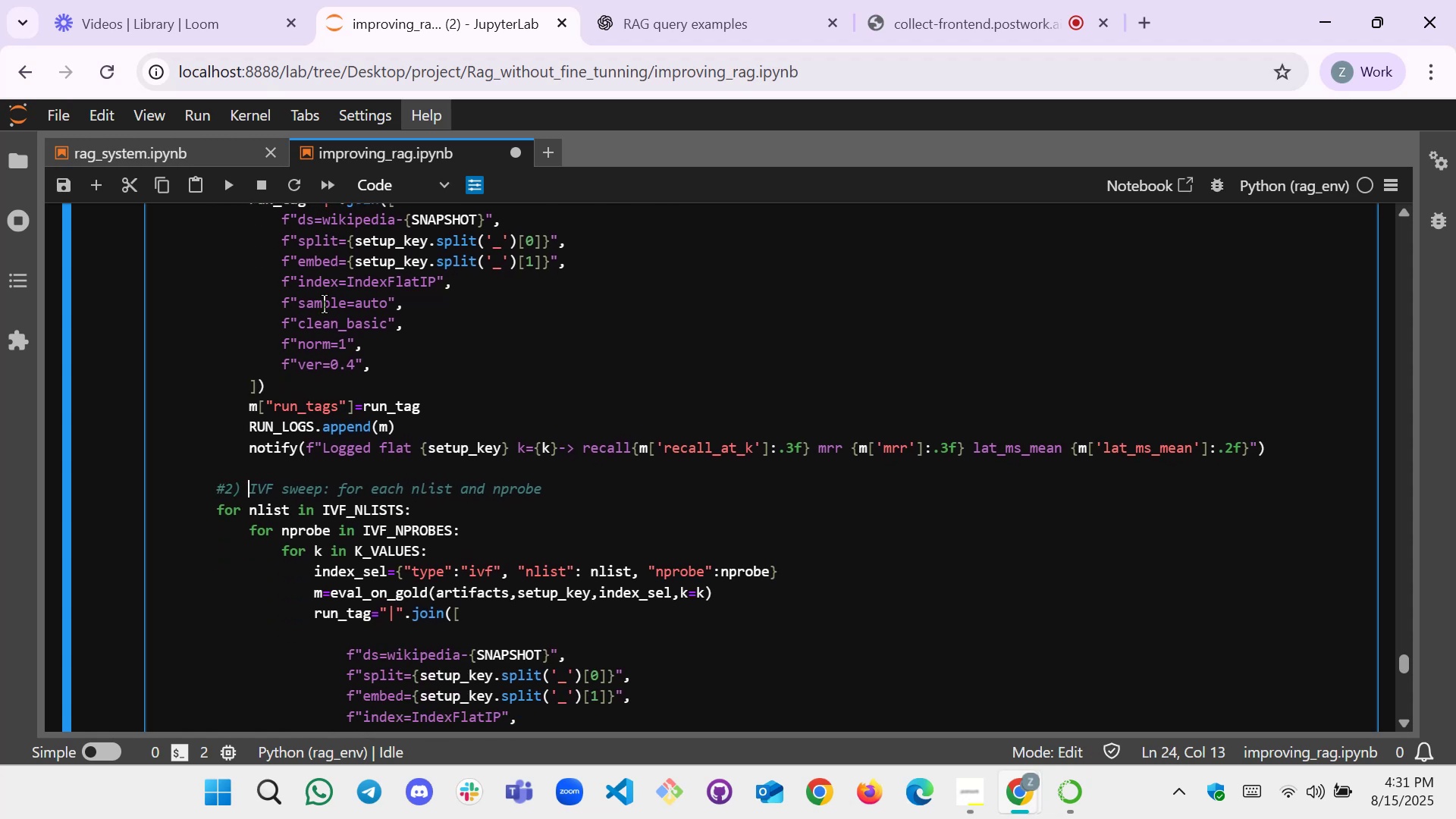 
hold_key(key=ArrowUp, duration=1.14)
 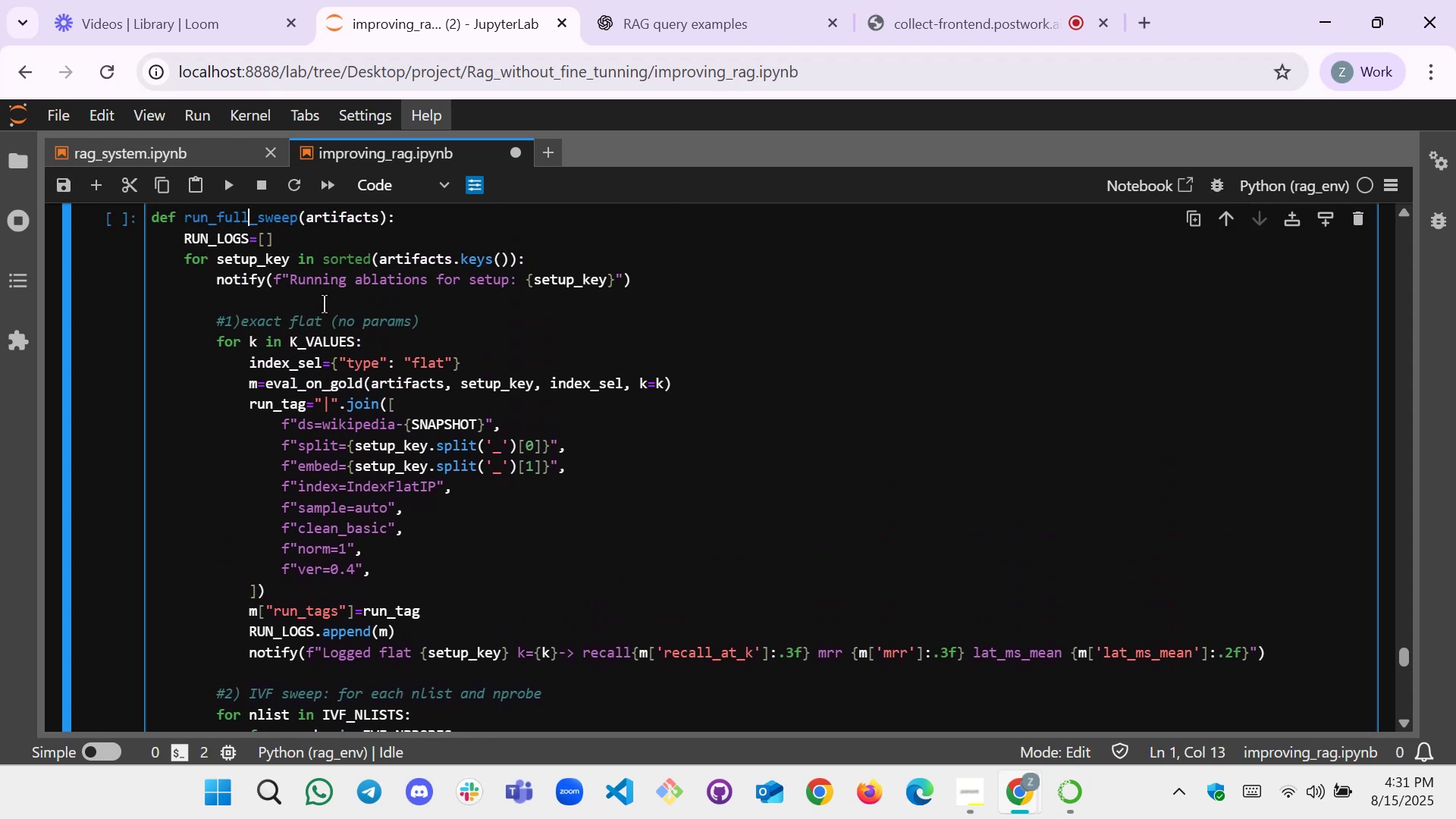 
key(ArrowDown)
 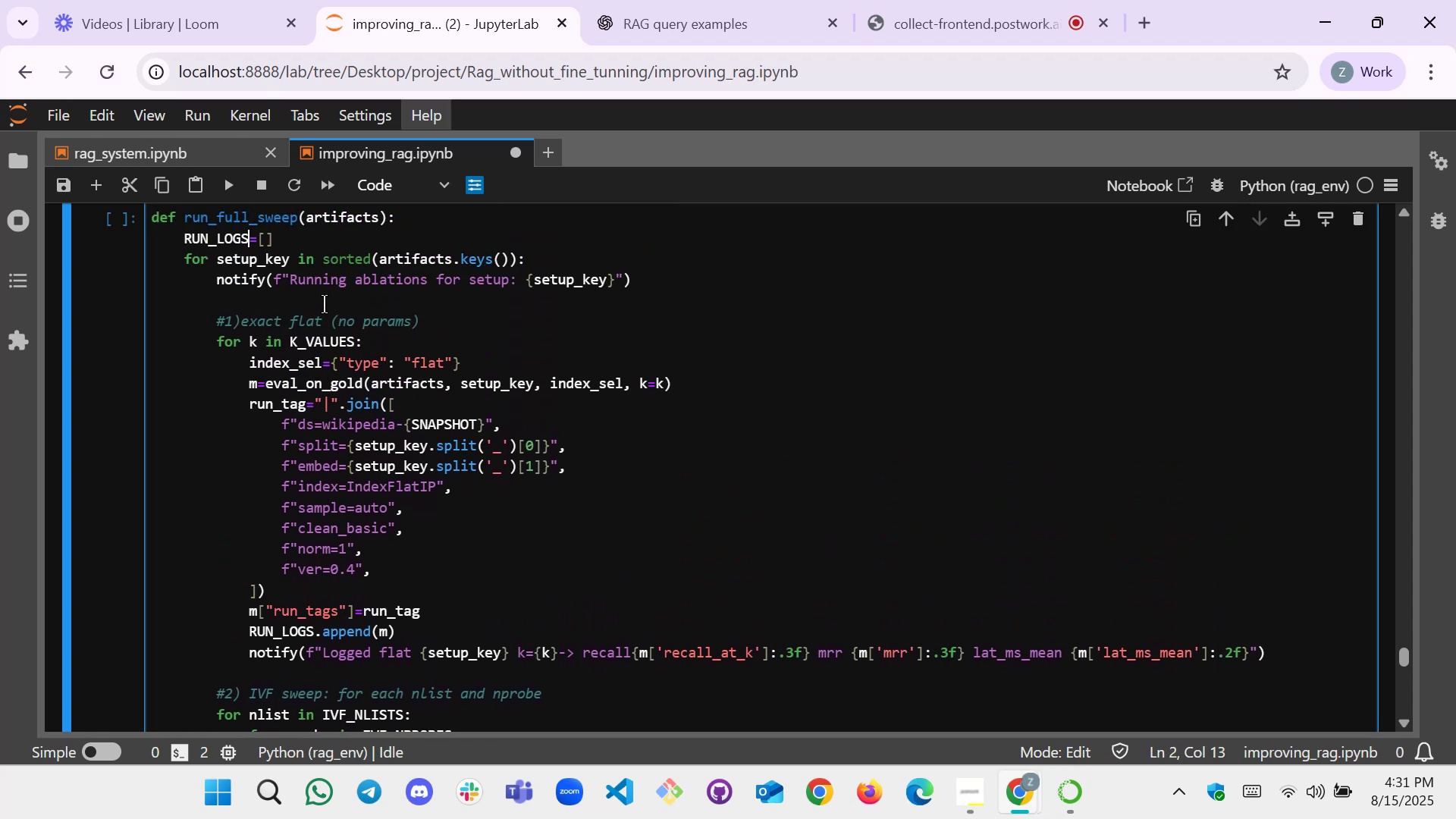 
key(ArrowDown)
 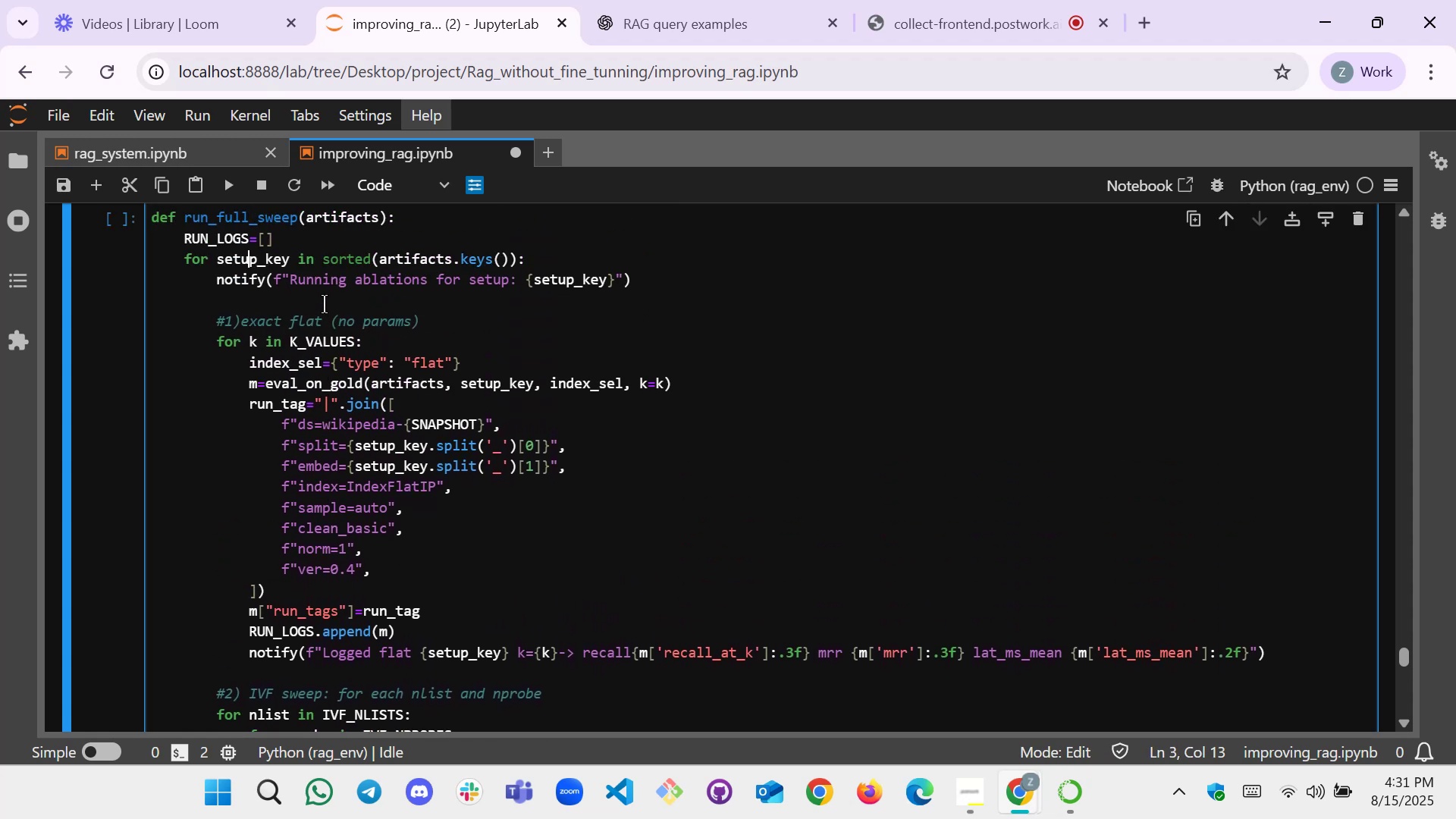 
key(ArrowDown)
 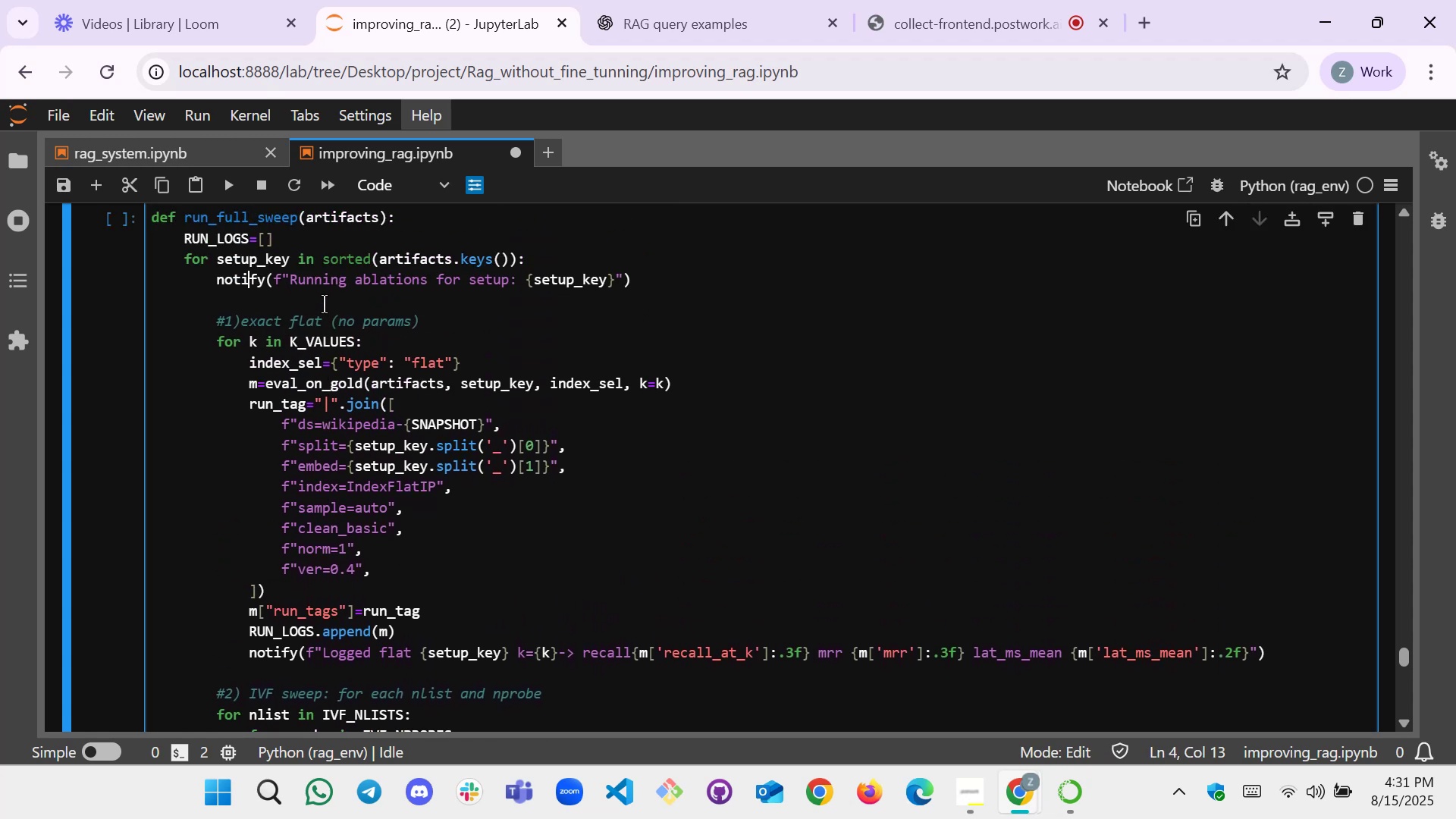 
key(ArrowDown)
 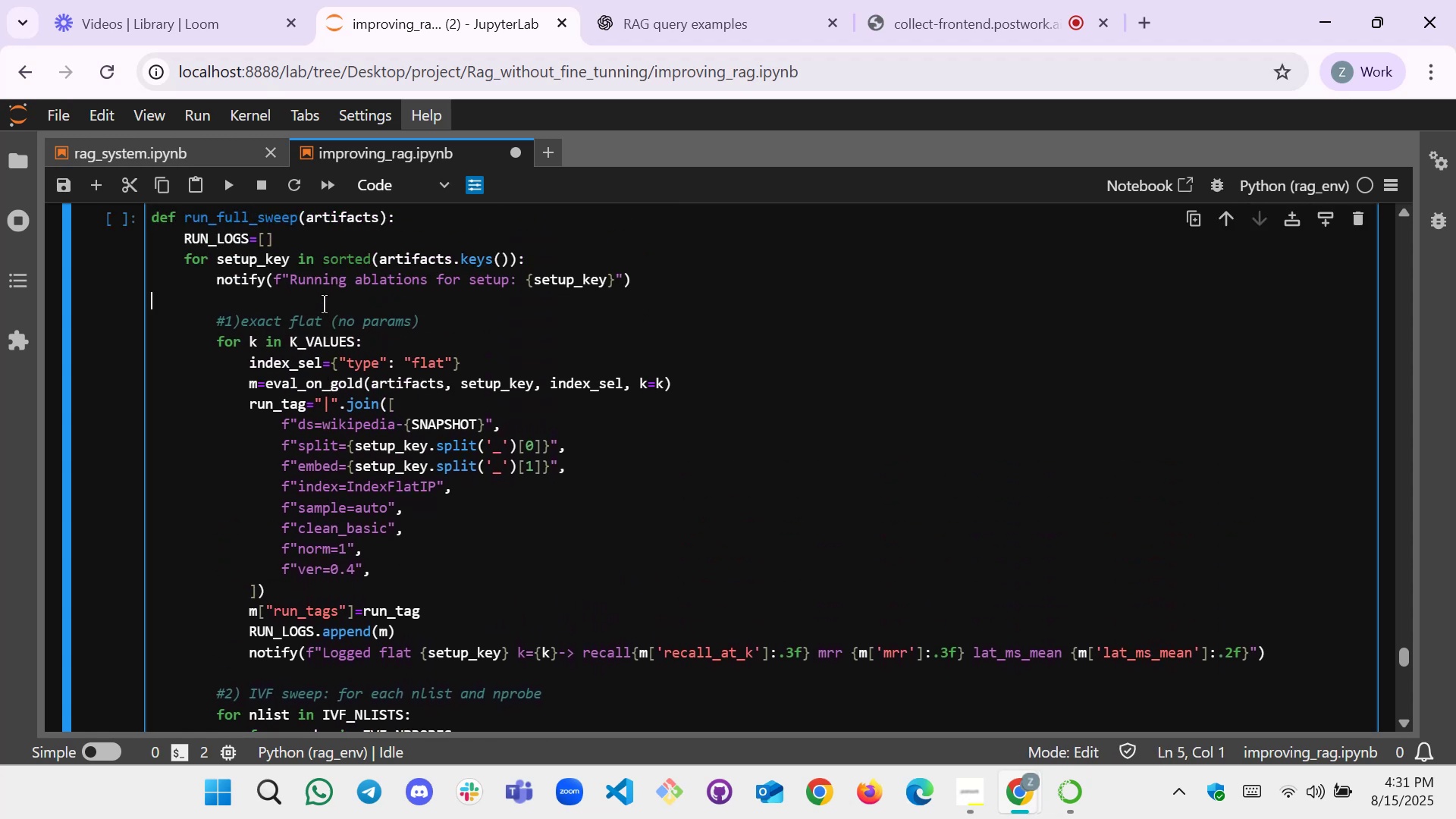 
key(ArrowDown)
 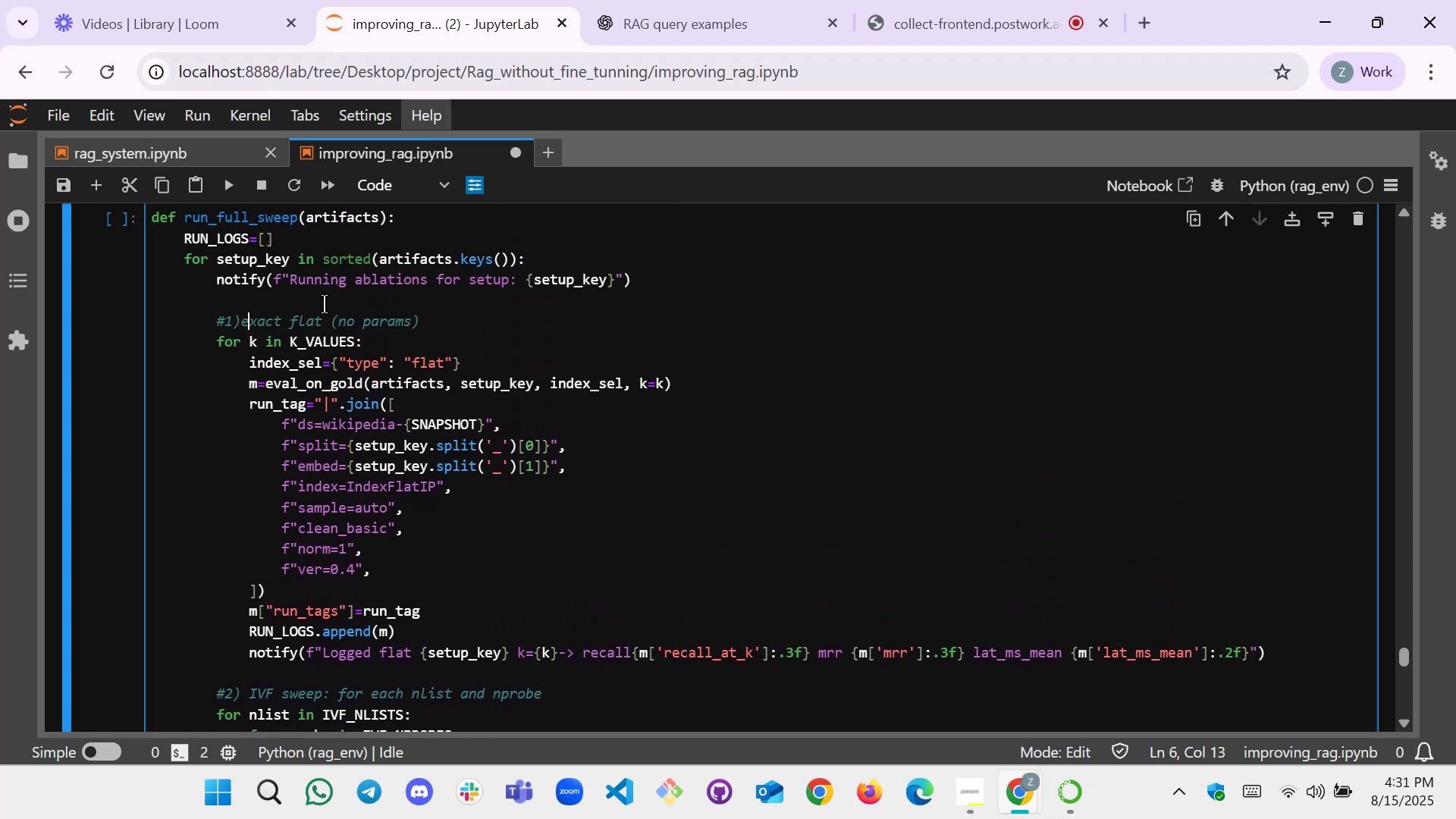 
key(ArrowLeft)
 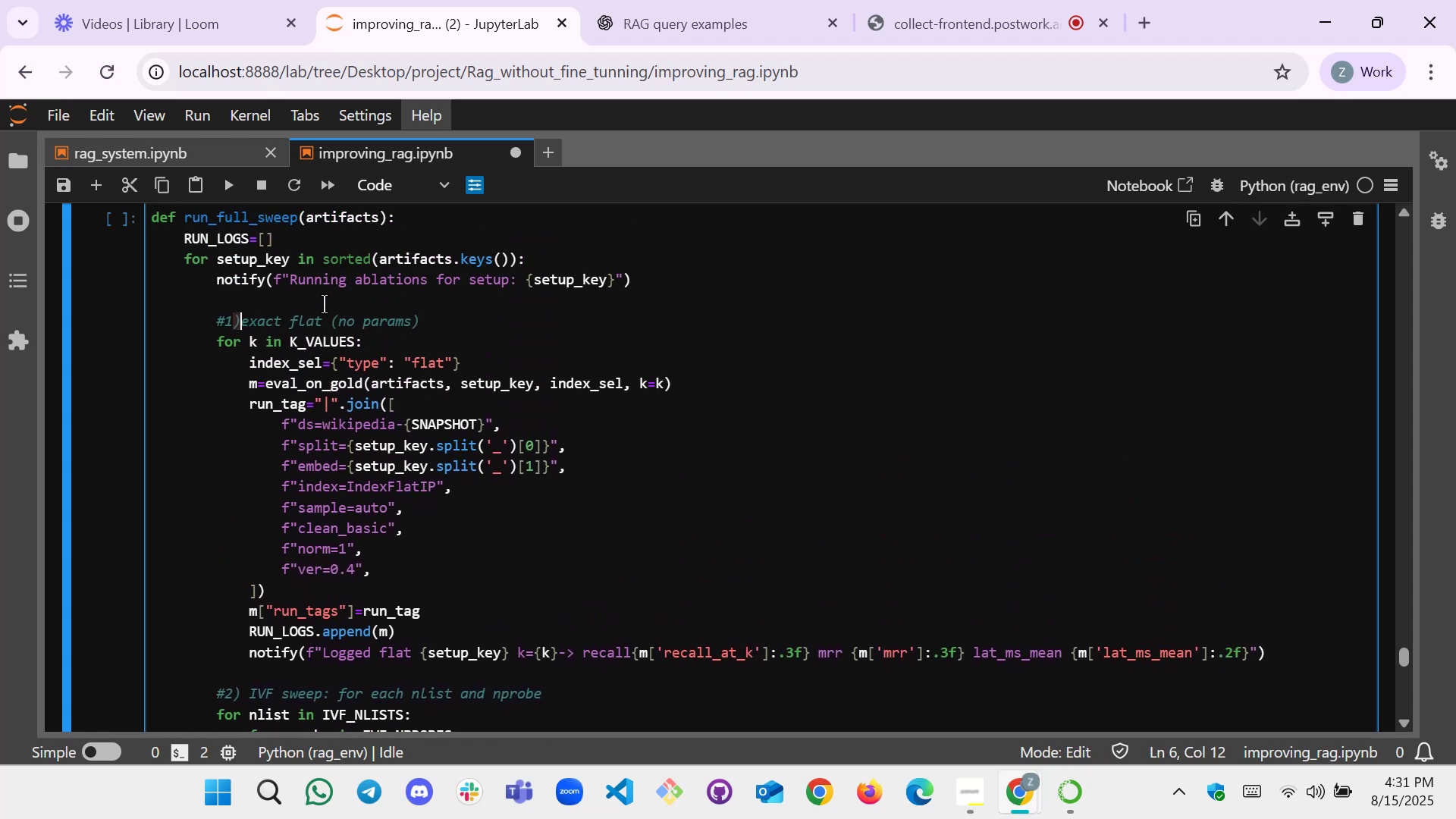 
key(Space)
 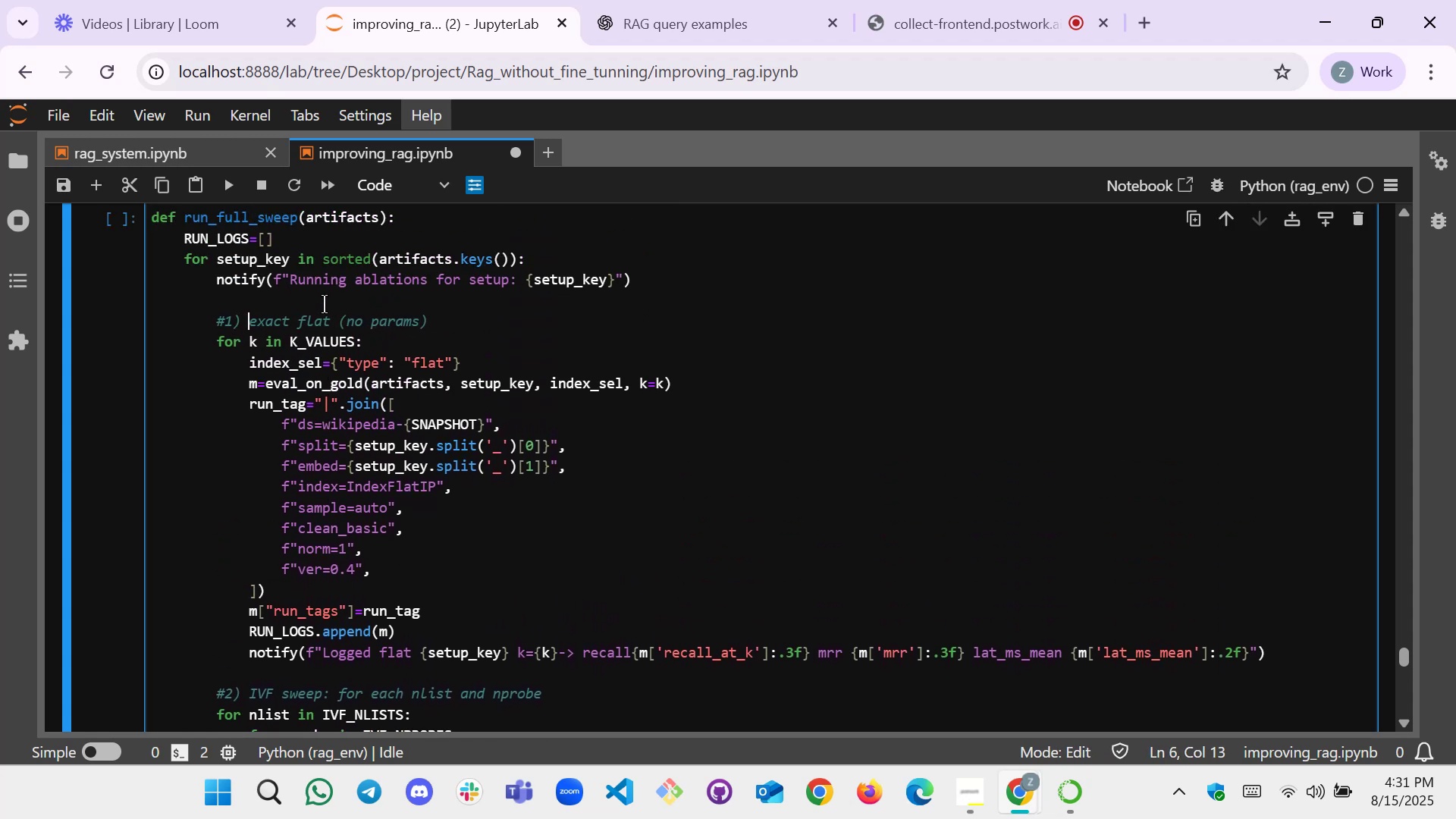 
hold_key(key=ArrowDown, duration=1.42)
 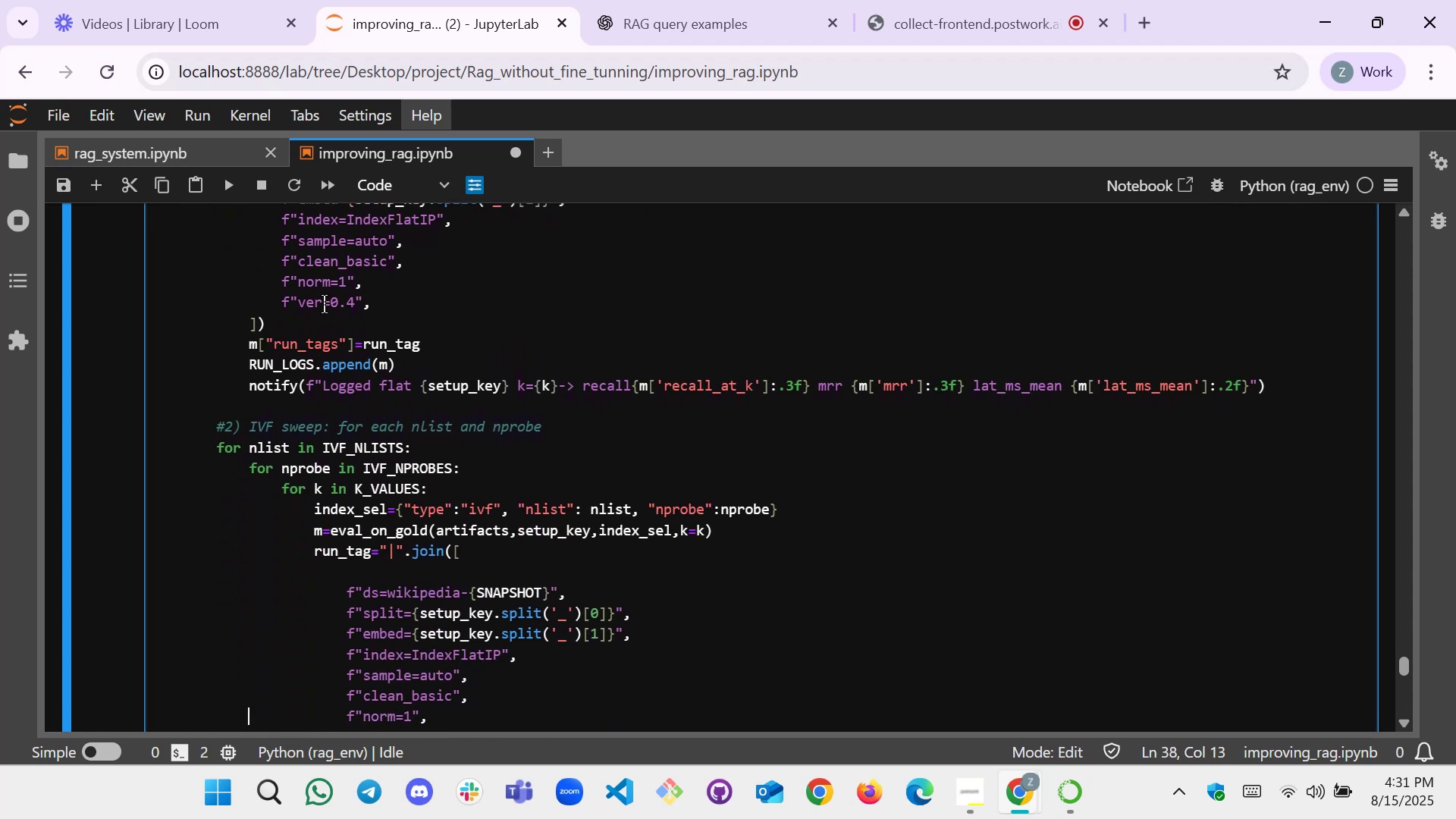 
key(ArrowDown)
 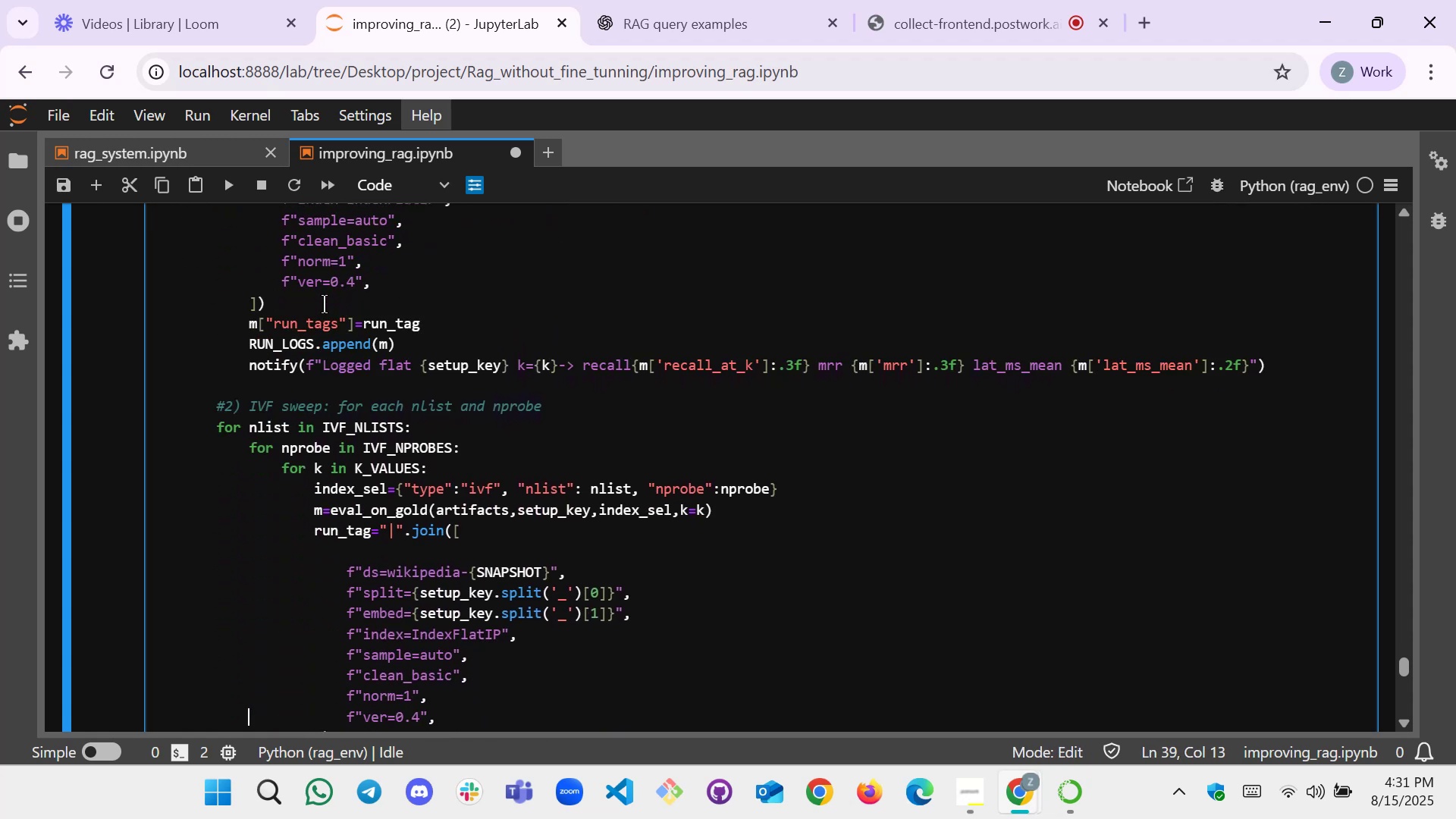 
key(ArrowDown)
 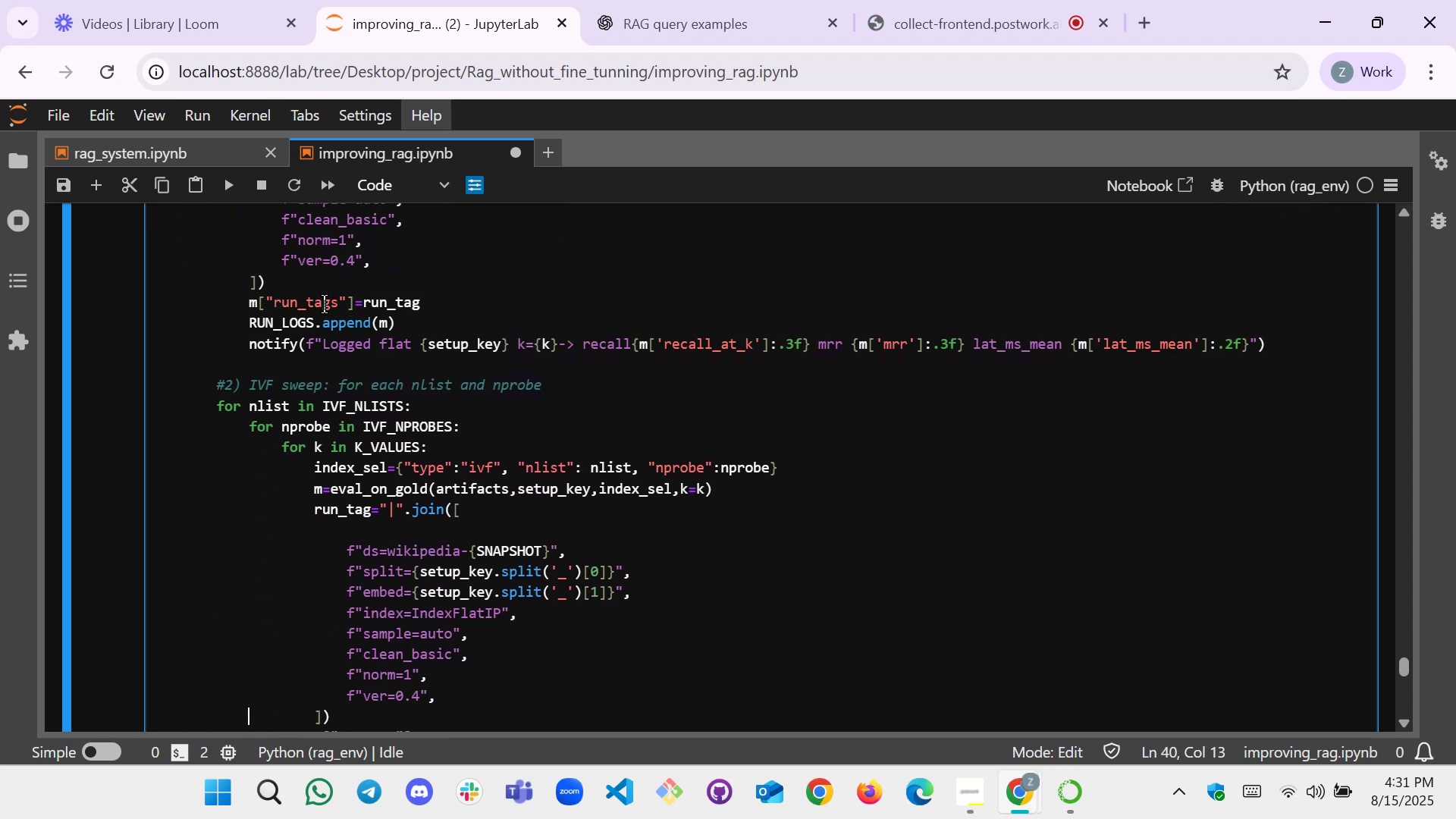 
key(ArrowDown)
 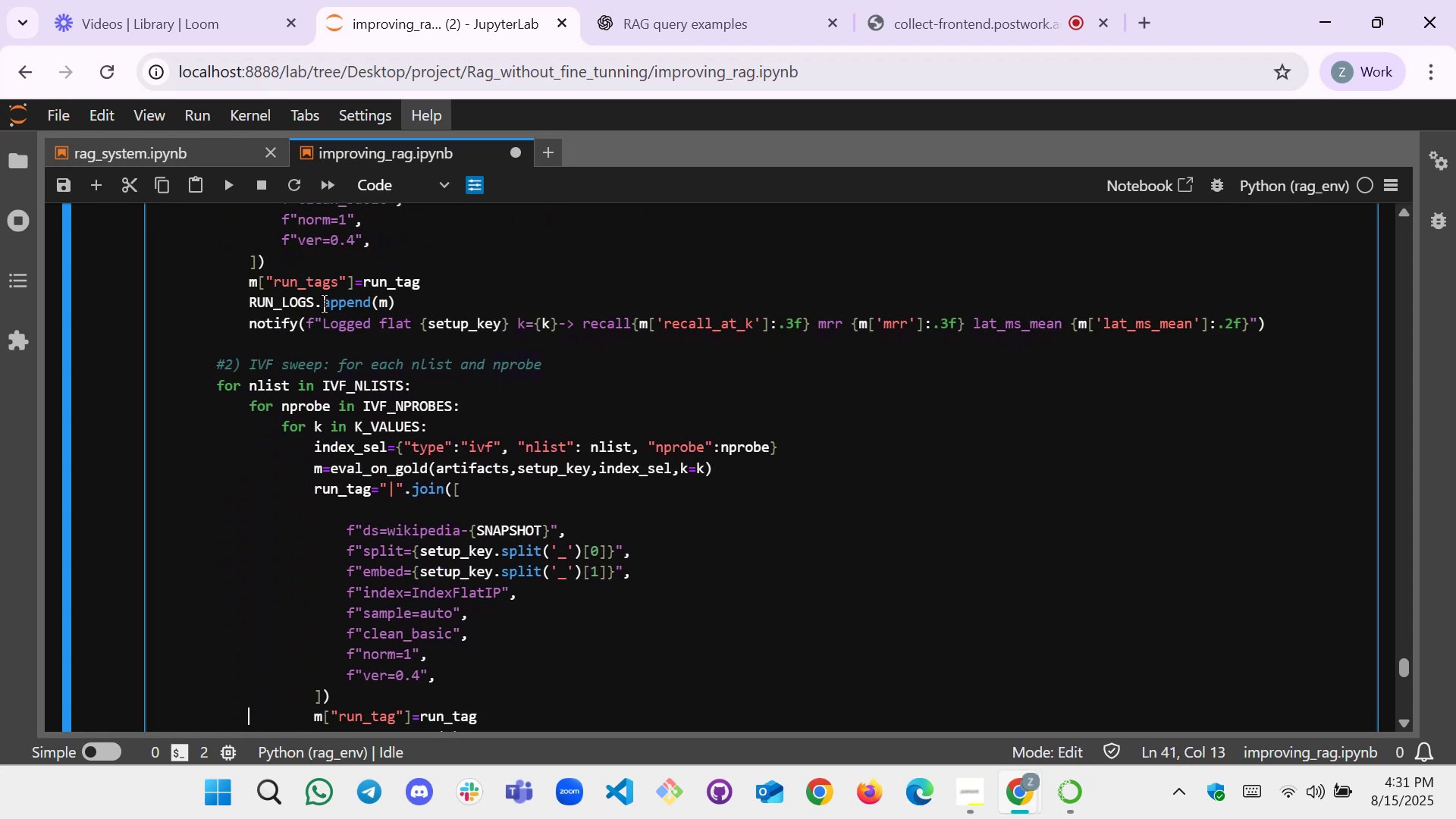 
key(ArrowDown)
 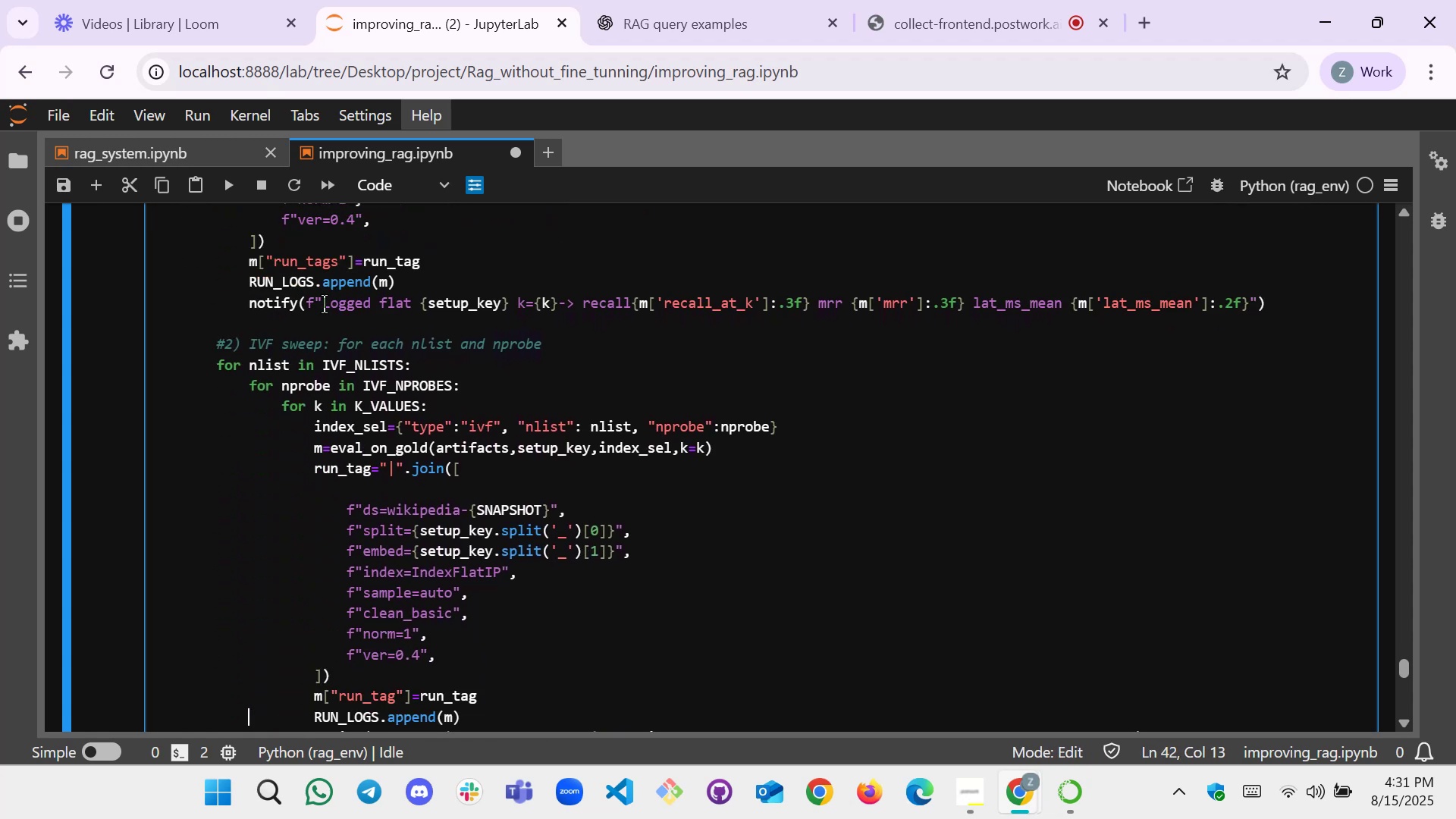 
key(ArrowDown)
 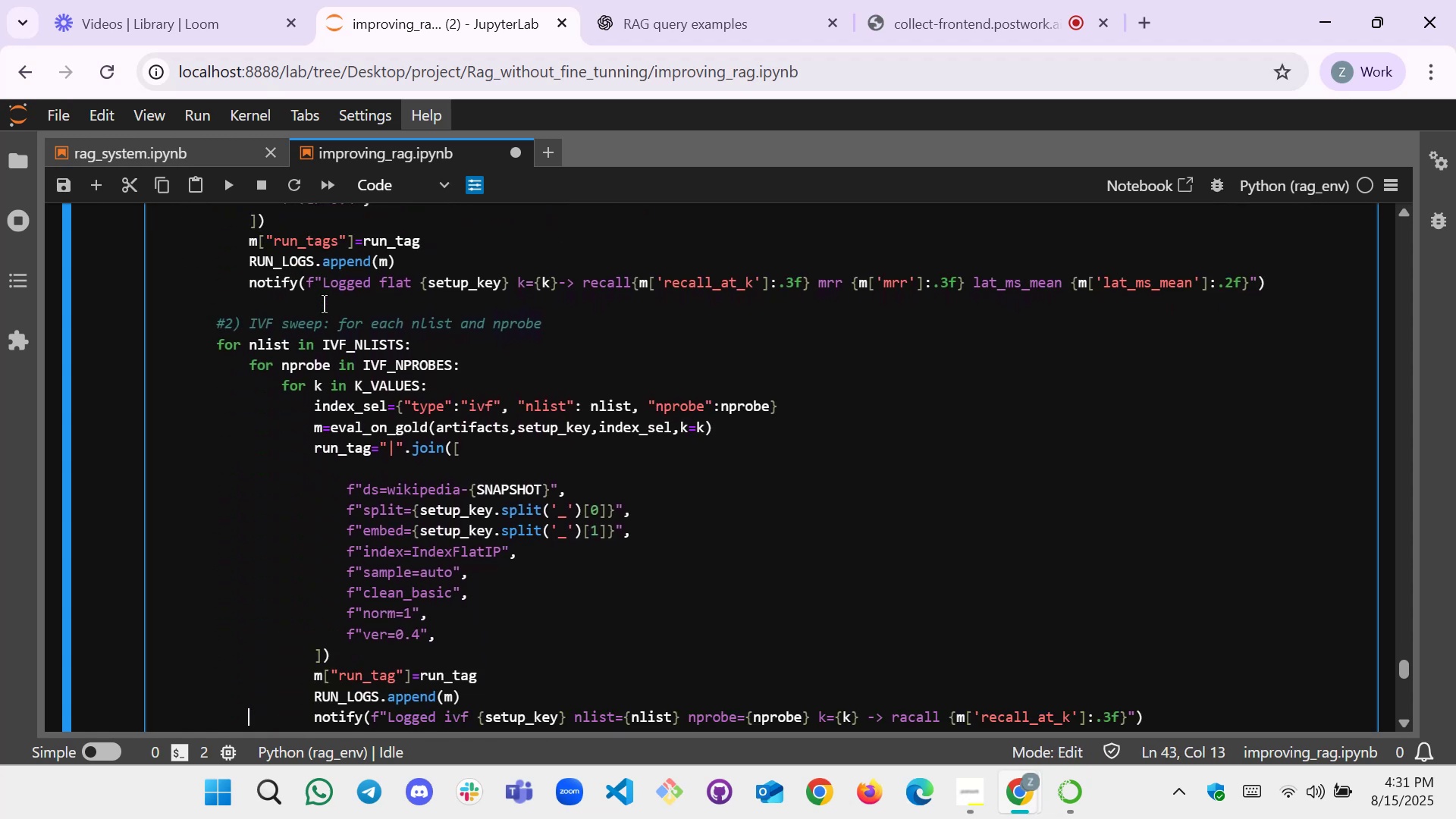 
key(ArrowDown)
 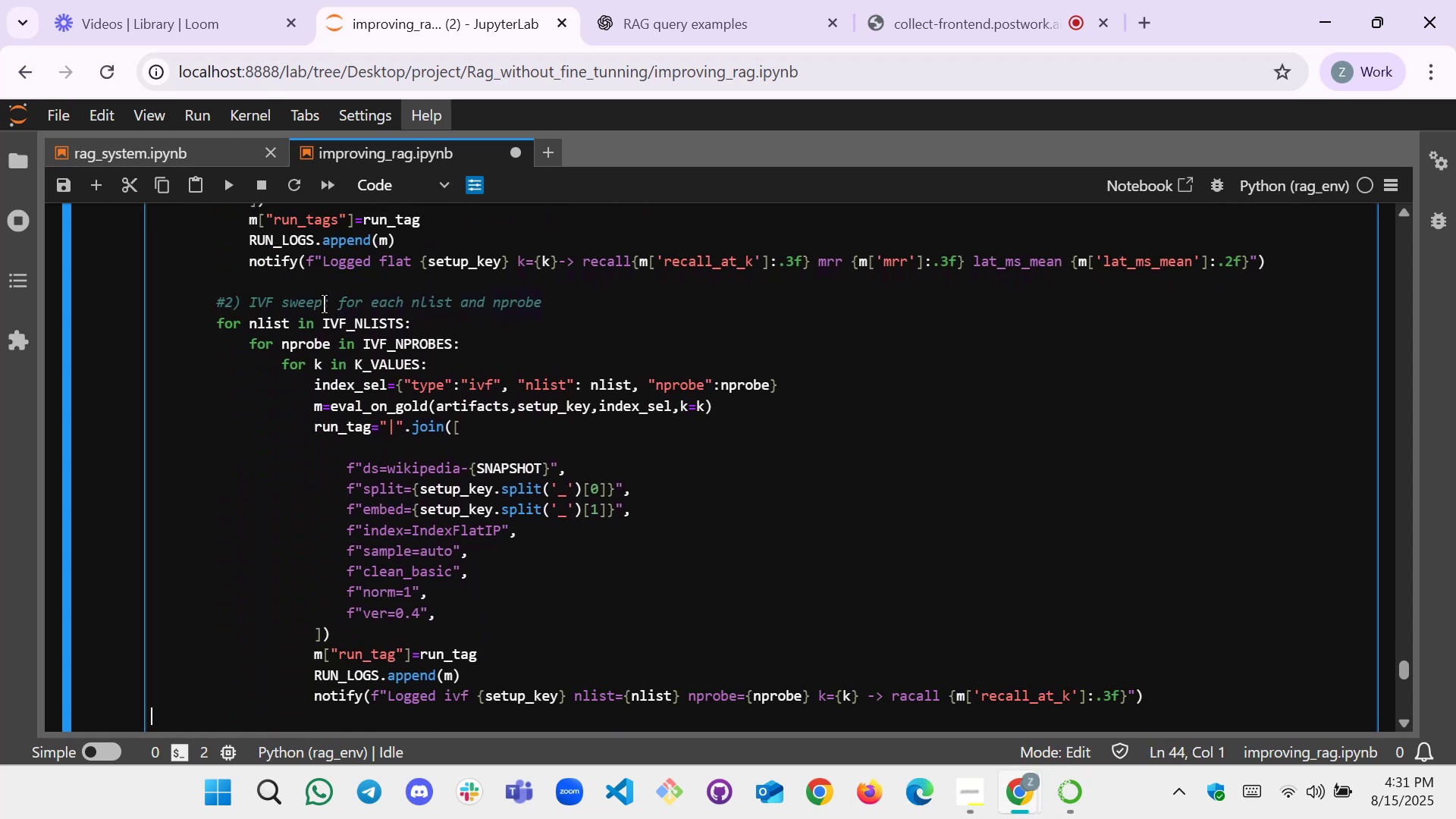 
key(ArrowDown)
 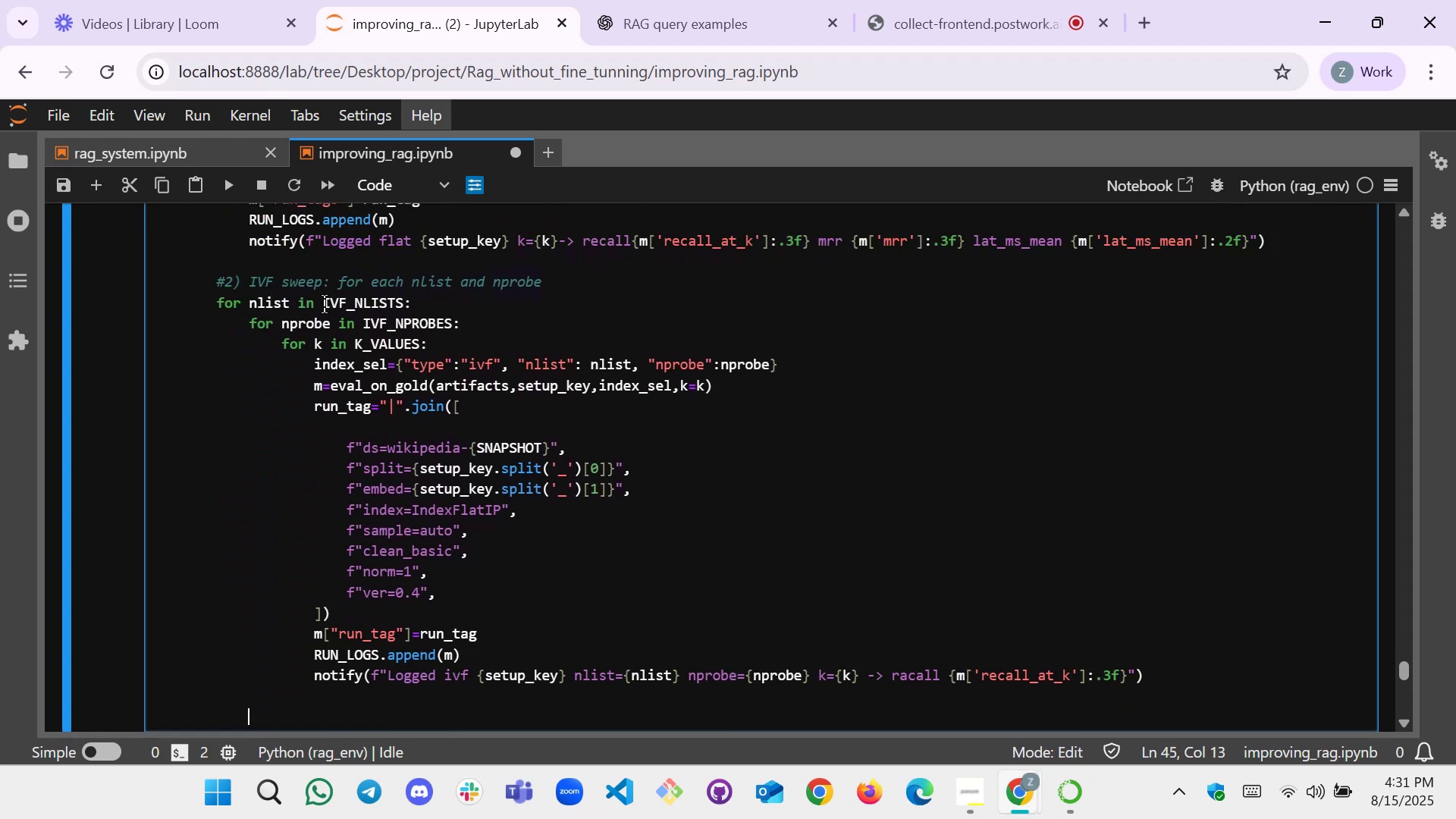 
key(ArrowDown)
 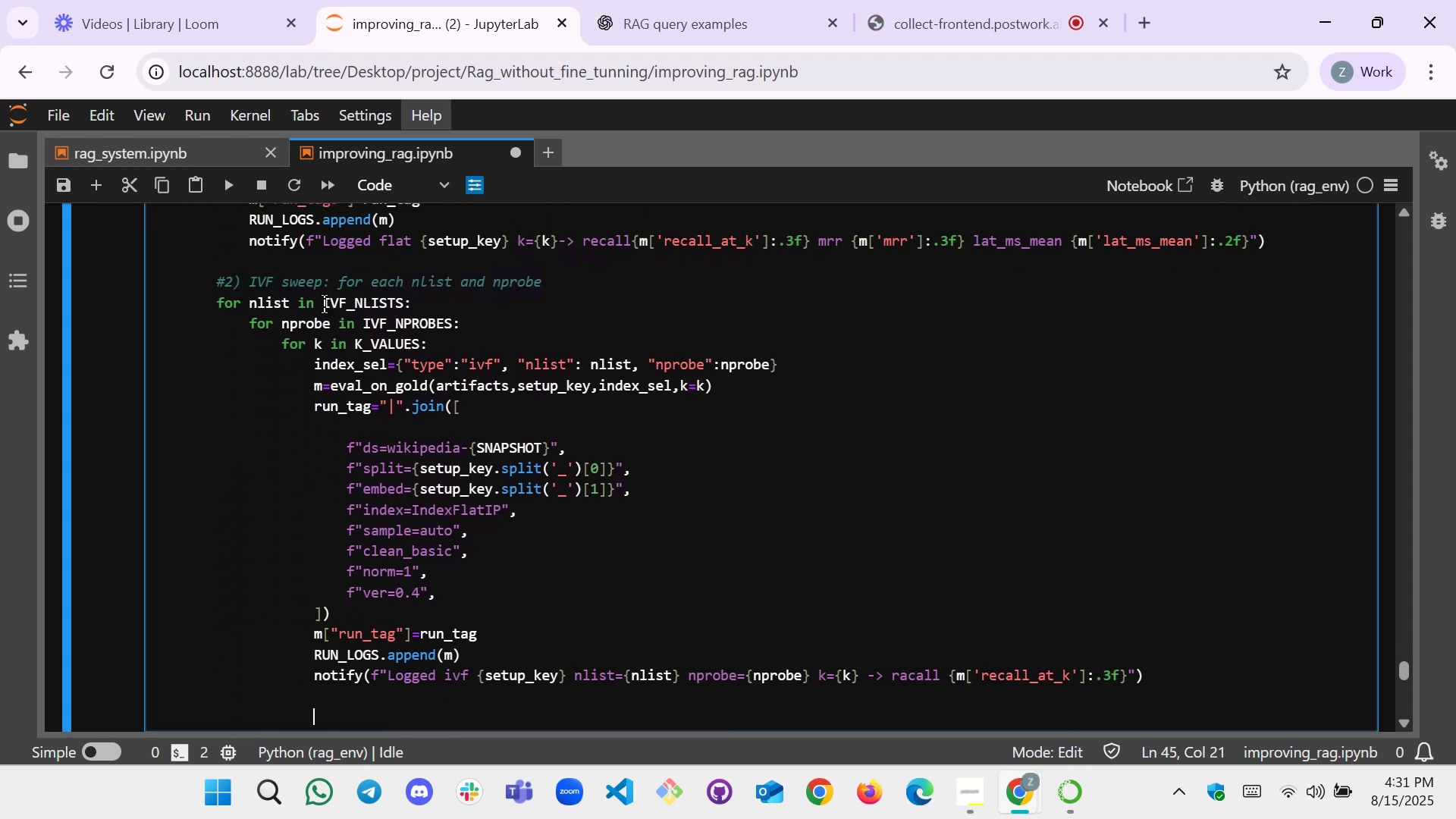 
key(ArrowDown)
 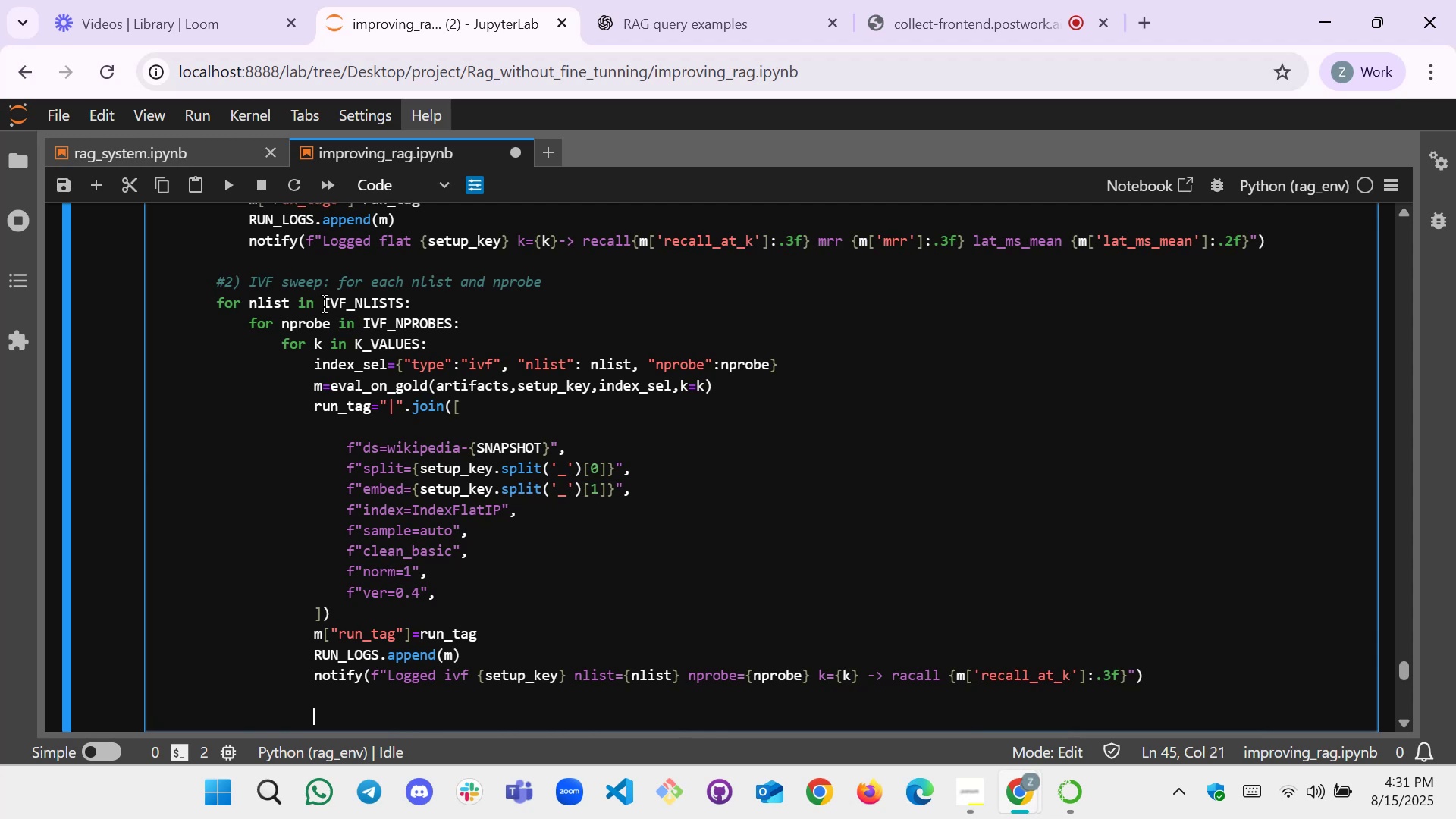 
key(ArrowLeft)
 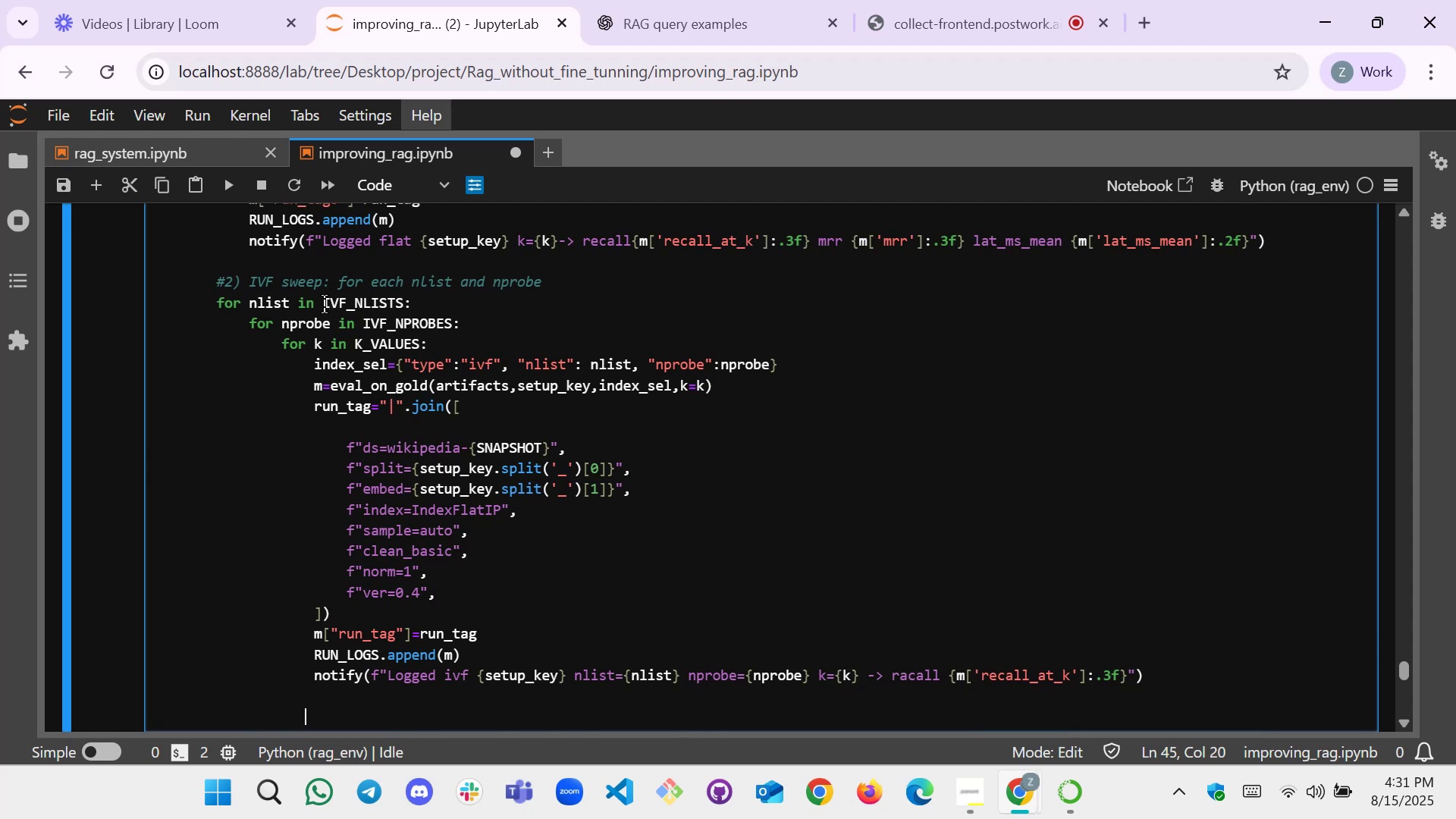 
key(ArrowLeft)
 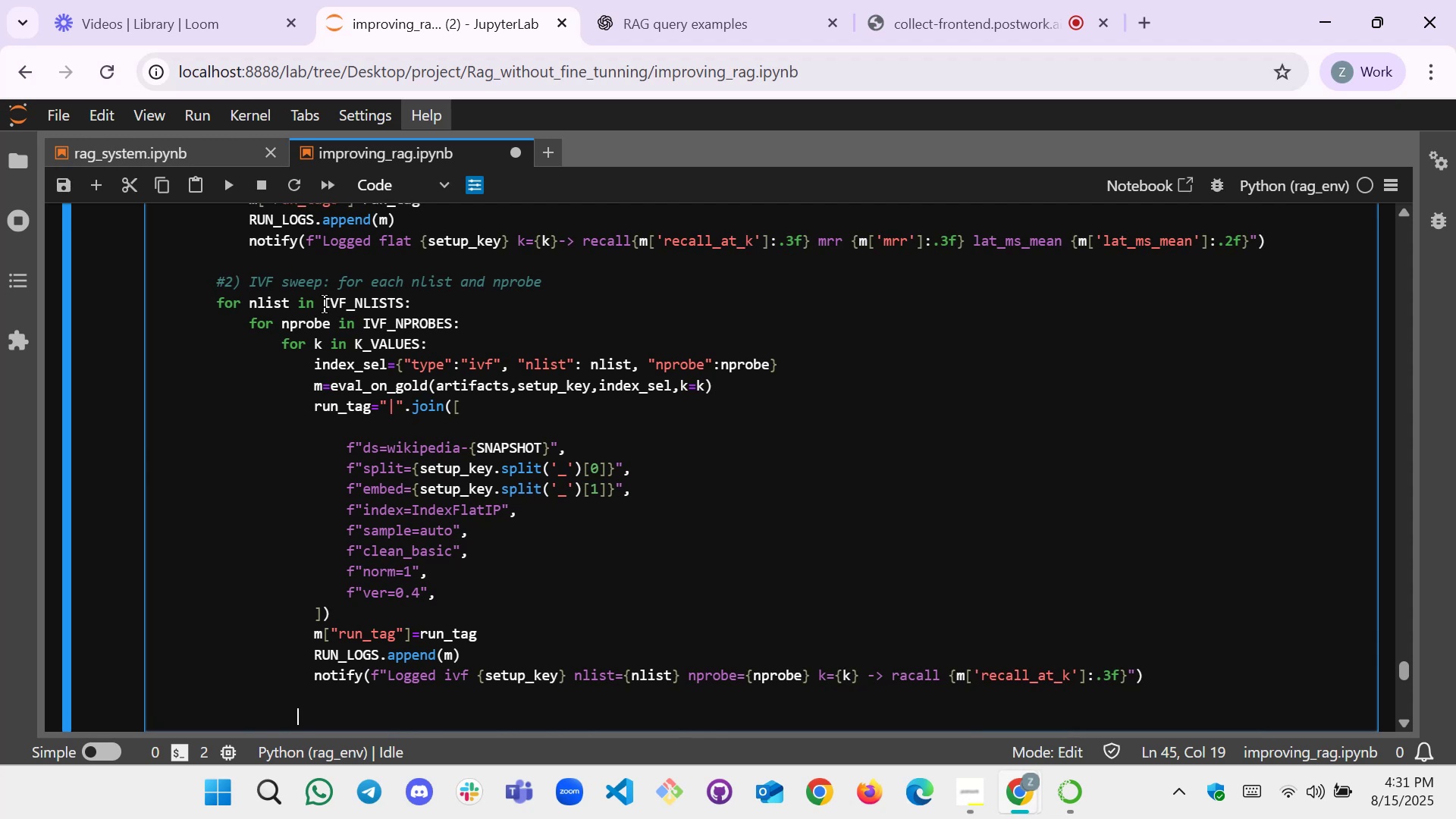 
key(ArrowLeft)
 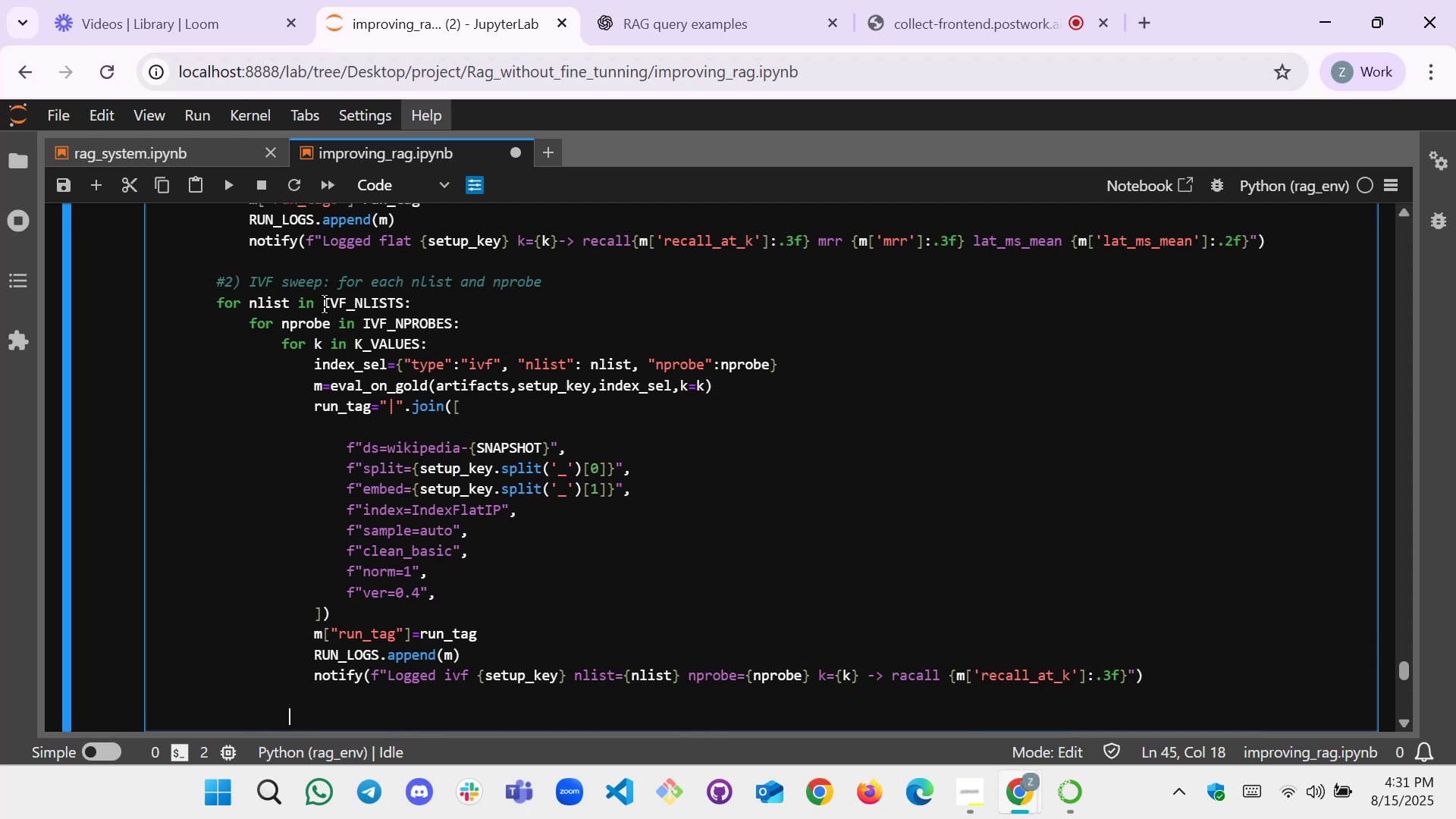 
key(ArrowLeft)
 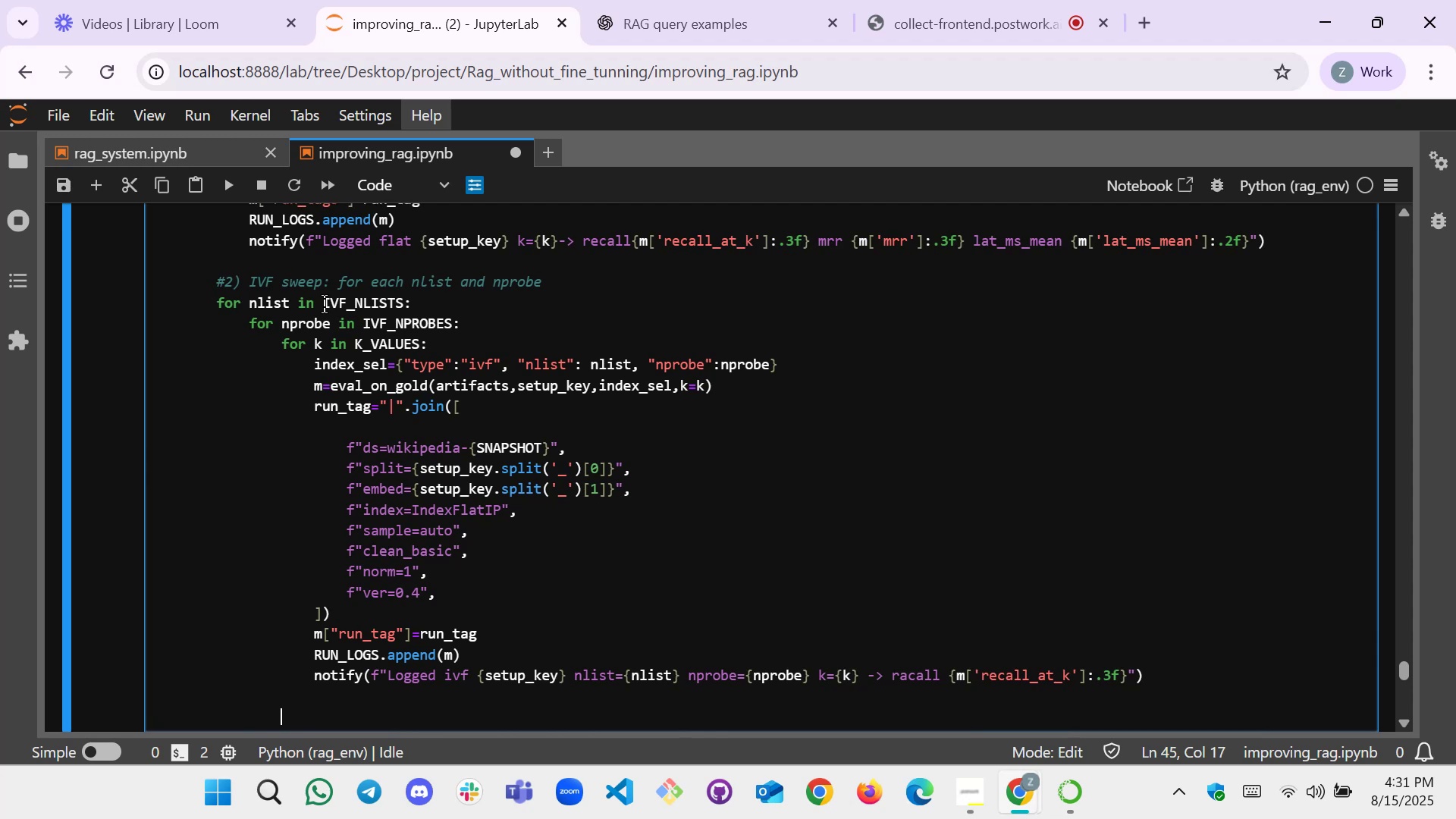 
key(ArrowDown)
 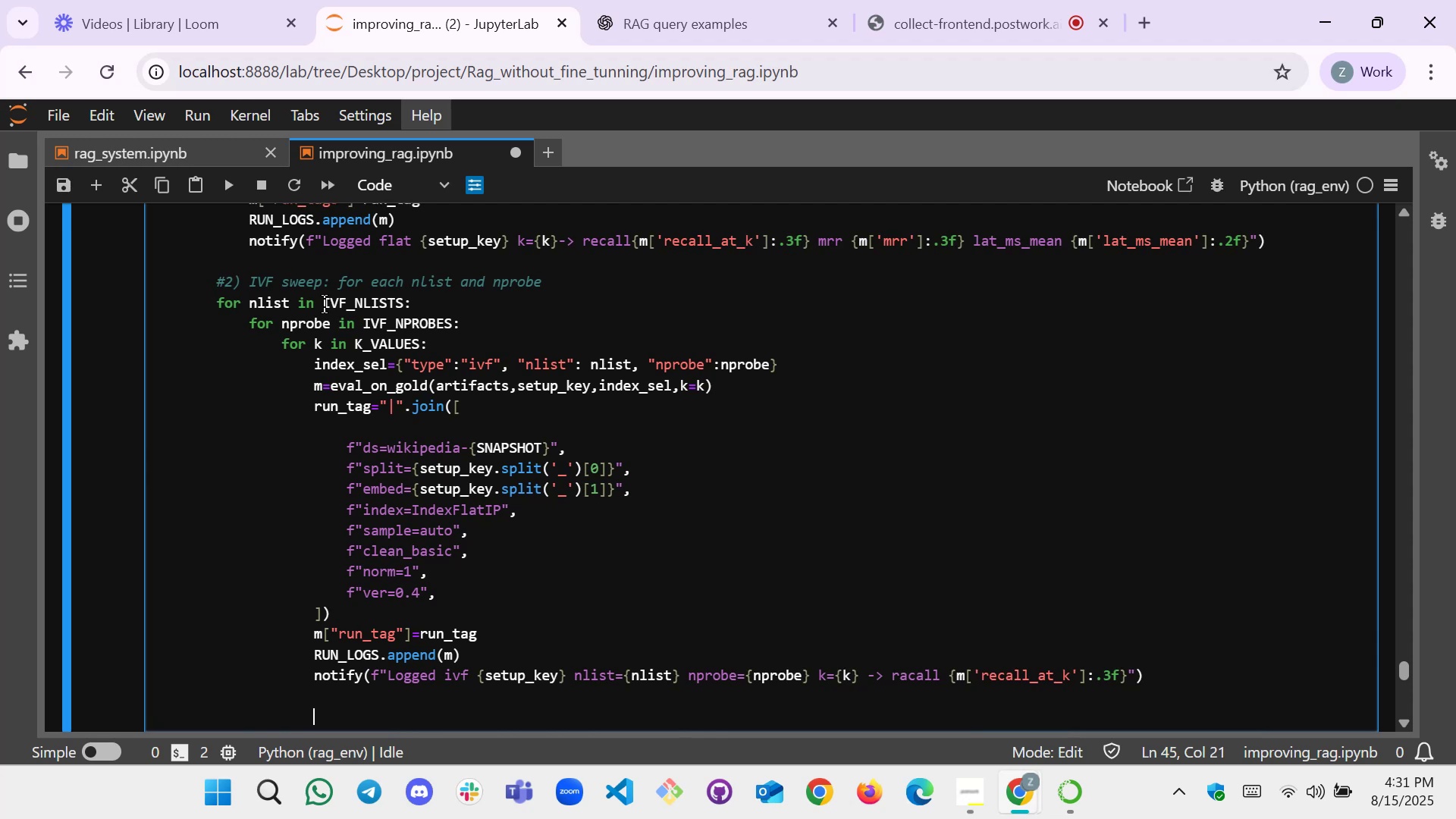 
key(ArrowDown)
 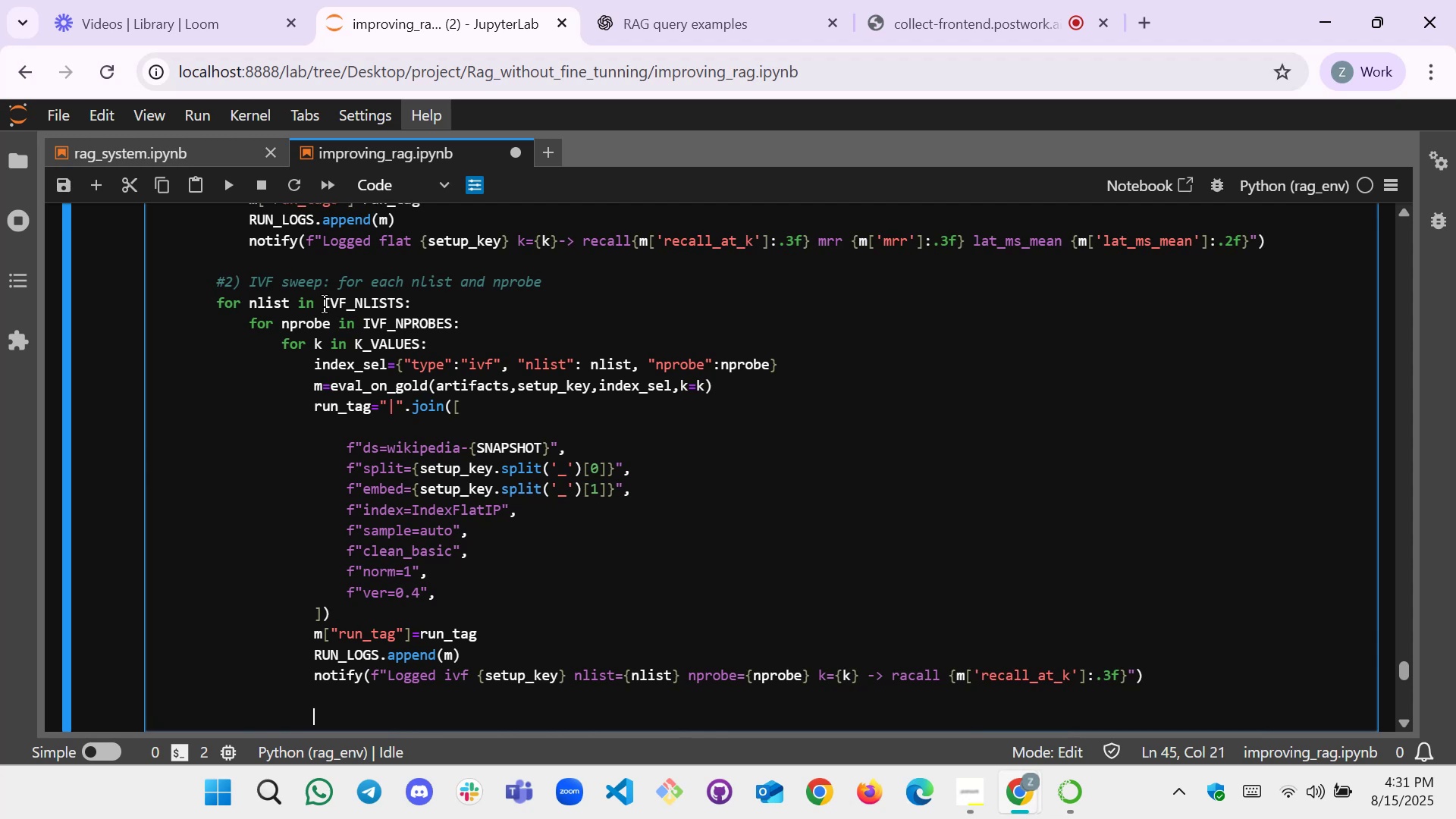 
key(ArrowDown)
 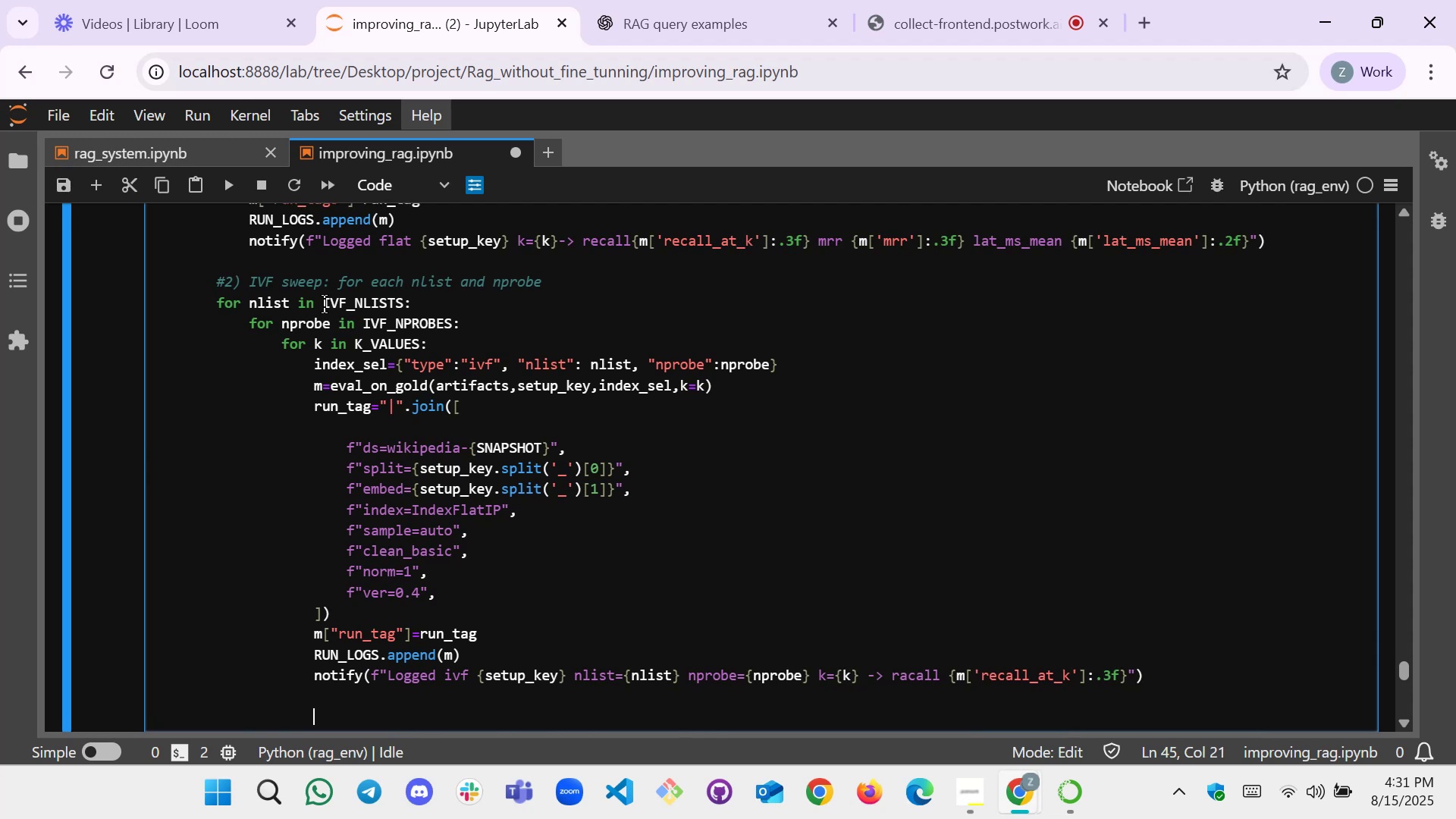 
key(ArrowLeft)
 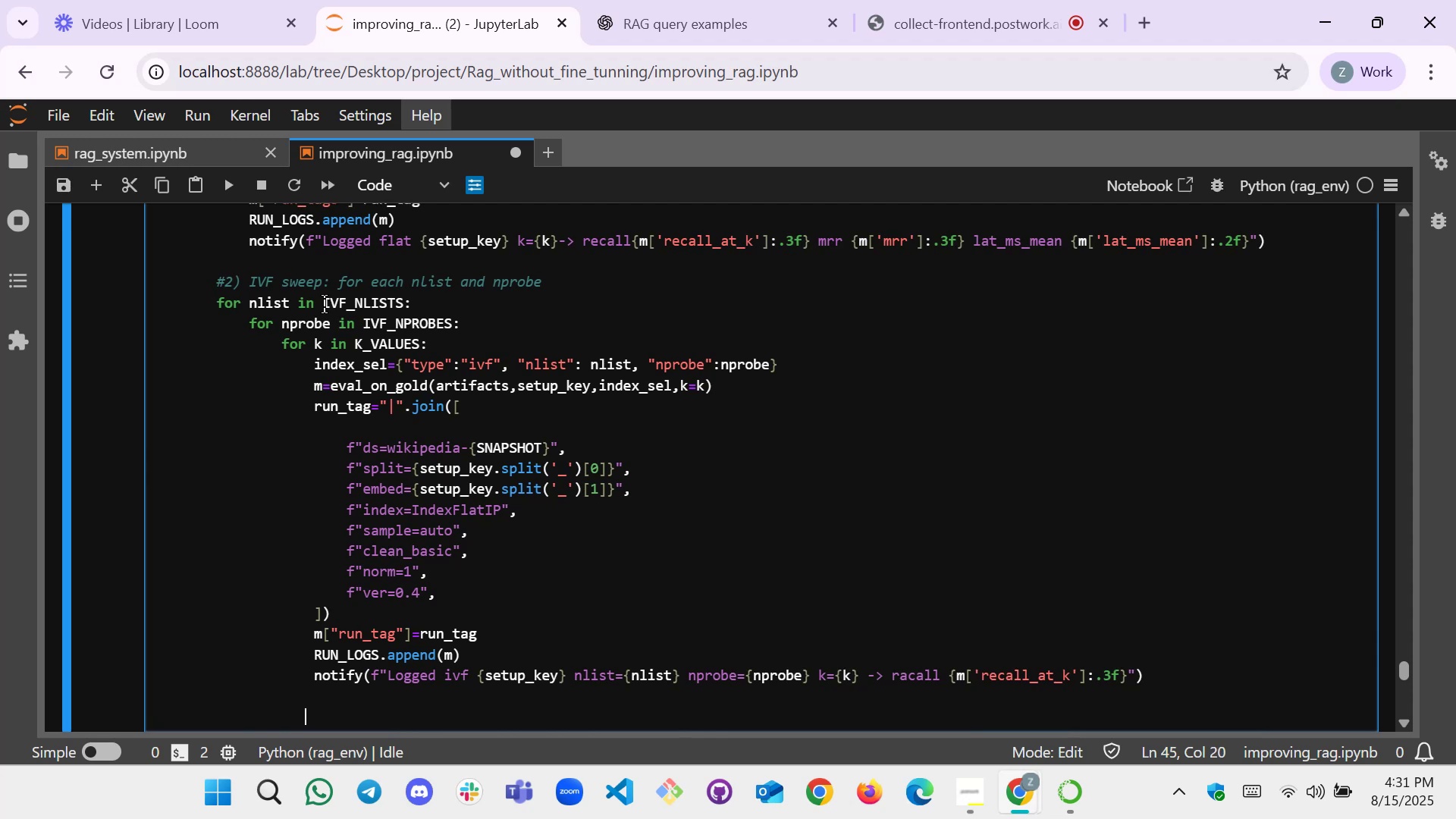 
key(ArrowLeft)
 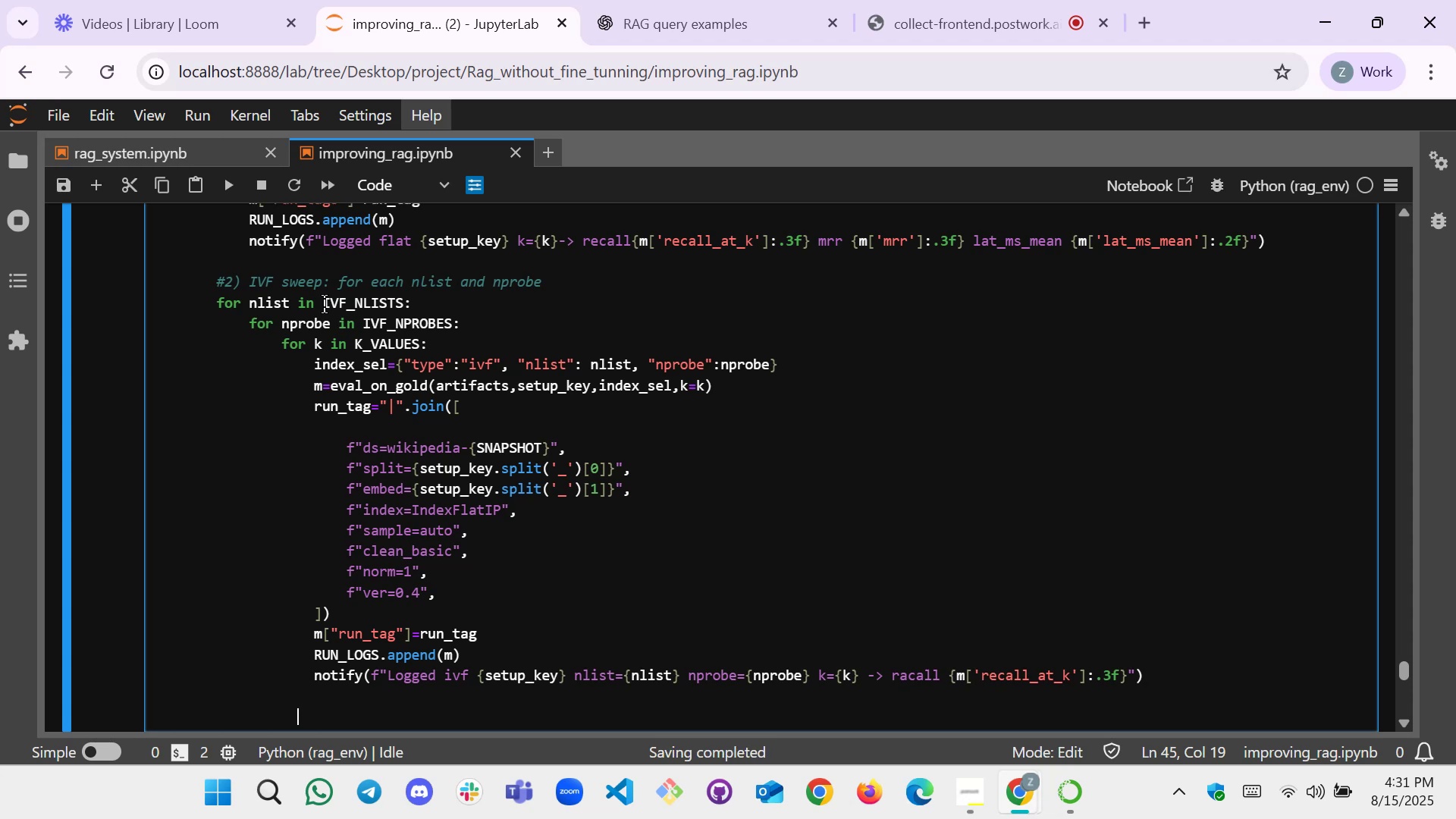 
wait(17.17)
 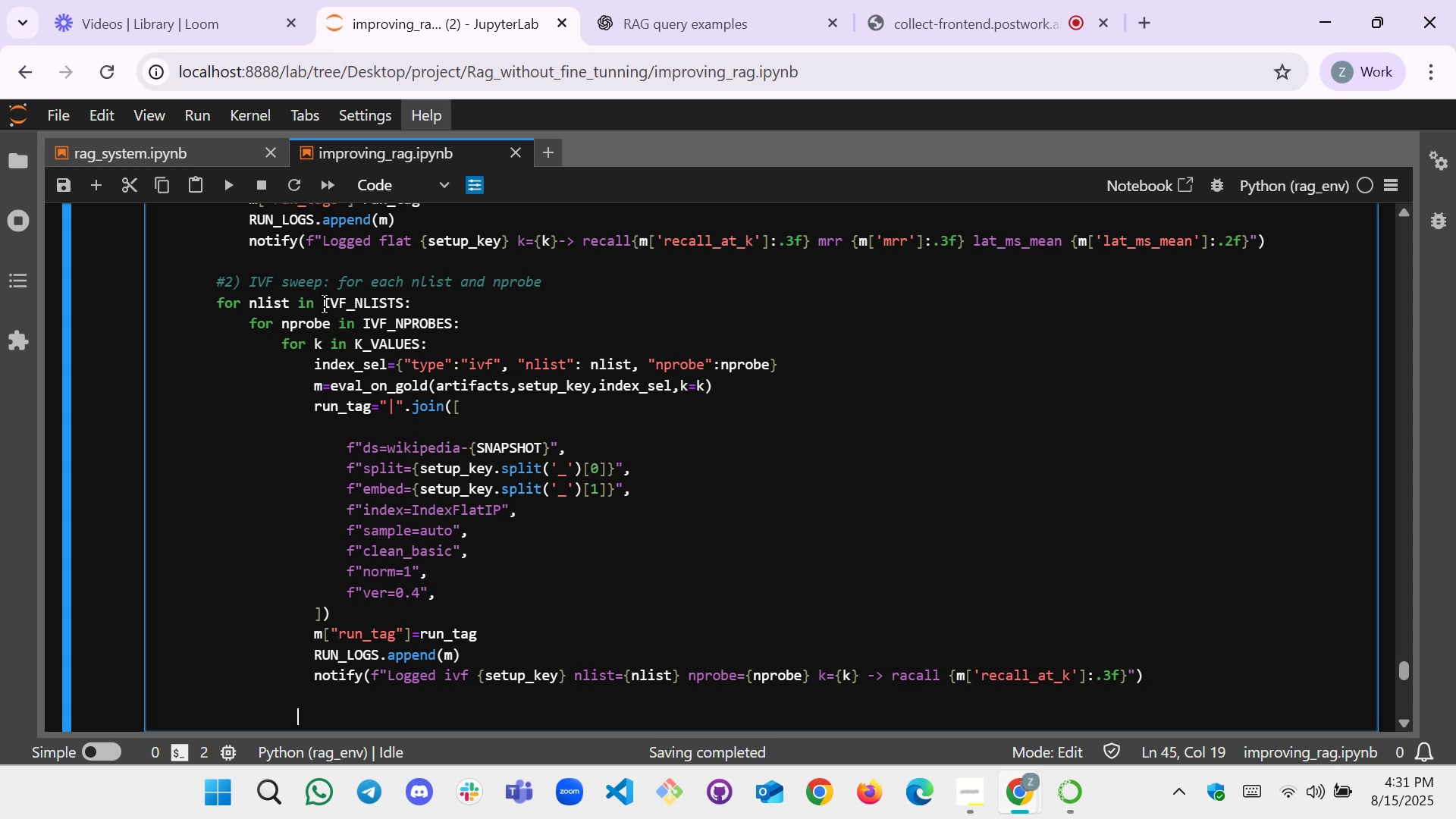 
scroll: coordinate [404, 380], scroll_direction: down, amount: 1.0
 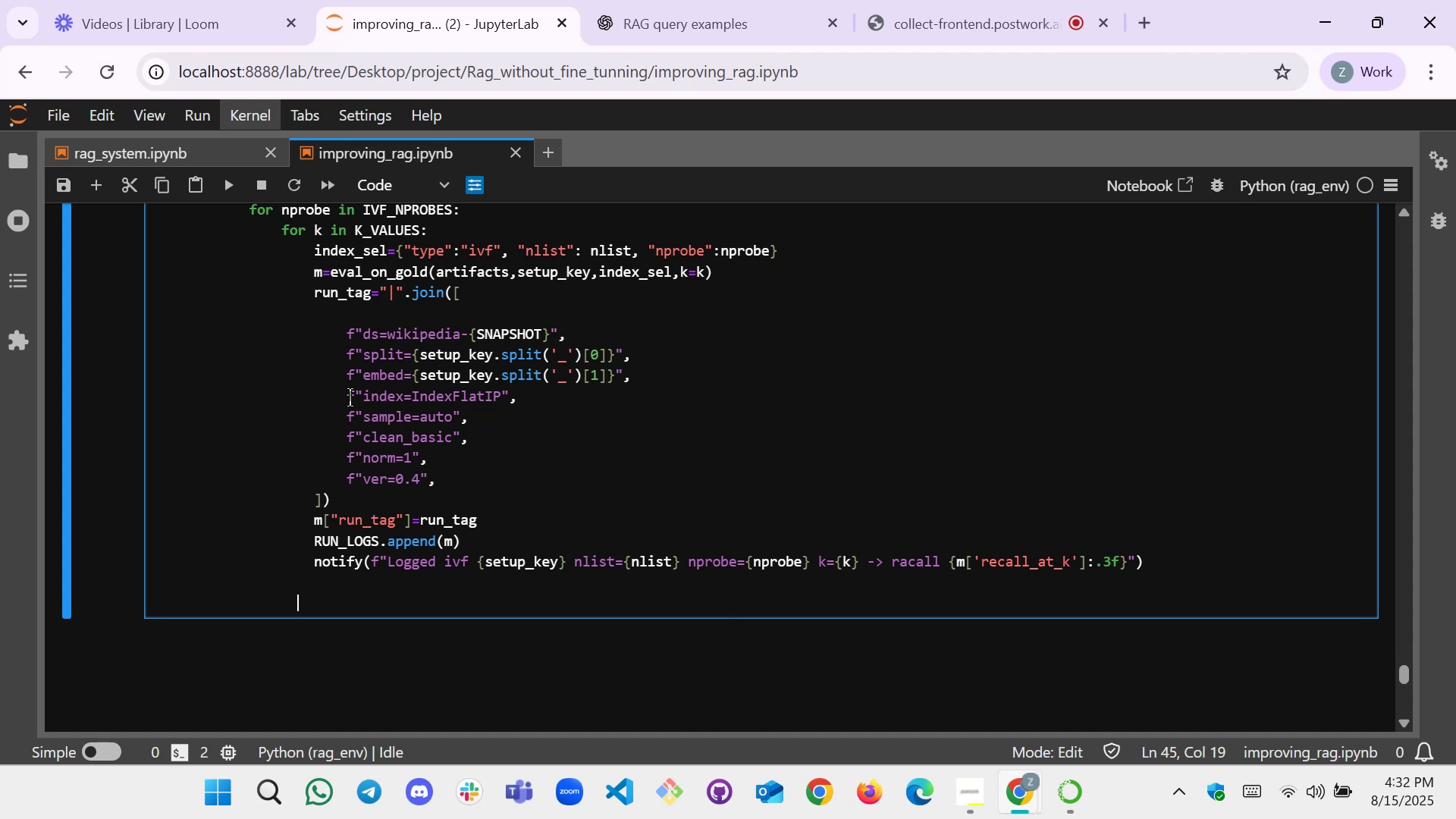 
wait(11.24)
 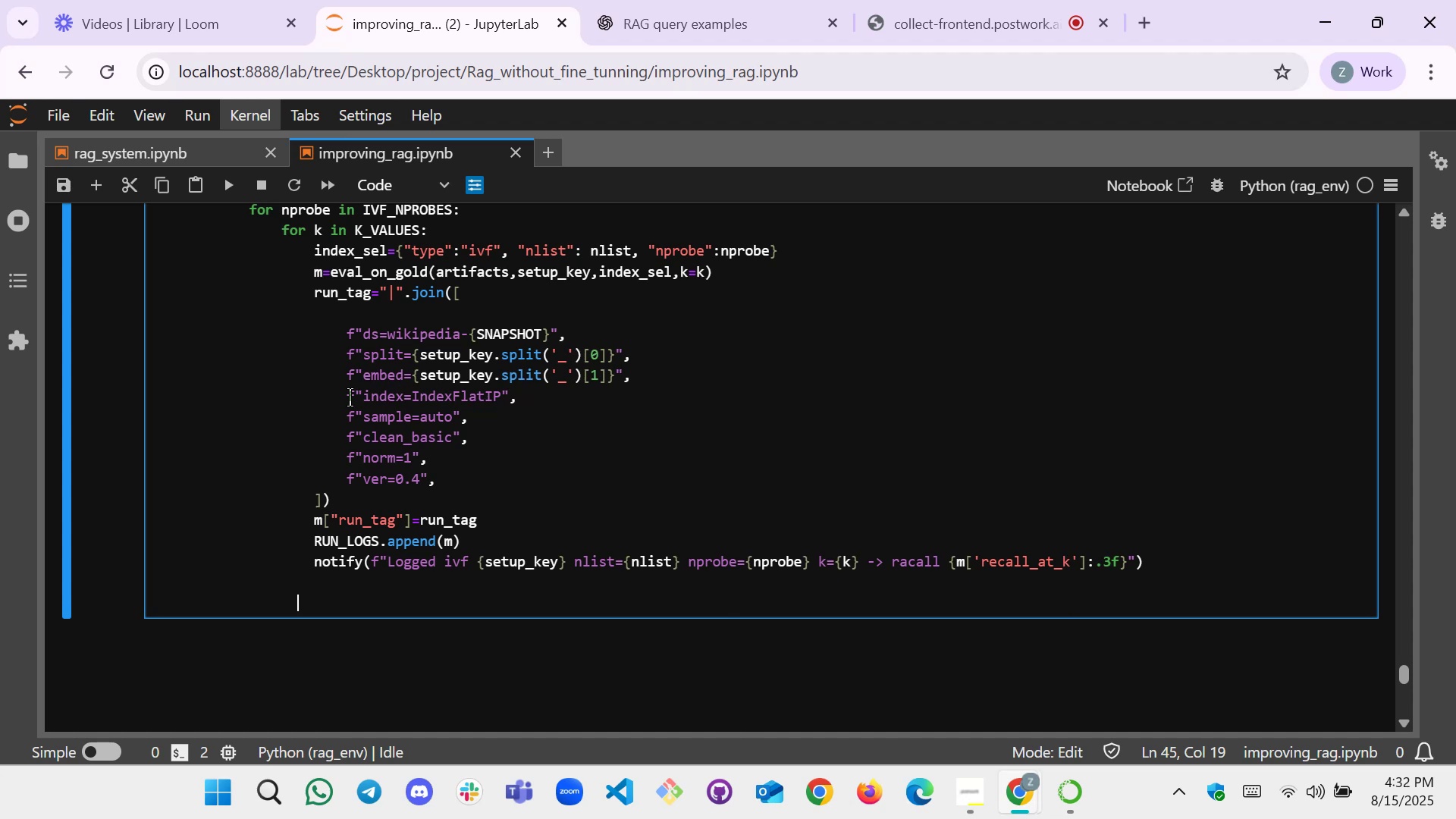 
key(Backspace)
 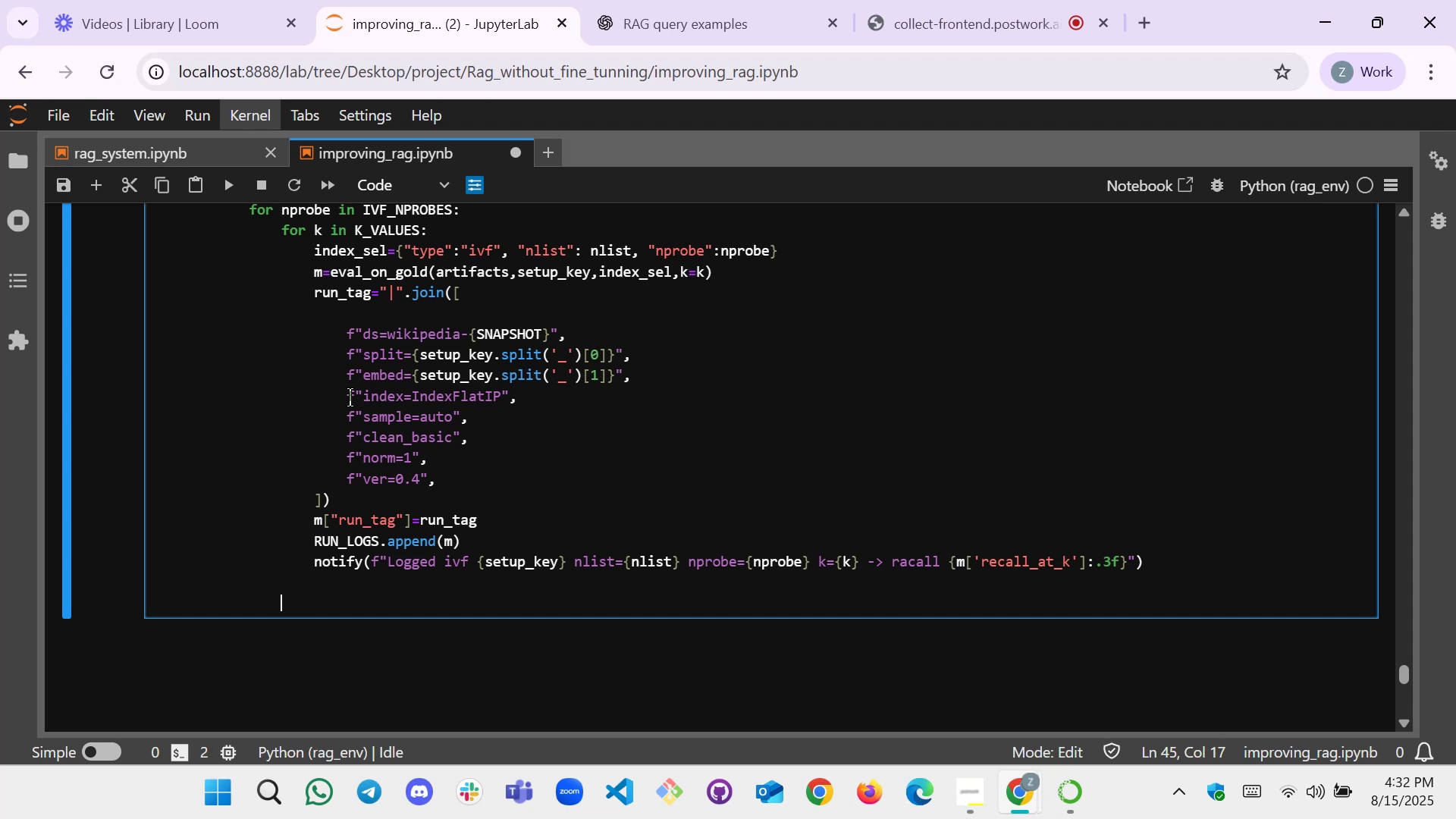 
key(Backspace)
 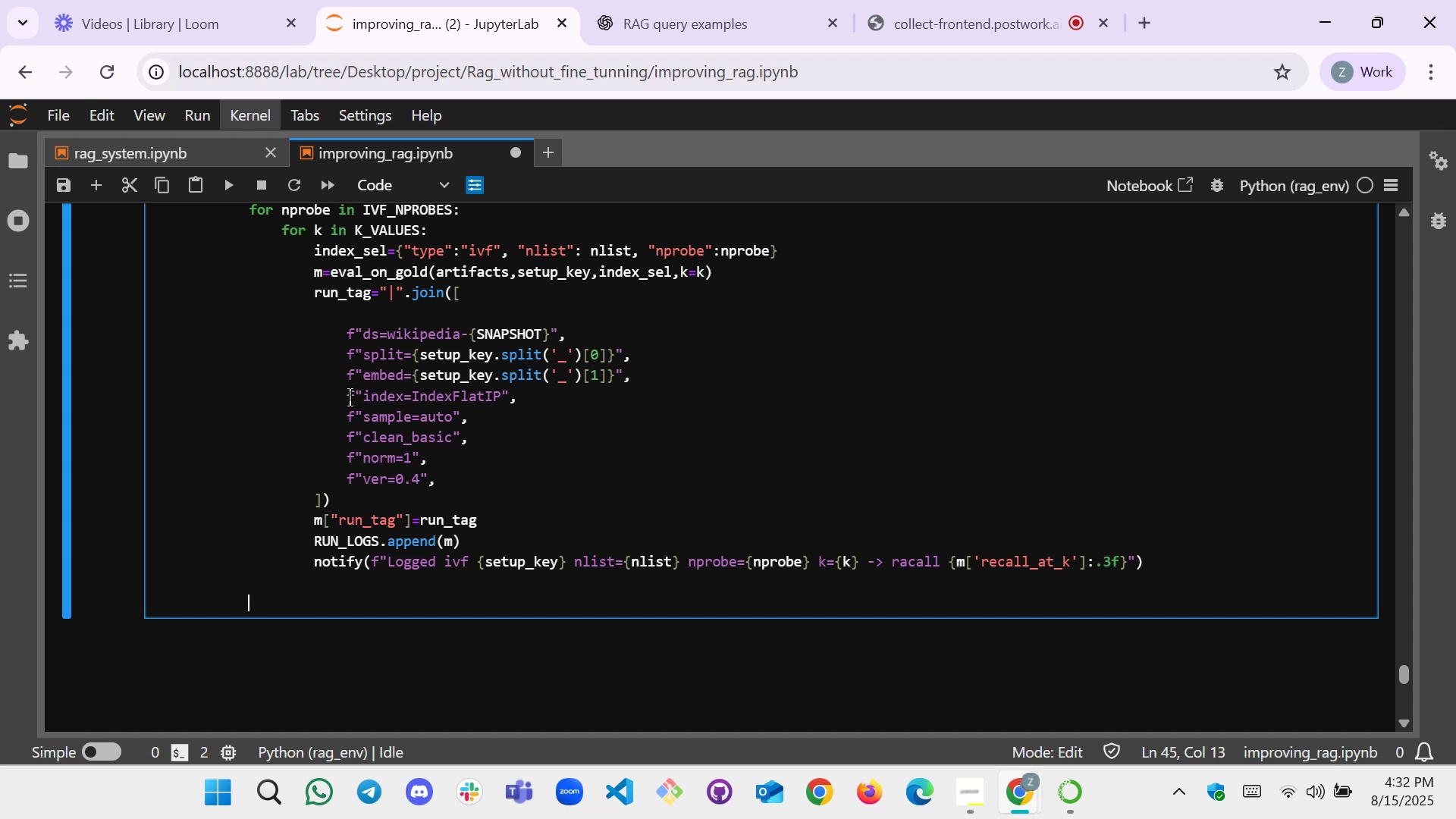 
key(Backspace)
 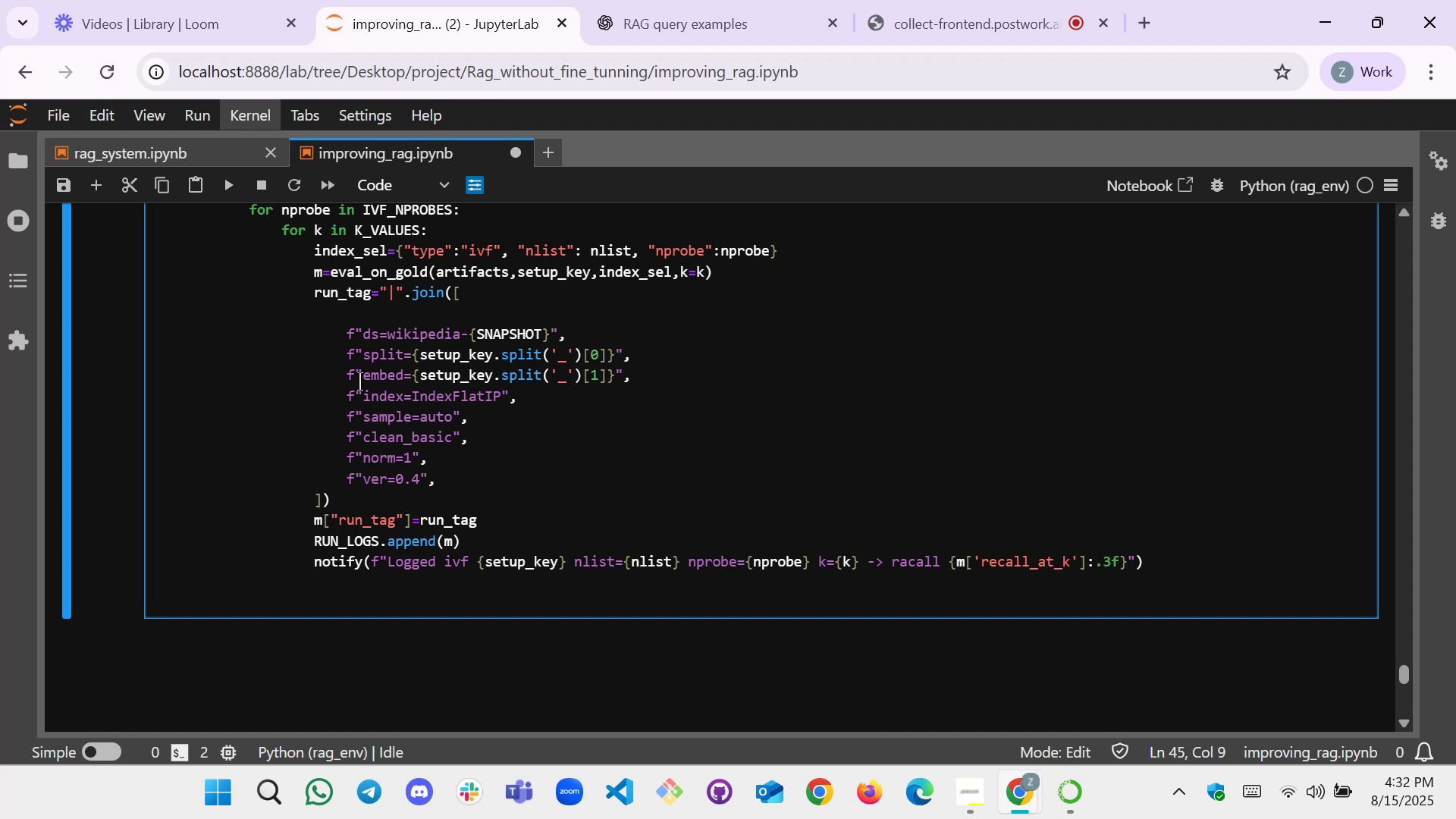 
scroll: coordinate [391, 389], scroll_direction: up, amount: 1.0
 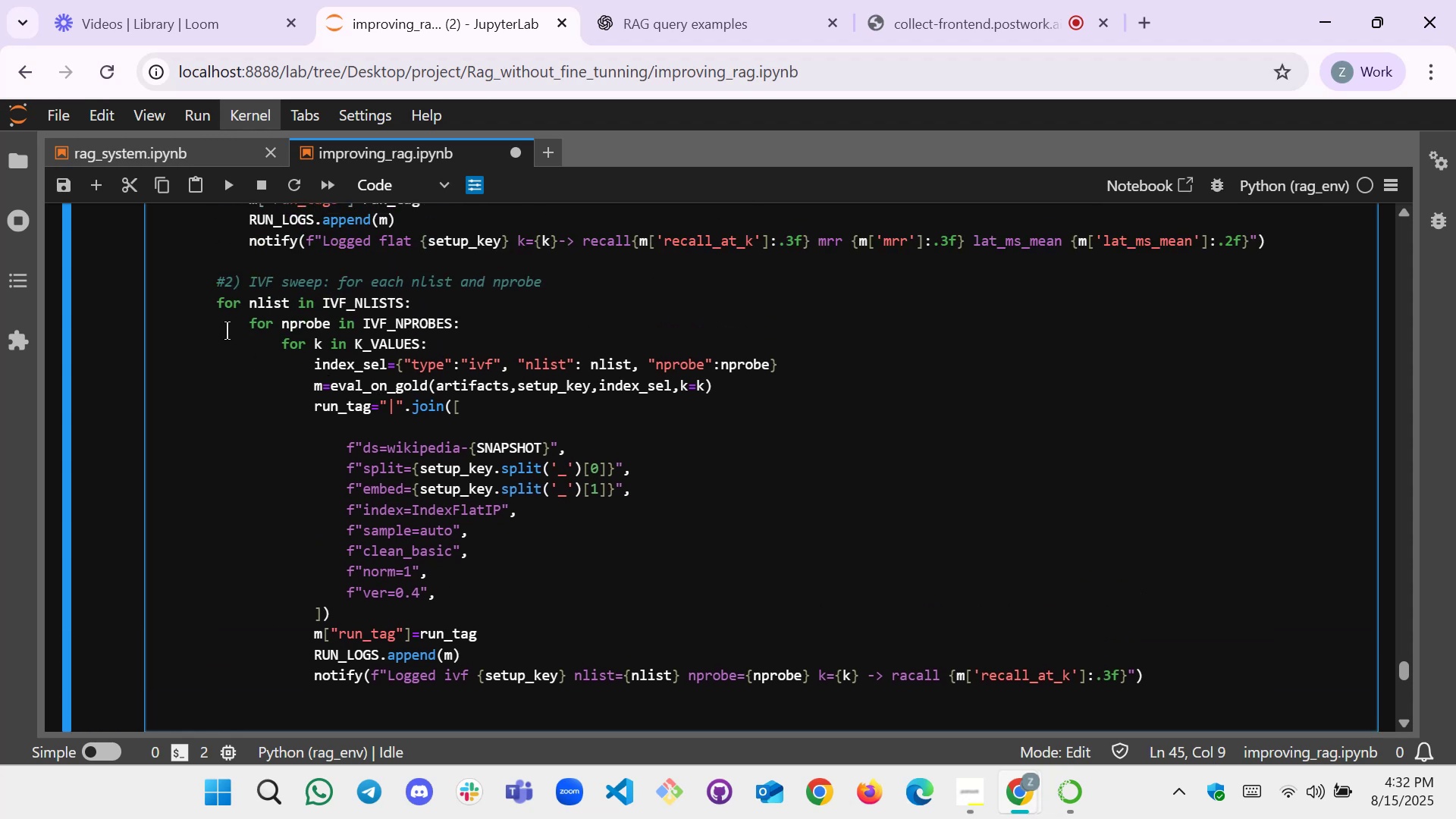 
scroll: coordinate [215, 308], scroll_direction: down, amount: 1.0
 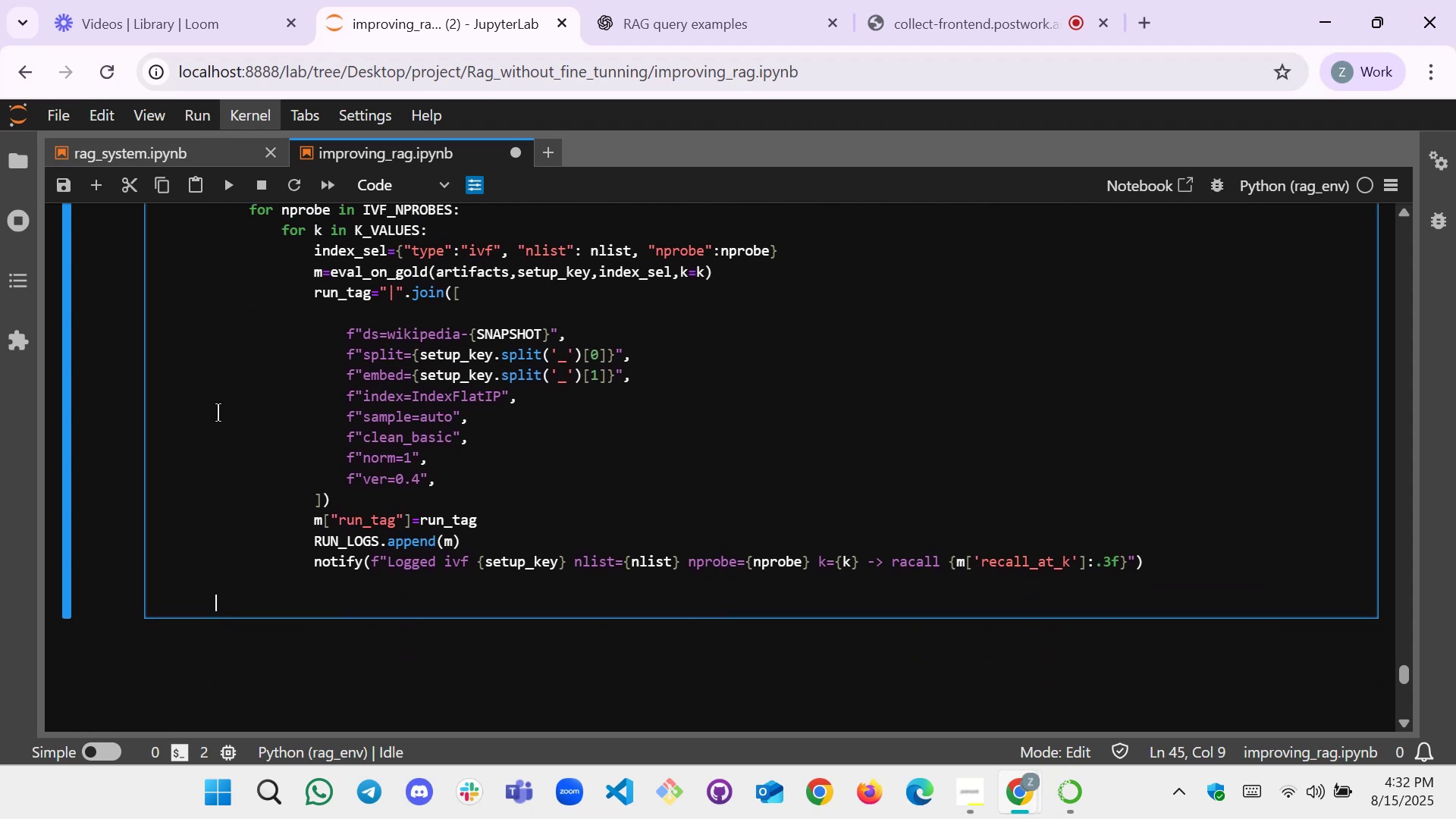 
key(Enter)
 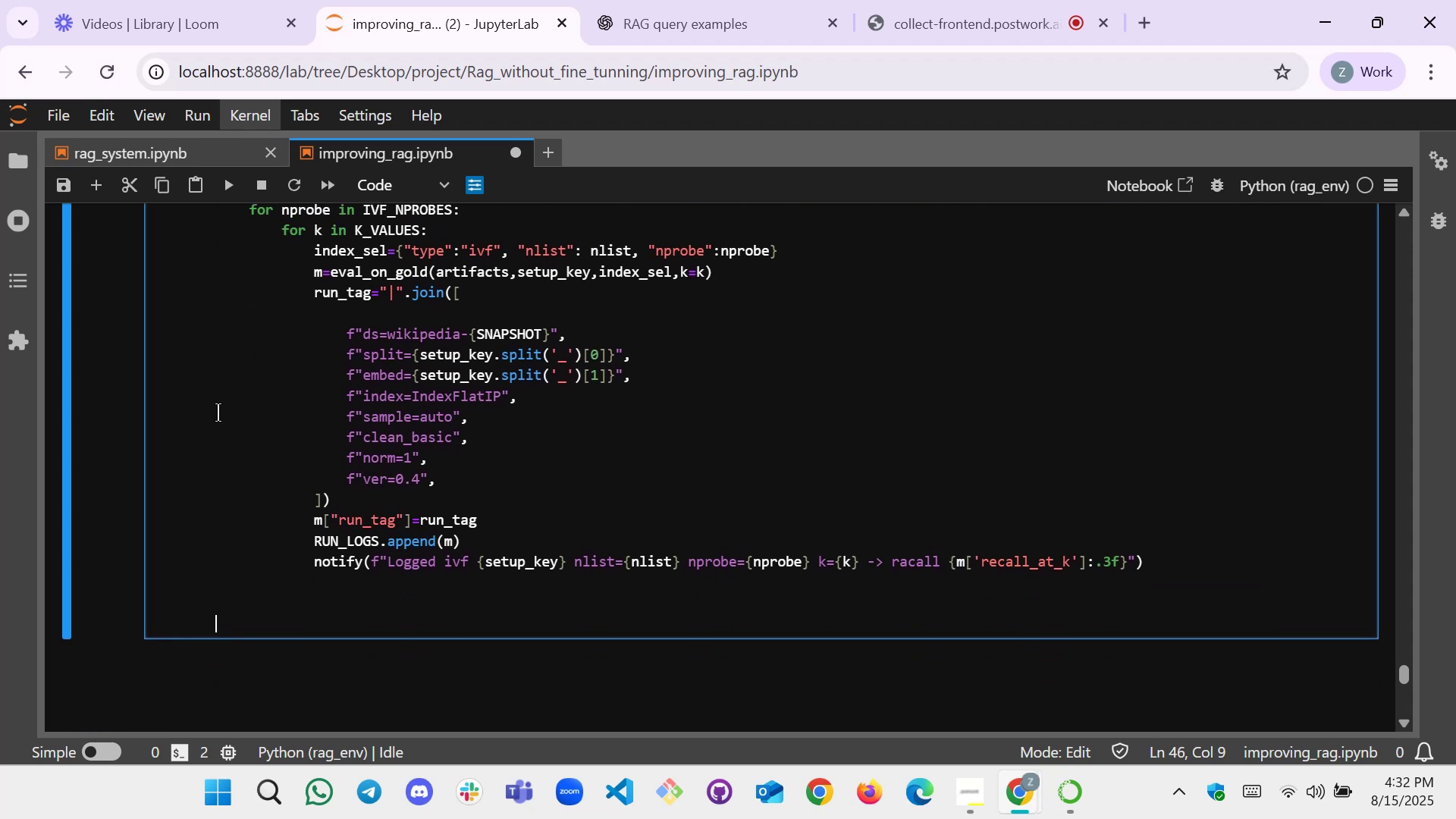 
hold_key(key=ShiftLeft, duration=0.76)
 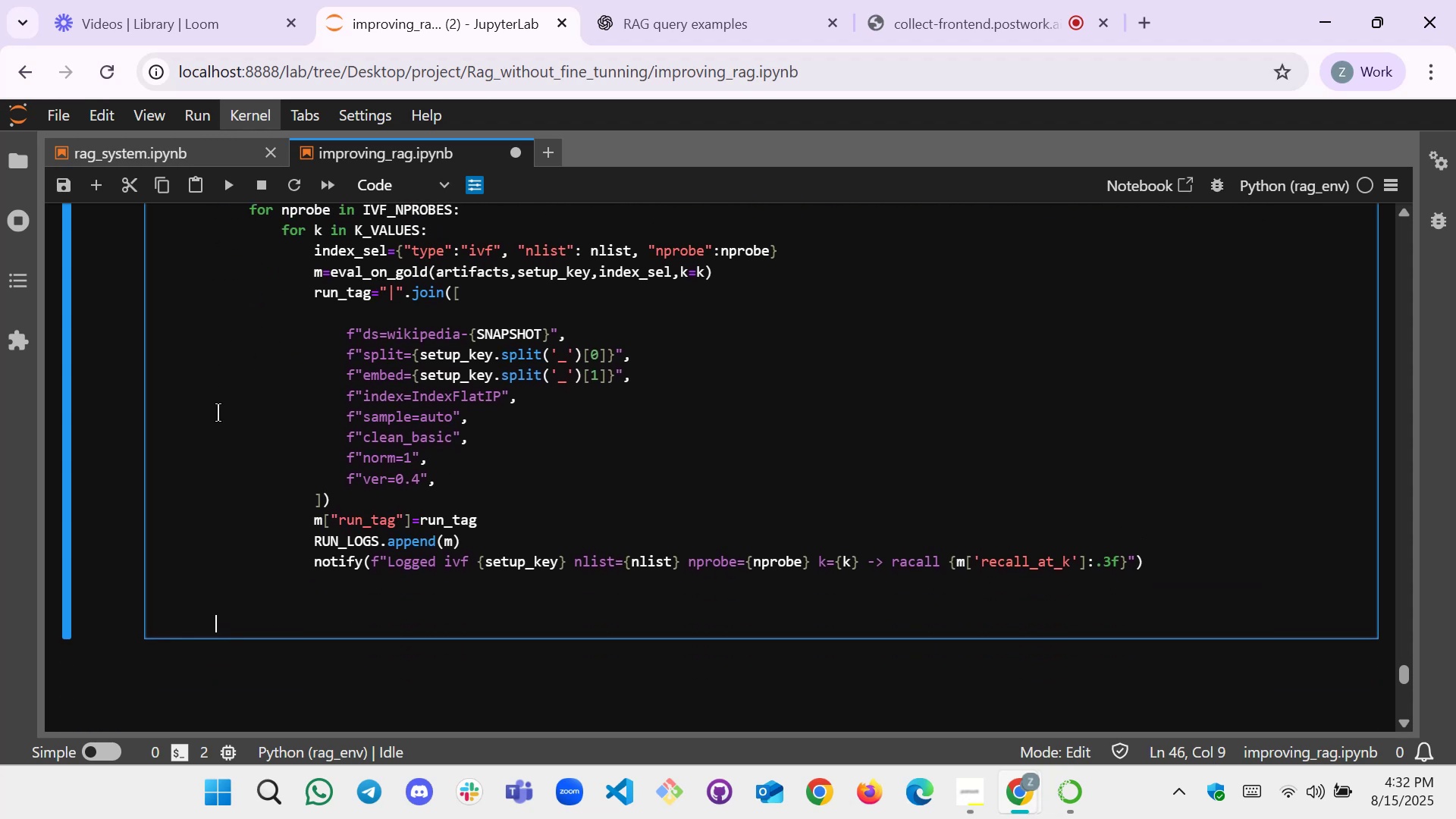 
type(#3) HNSW se)
key(Backspace)
type(weep: for each M and efSearch)
 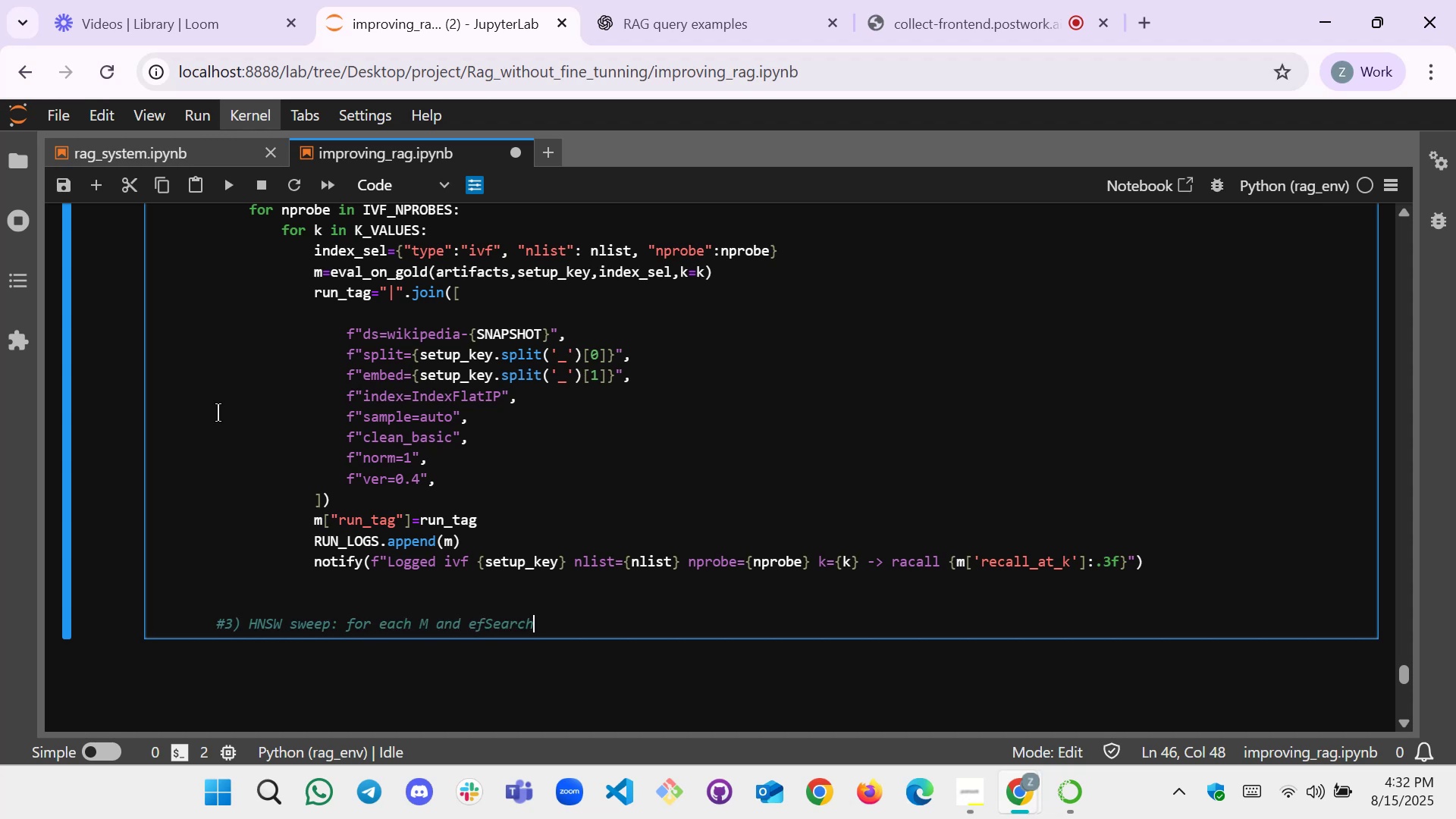 
key(Enter)
 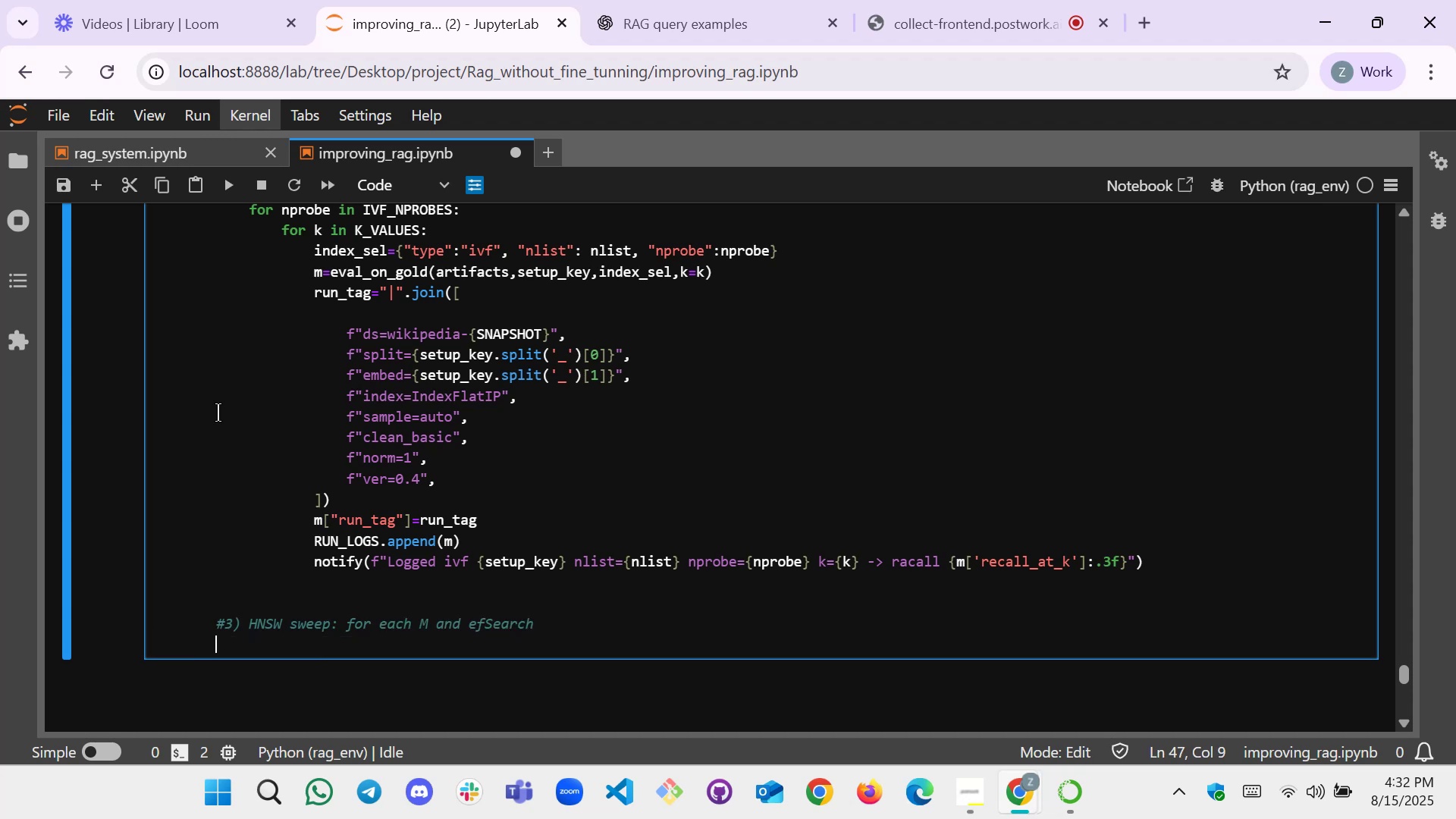 
key(Enter)
 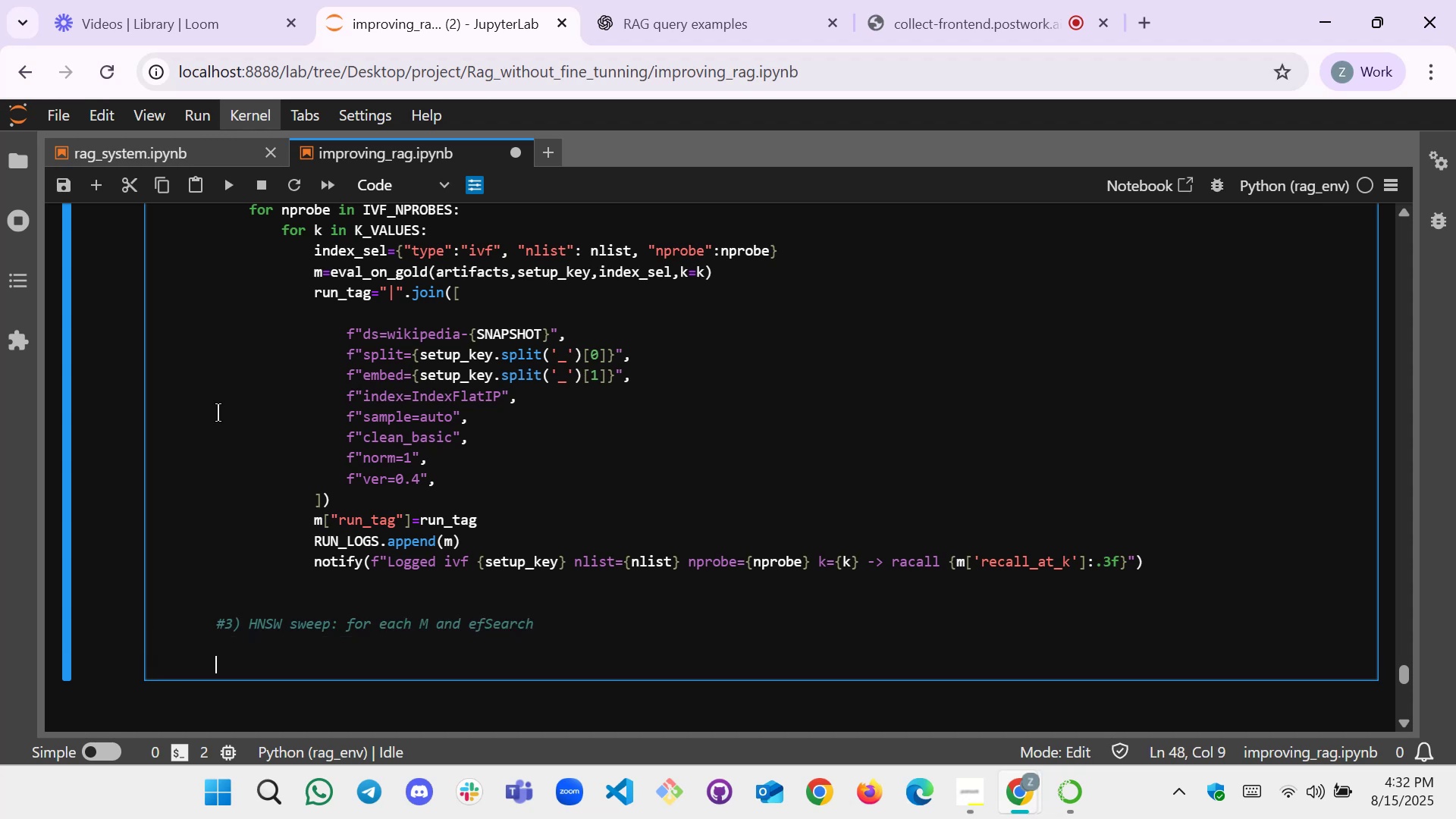 
type(for M in H)
key(Tab)
 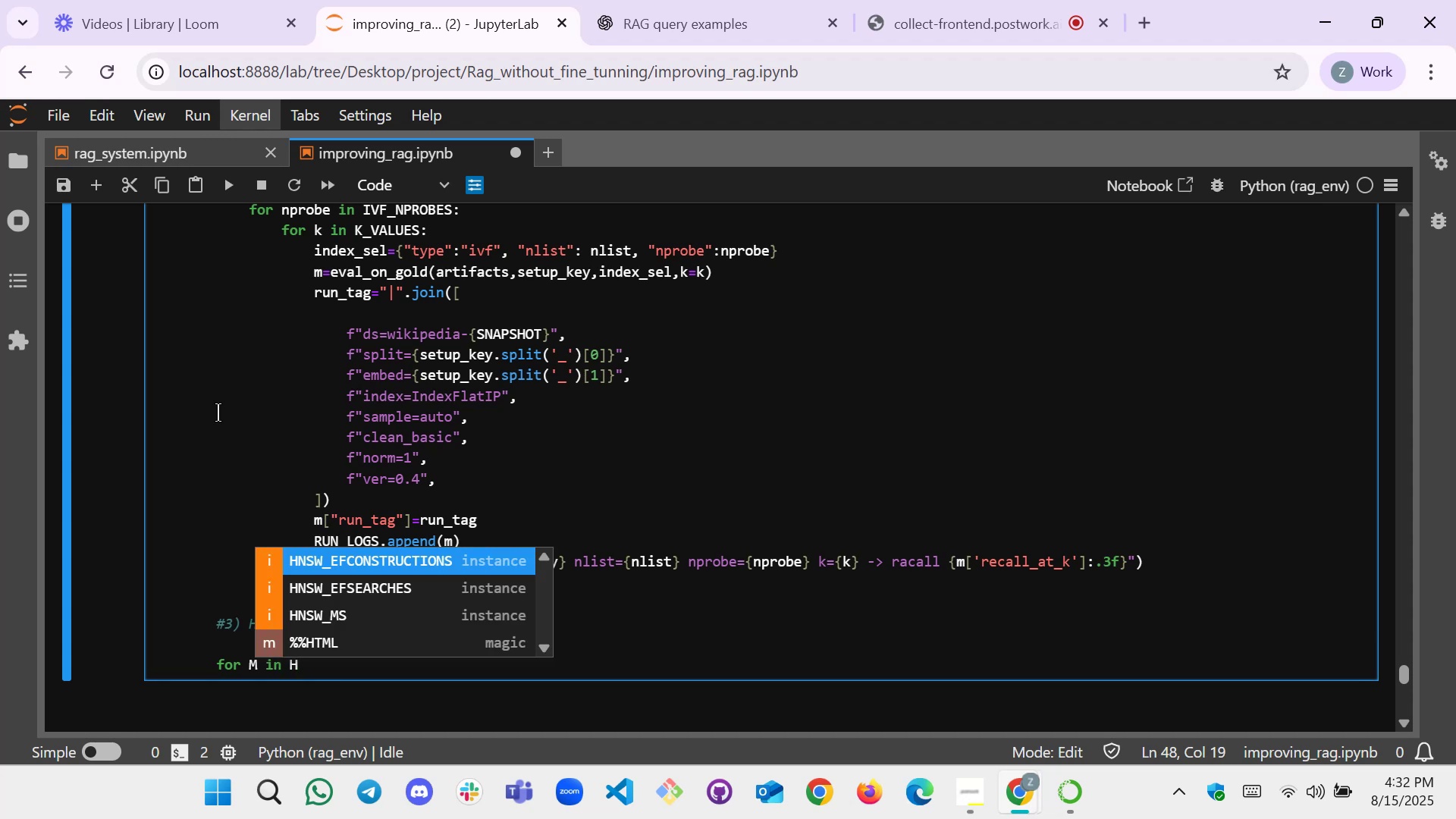 
key(ArrowDown)
 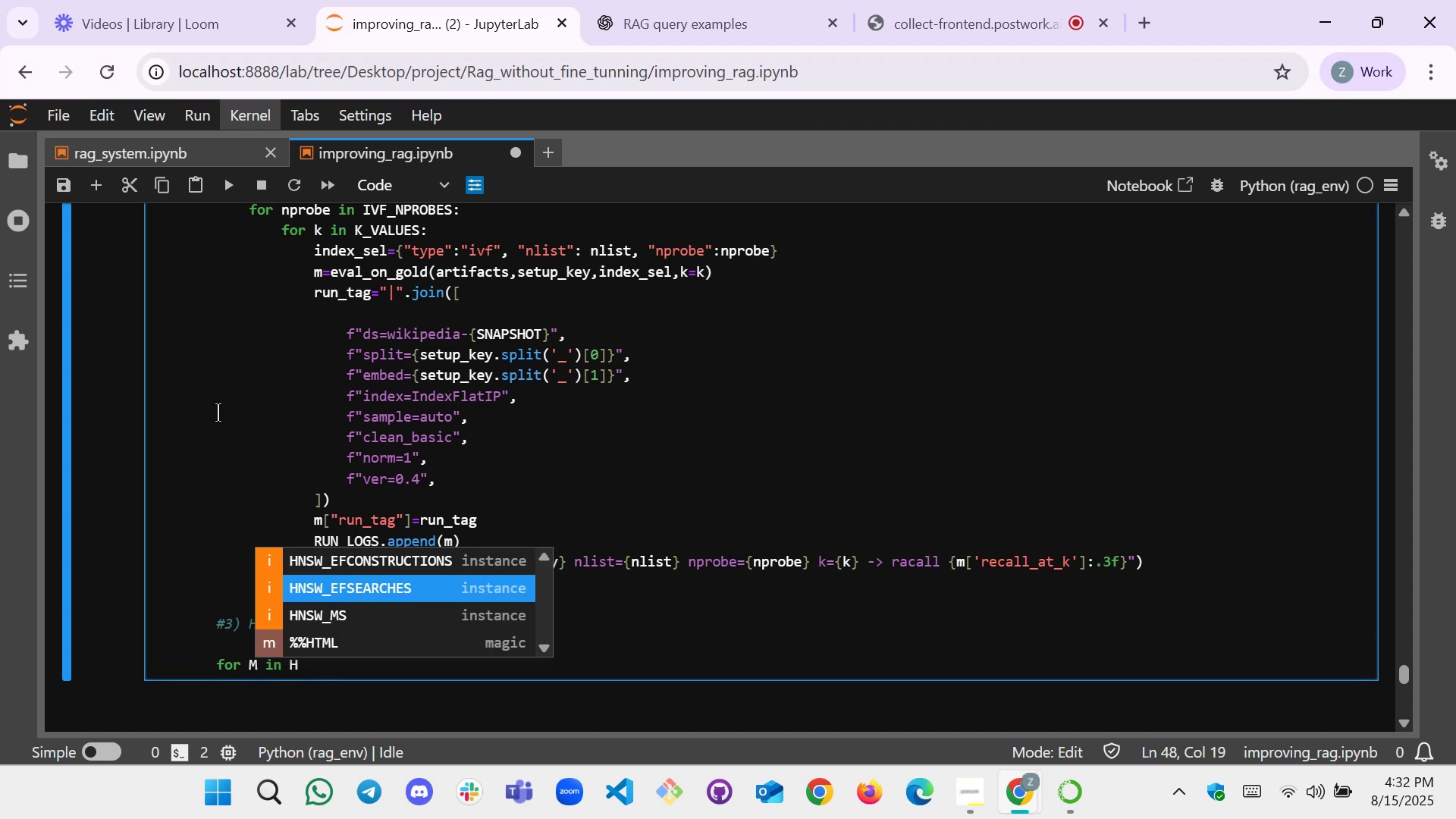 
key(ArrowDown)
 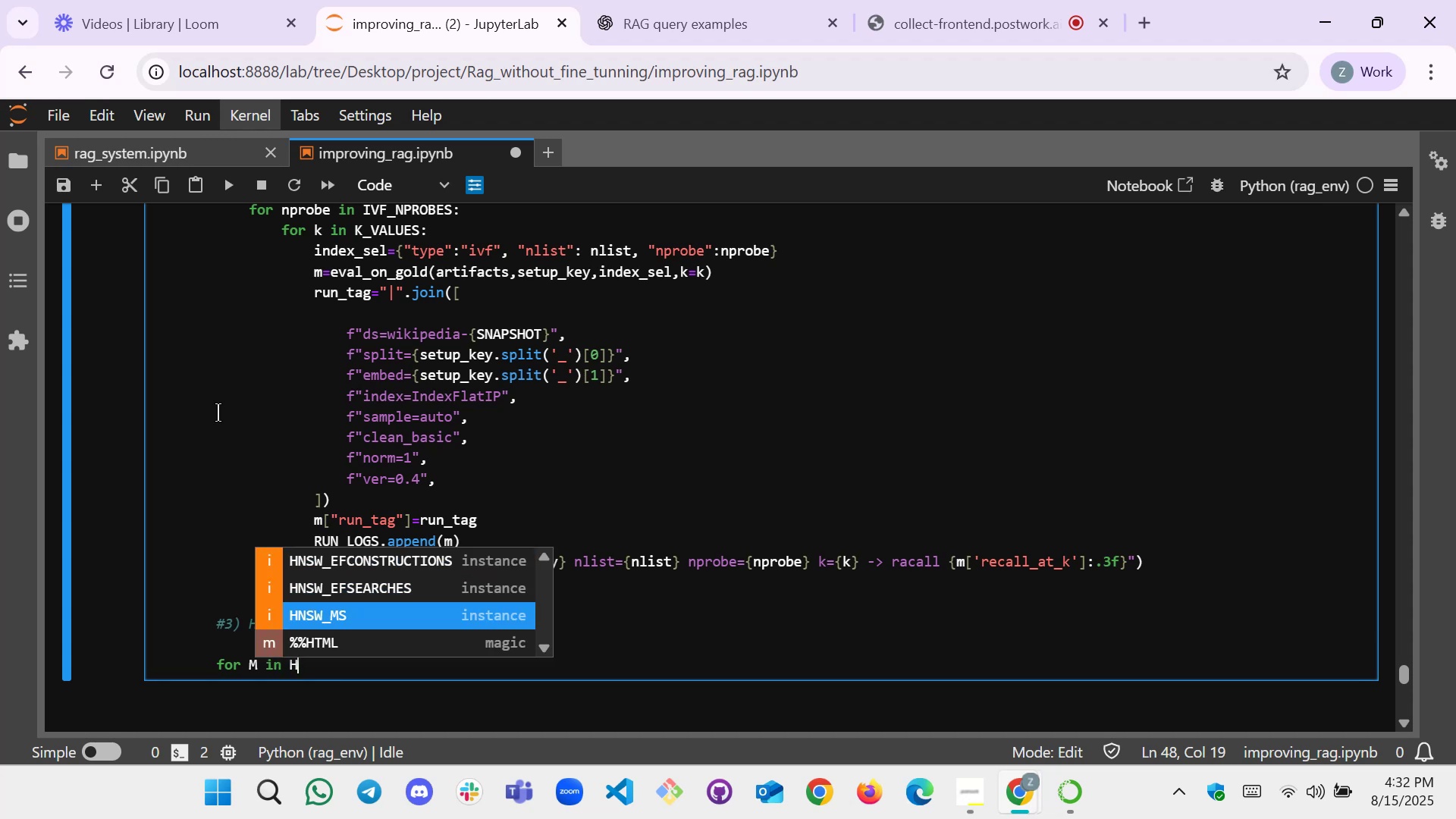 
key(Enter)
 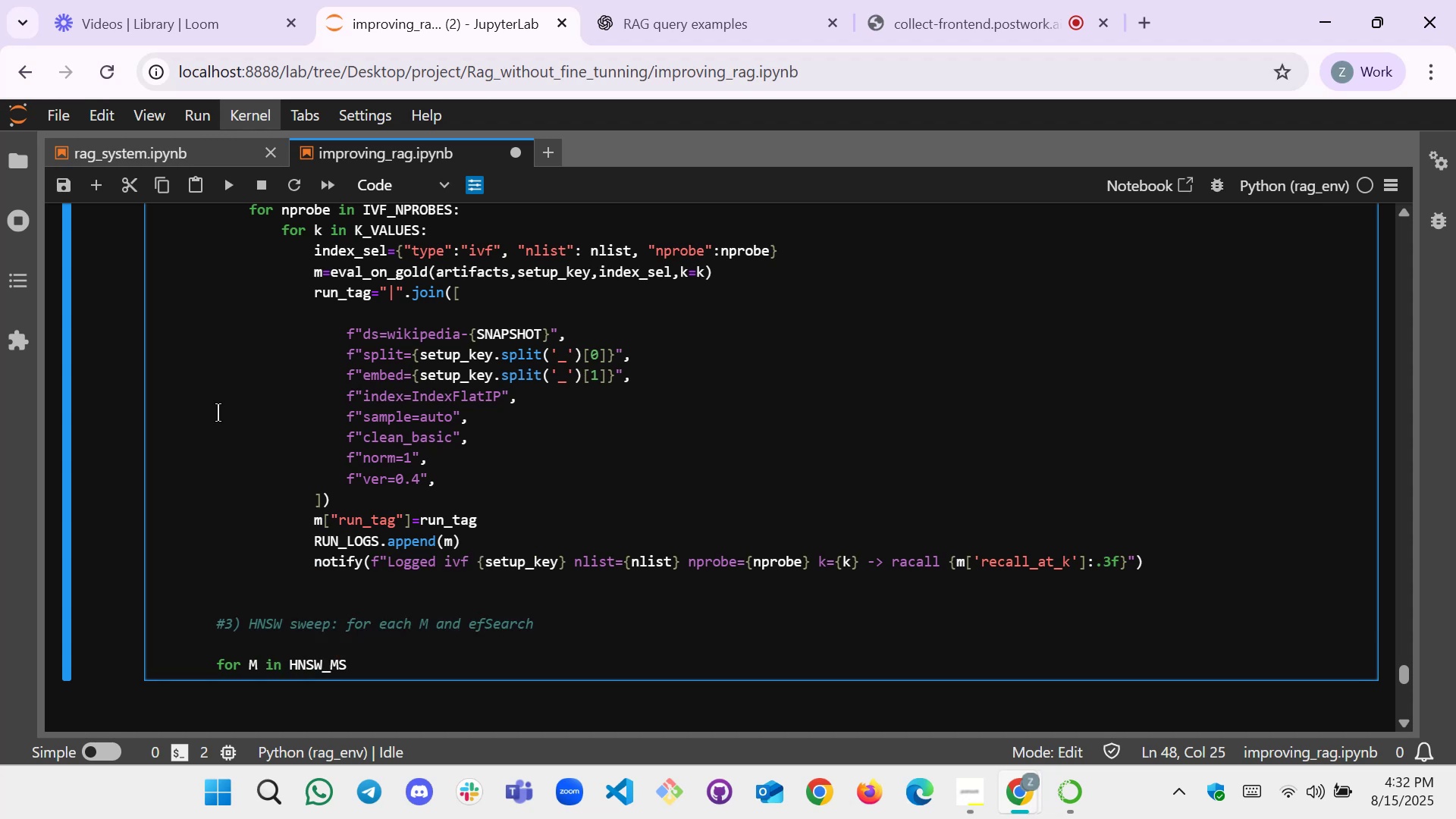 
key(Enter)
 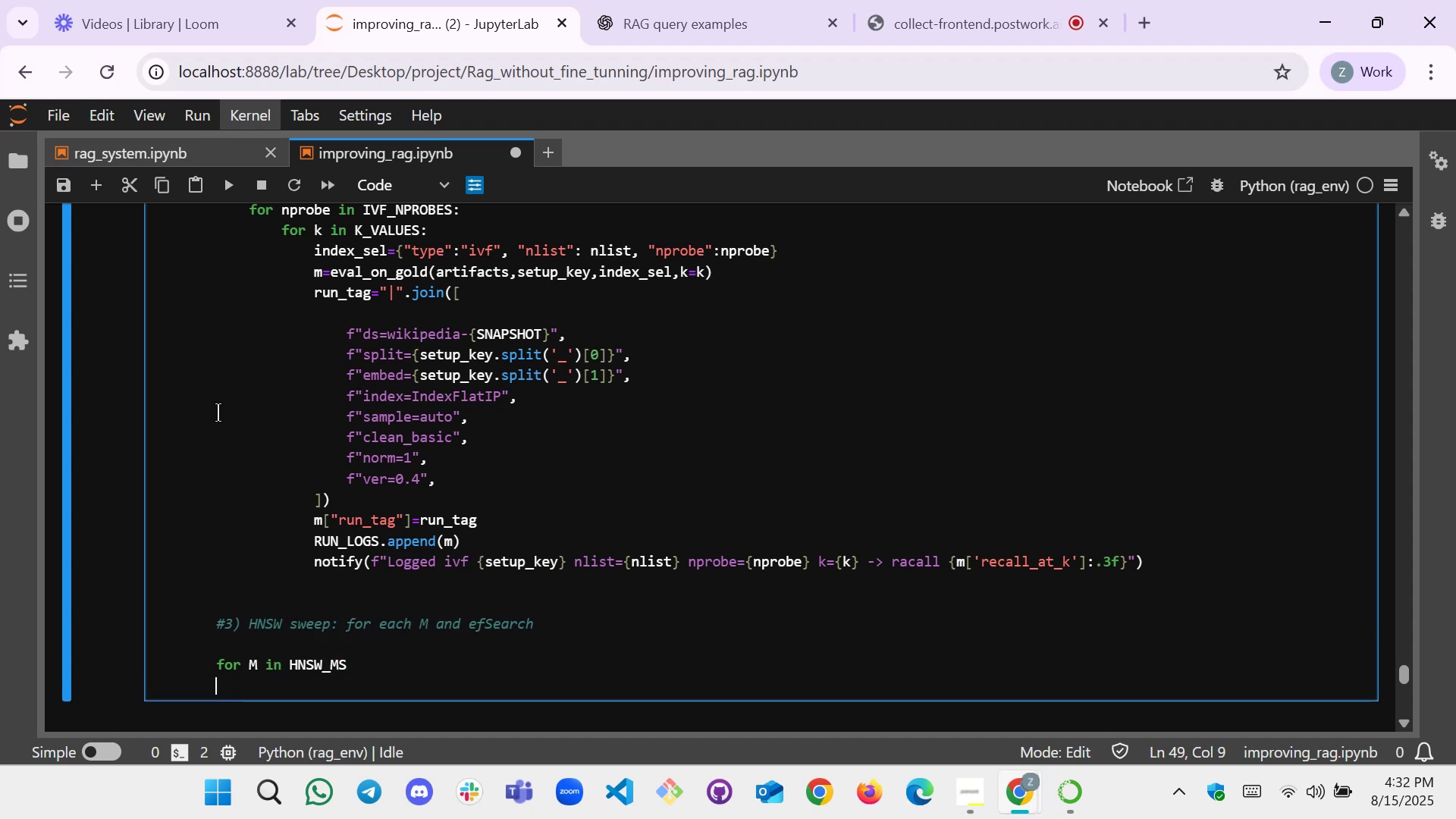 
key(Backspace)
 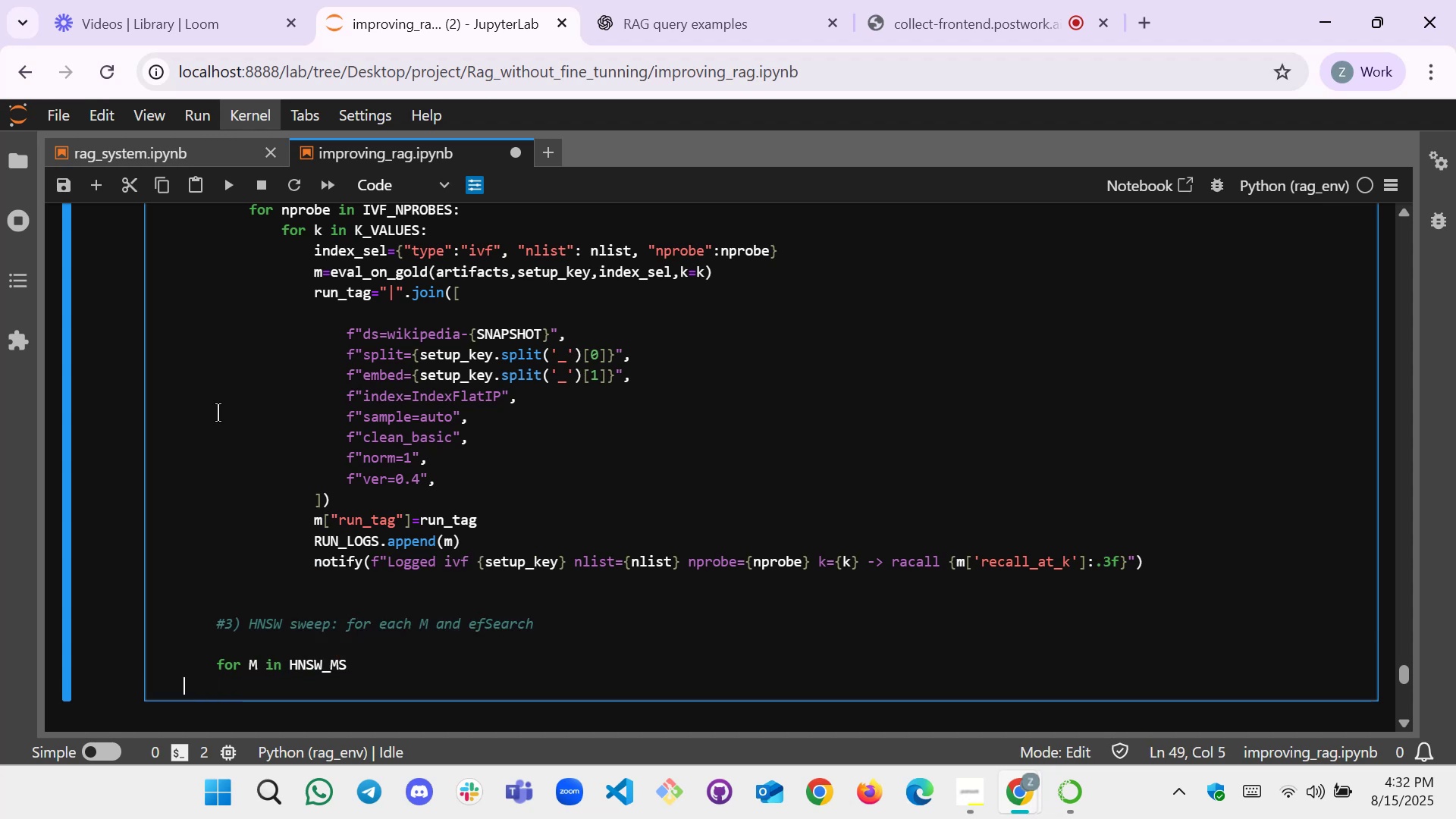 
key(Backspace)
 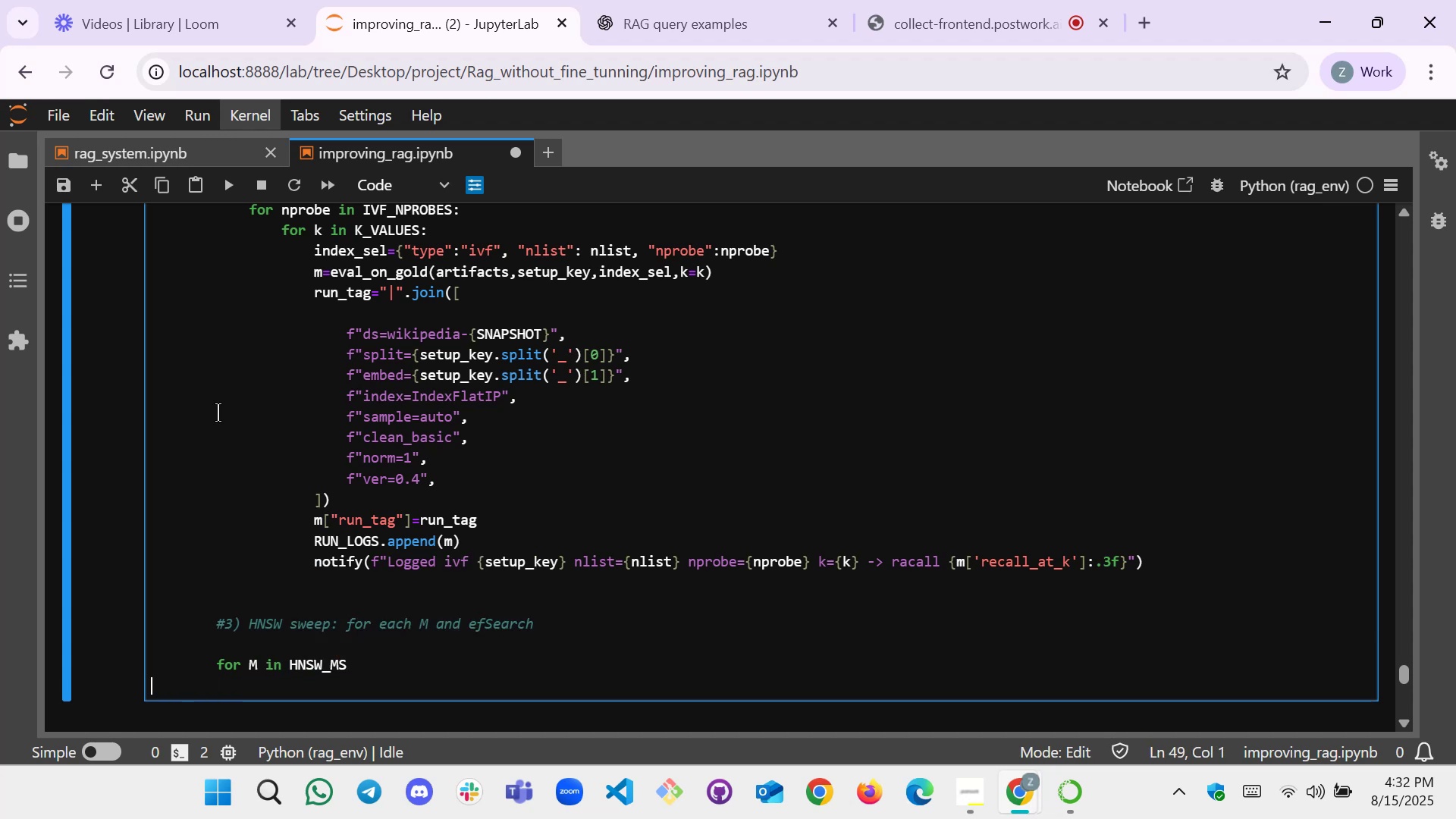 
key(Backspace)
 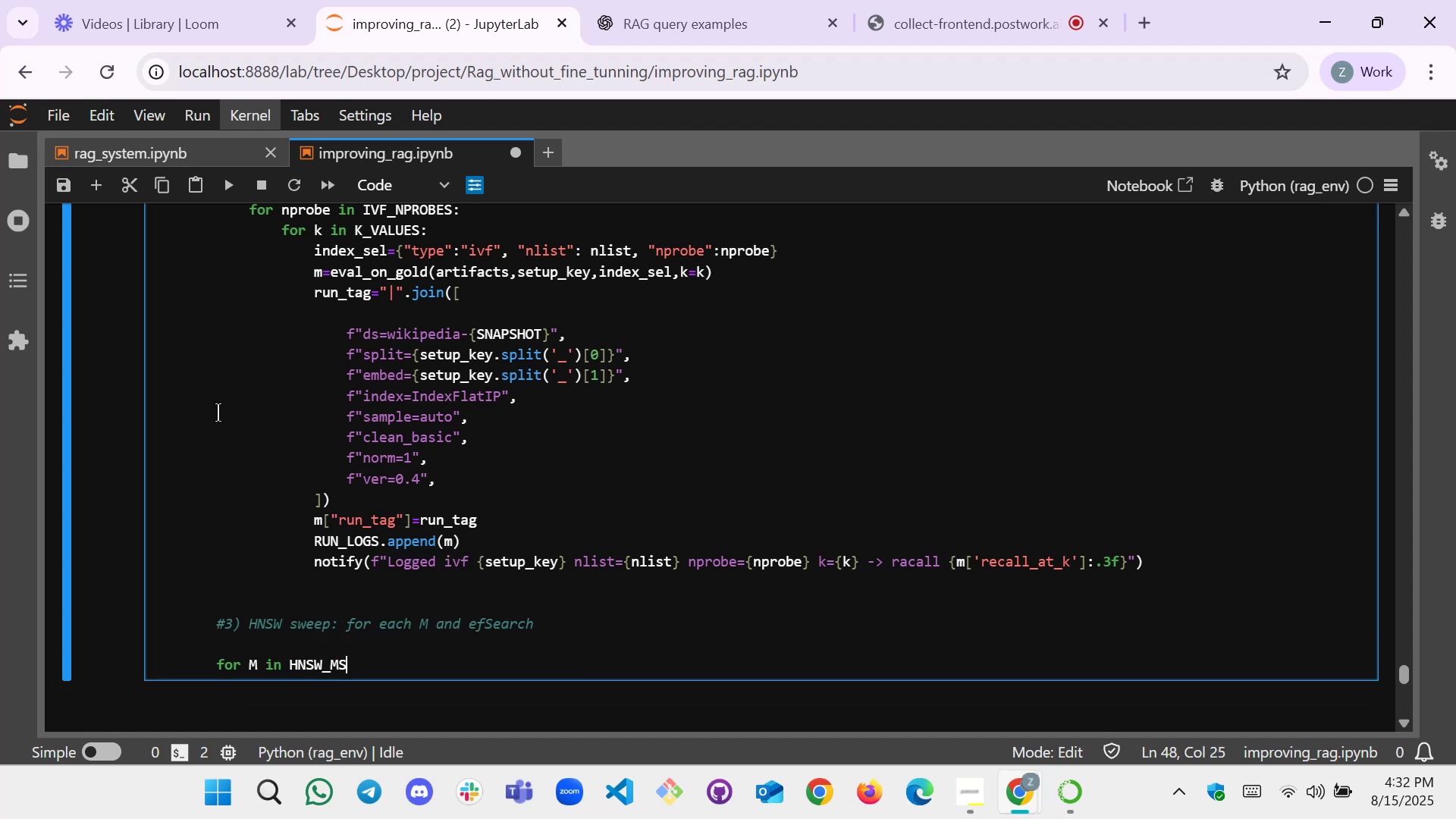 
key(Shift+Semicolon)
 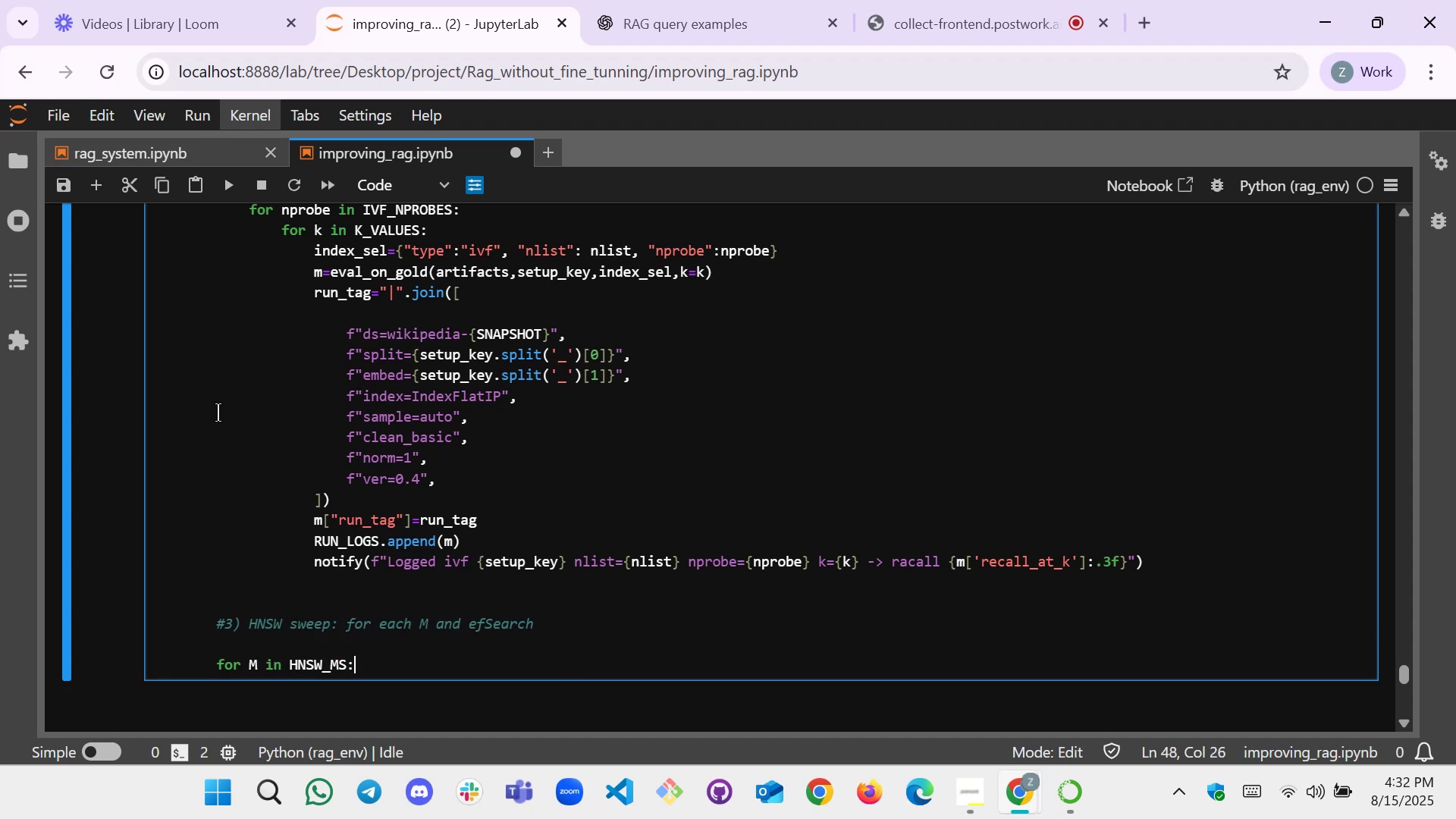 
key(Enter)
 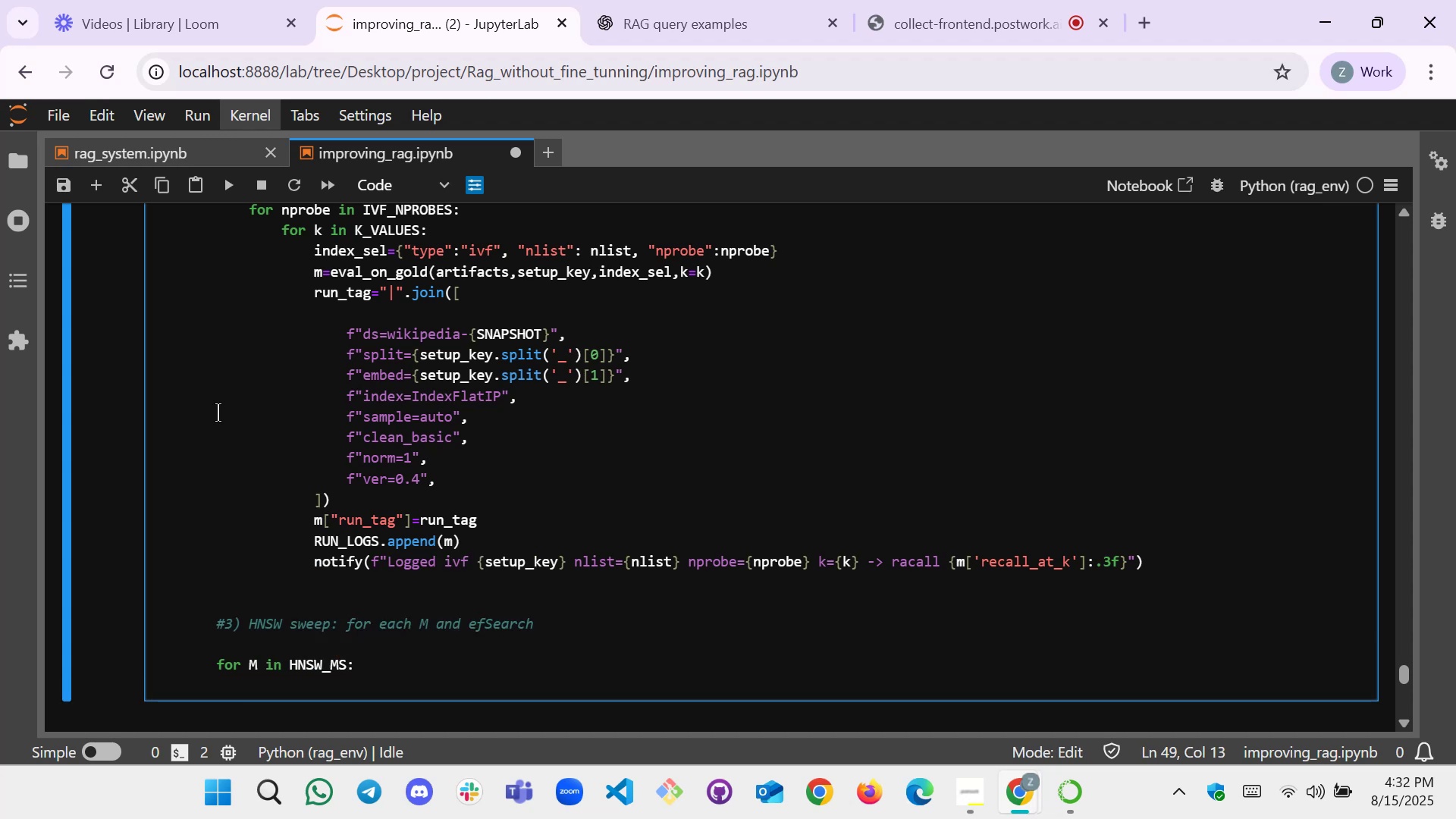 
type(for efC in HNSW)
key(Tab)
 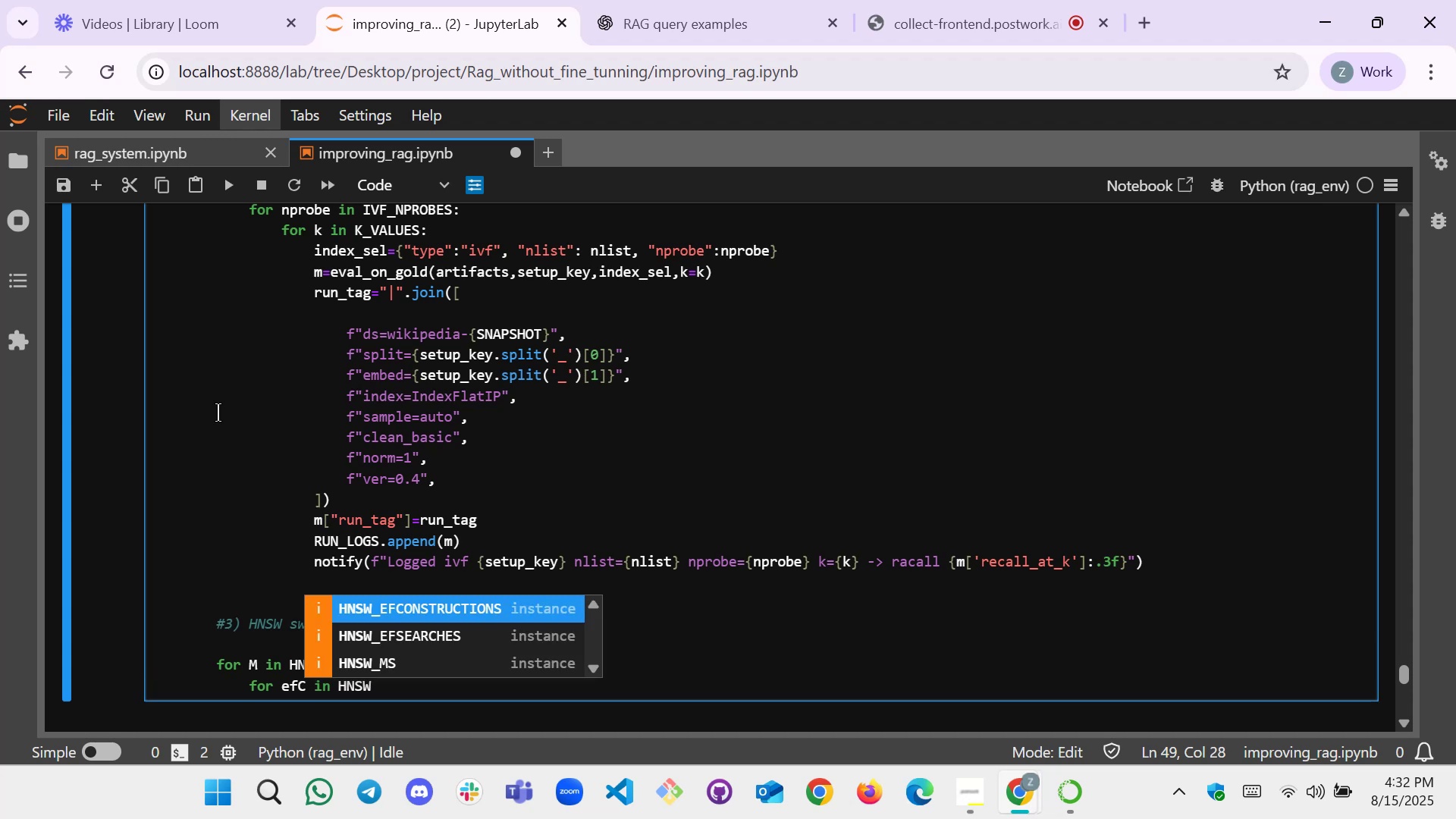 
key(Enter)
 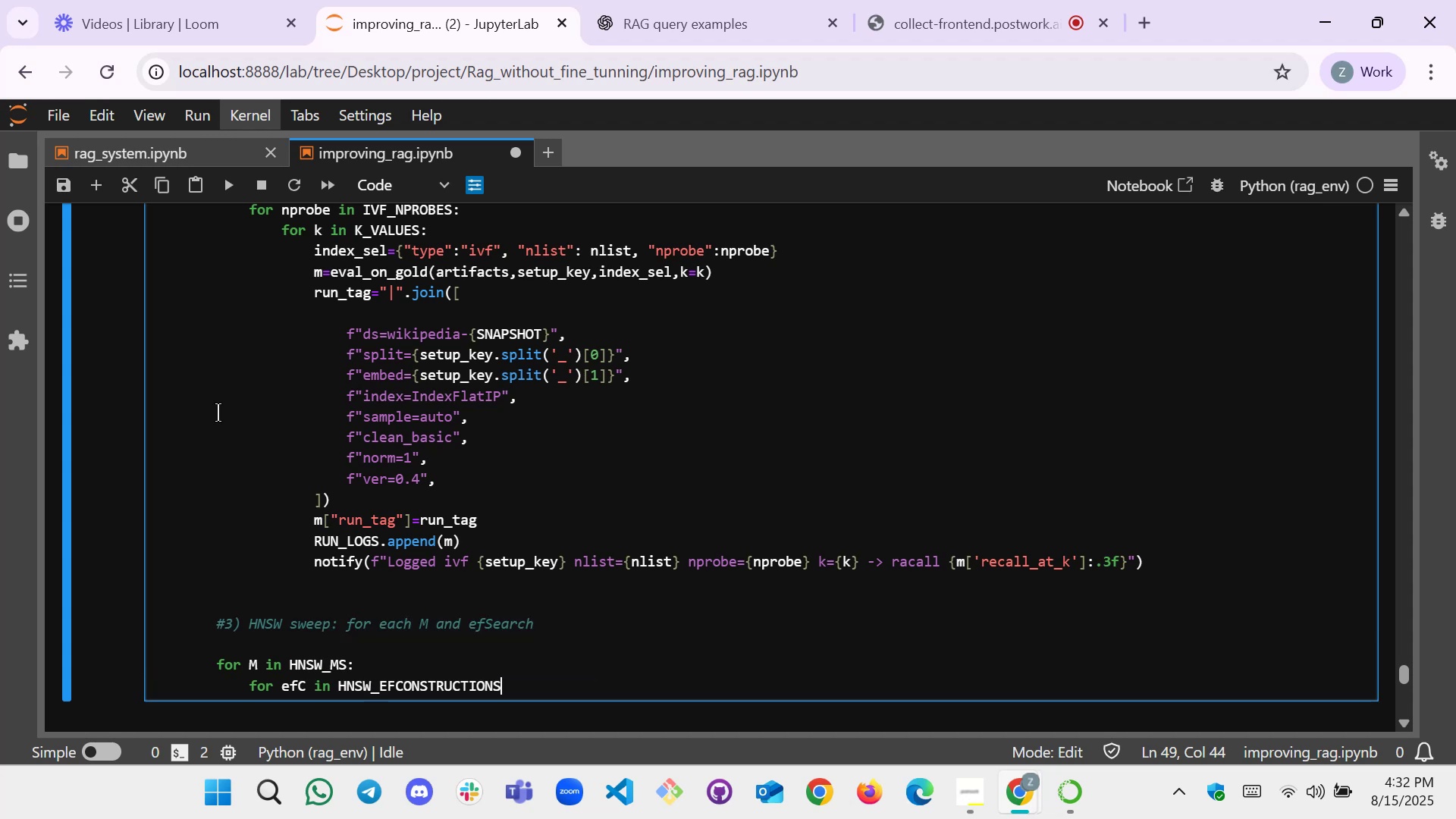 
key(Shift+Semicolon)
 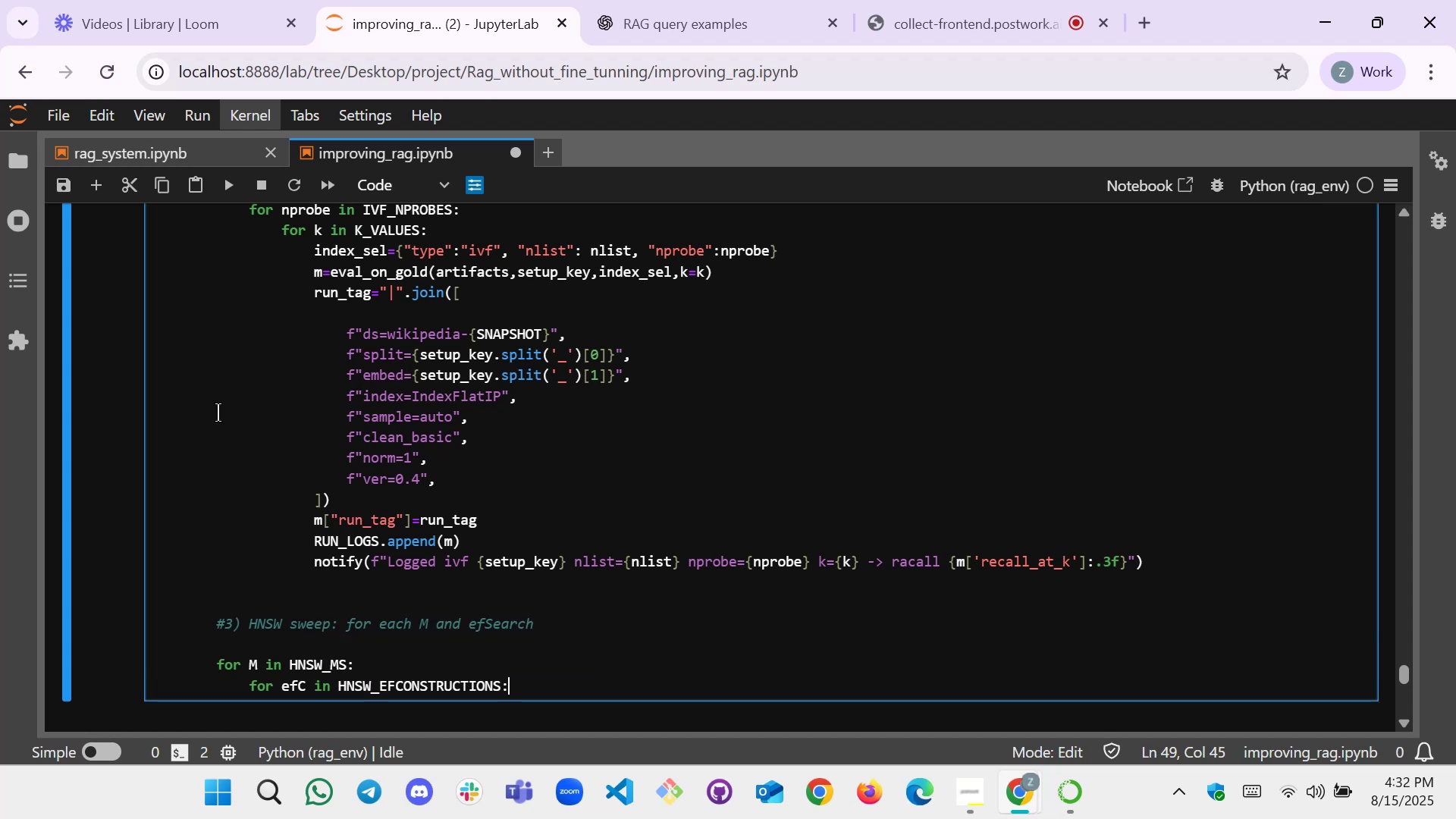 
key(Enter)
 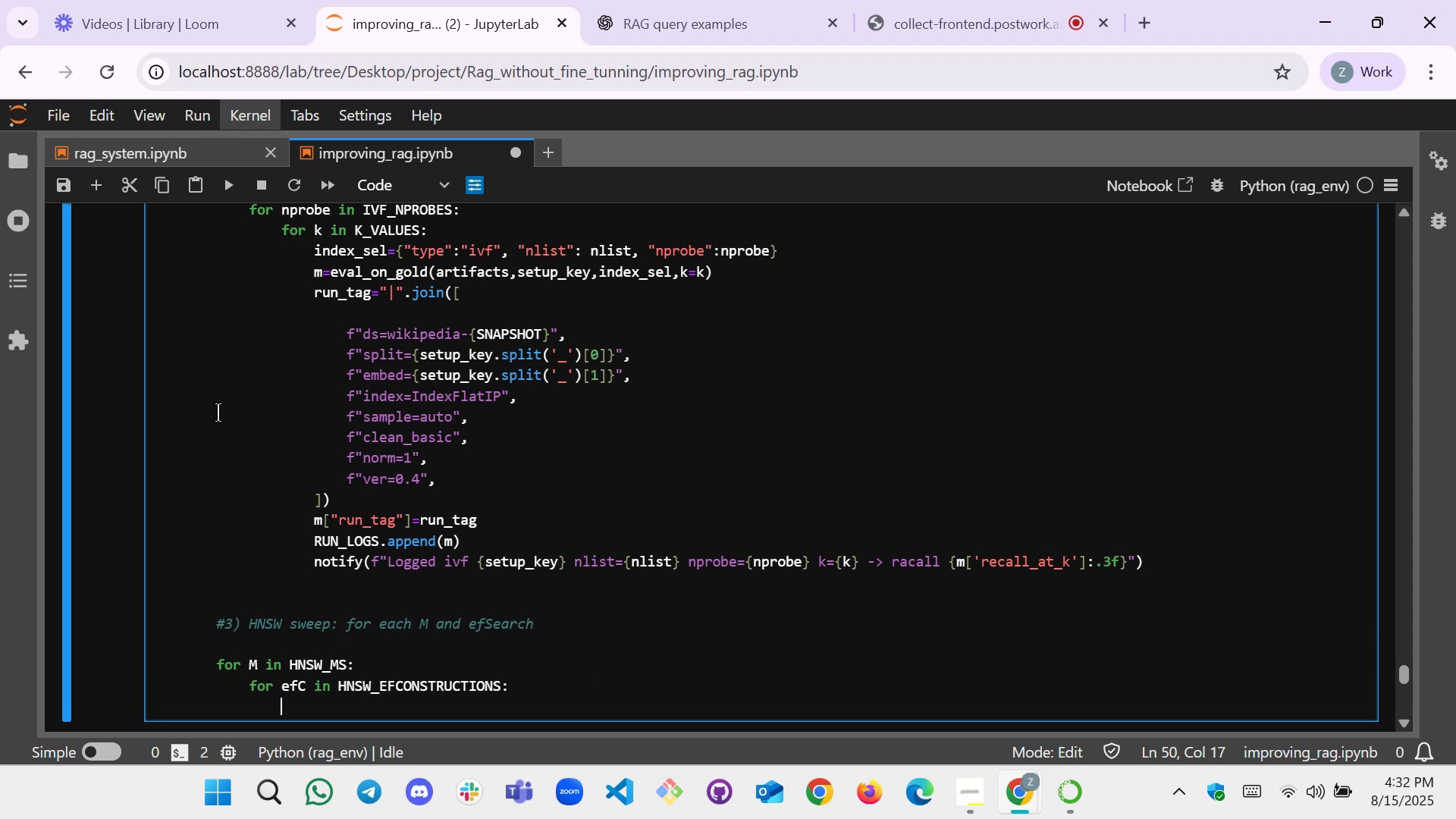 
type(for efS in HN)
key(Tab)
 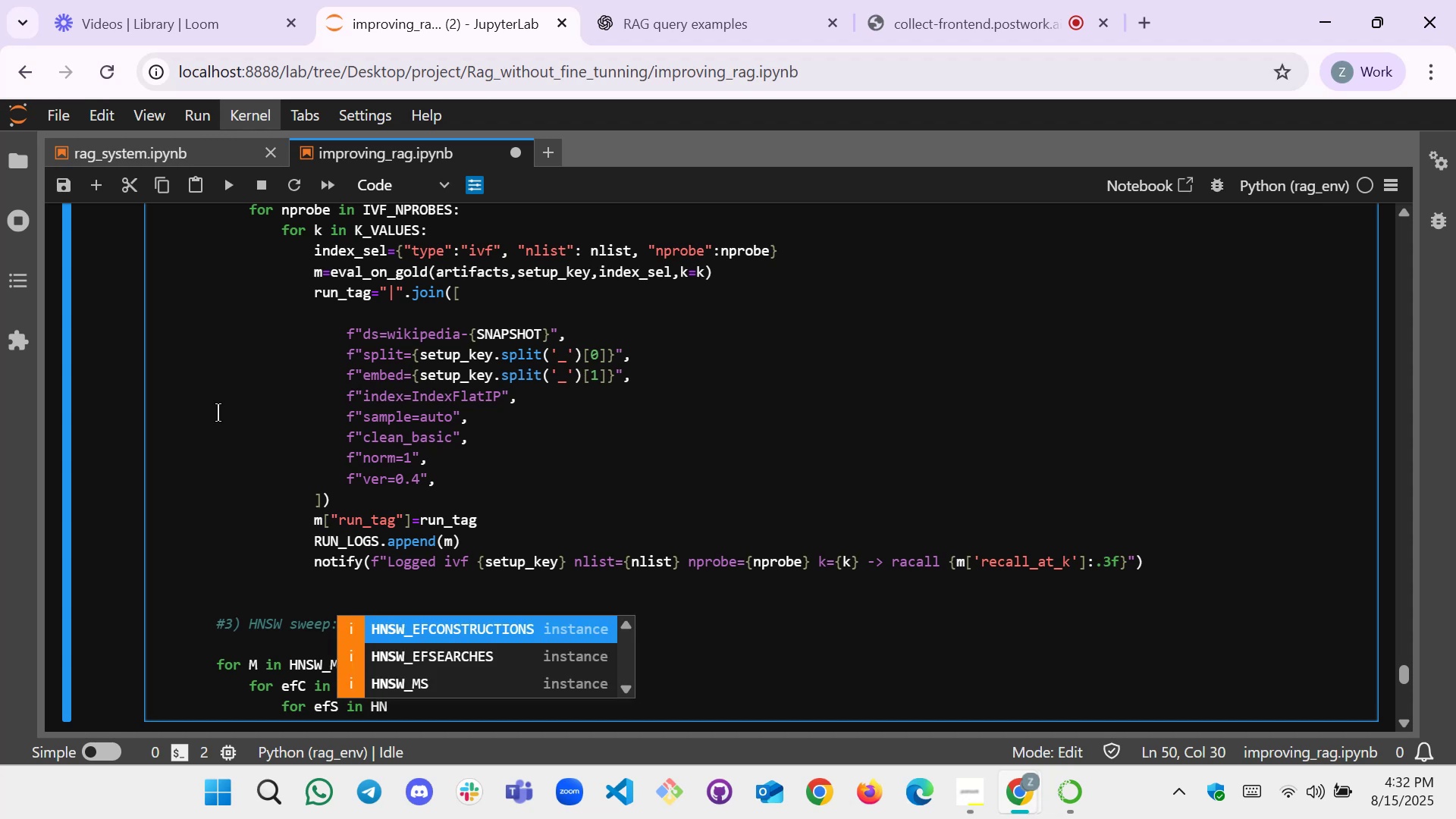 
key(ArrowDown)
 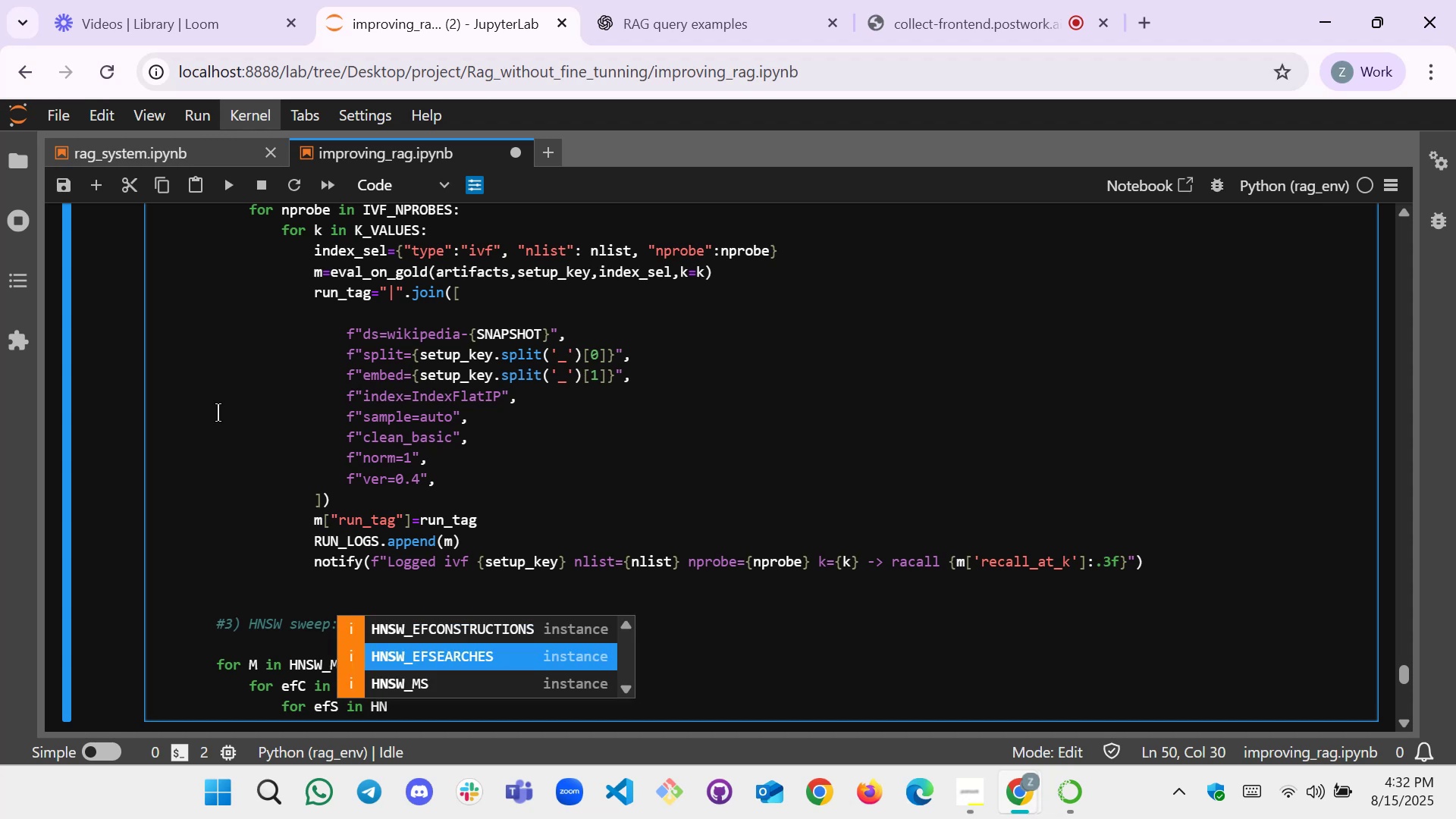 
key(Enter)
 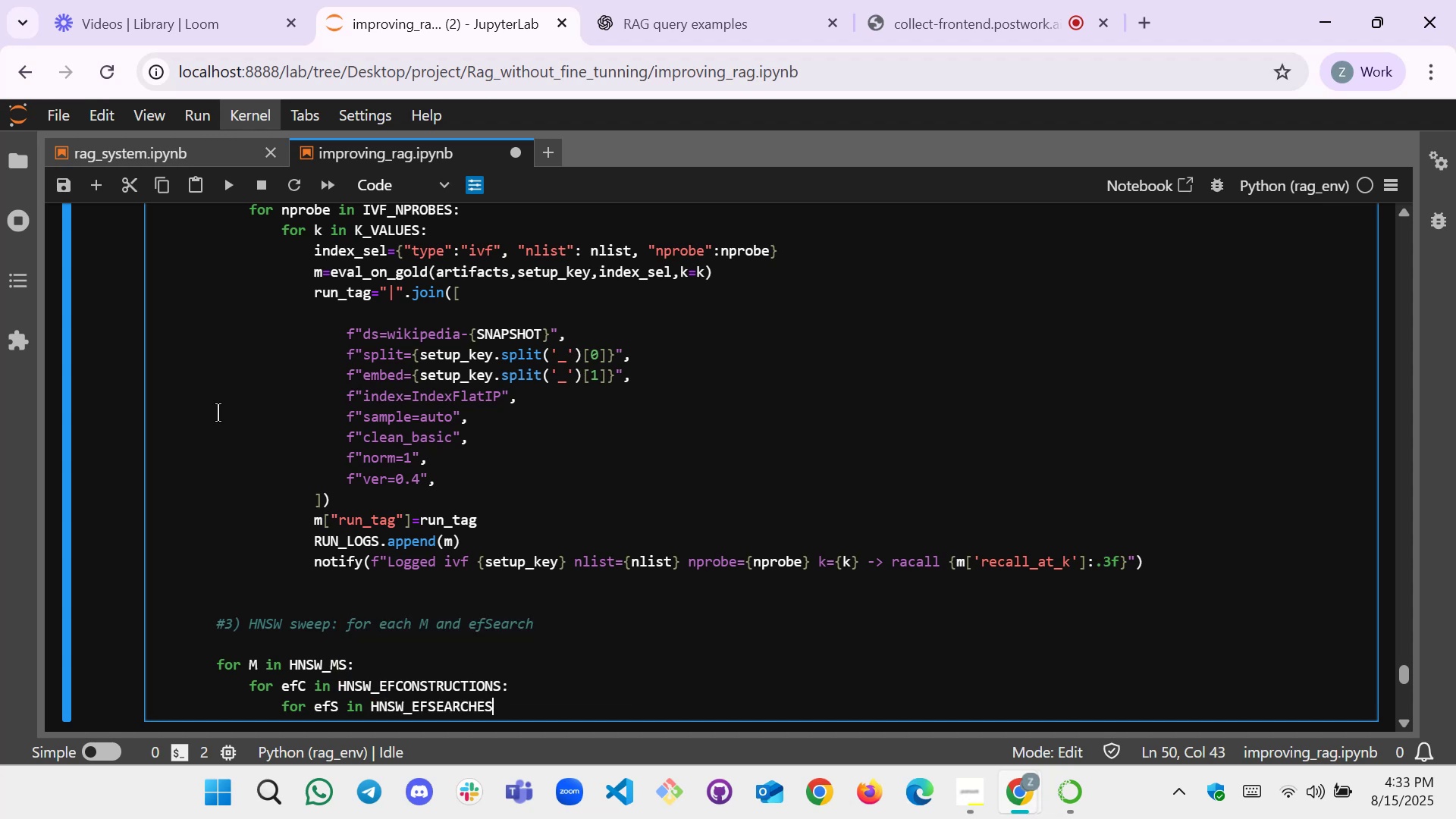 
key(Shift+Semicolon)
 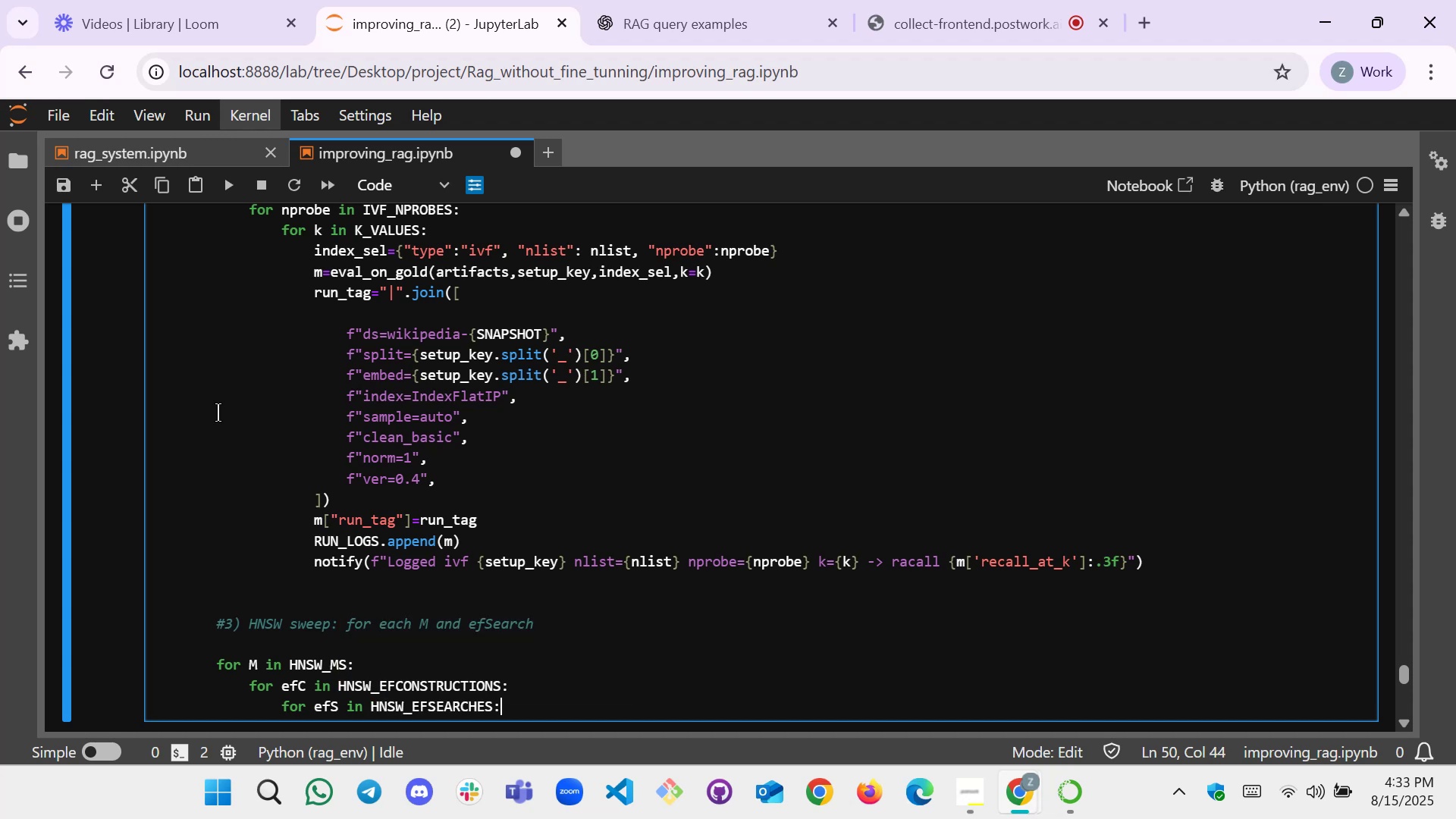 
key(Enter)
 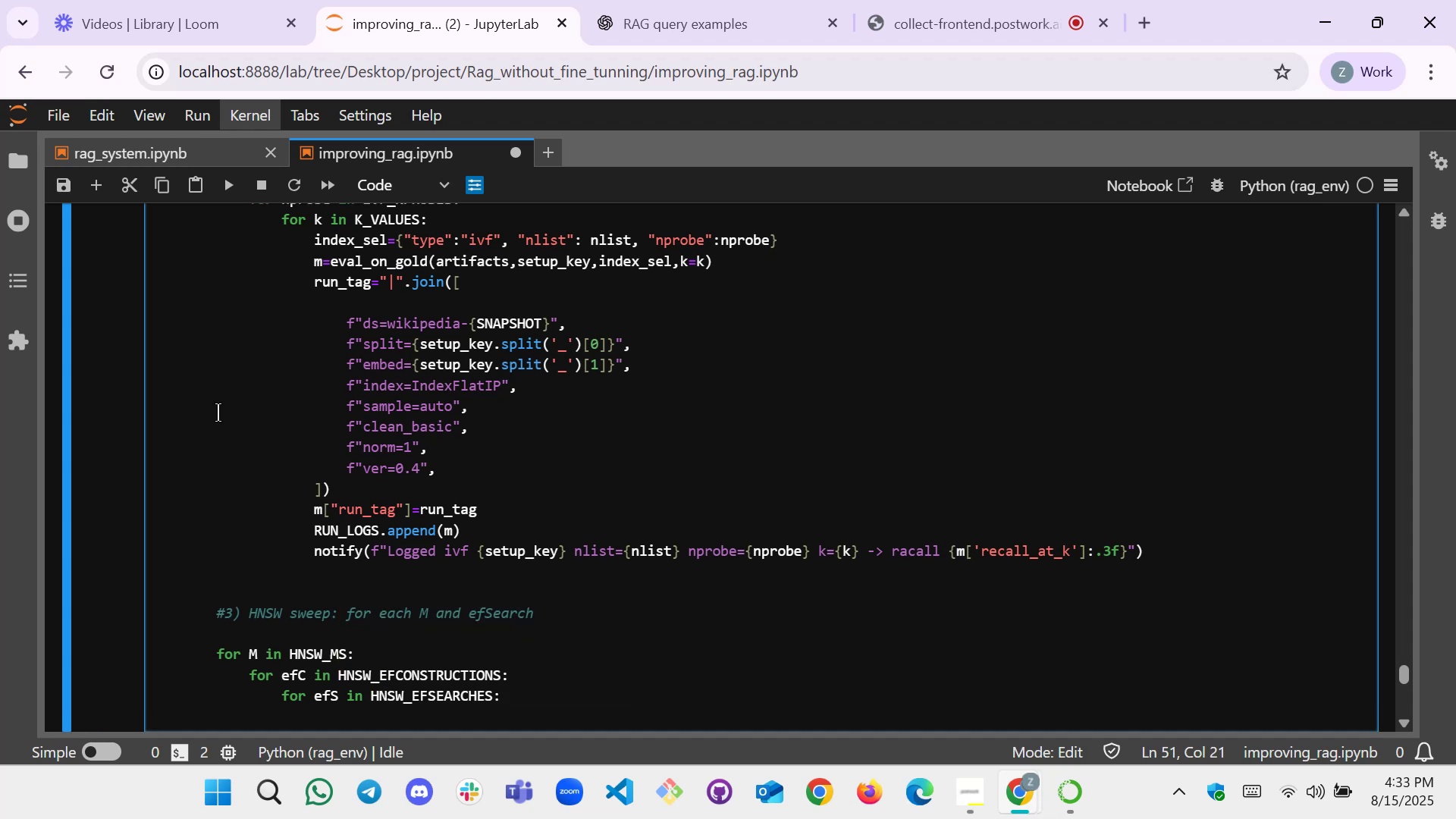 
type(for i k)
key(Backspace)
key(Backspace)
key(Backspace)
type(k in K)
key(Tab)
 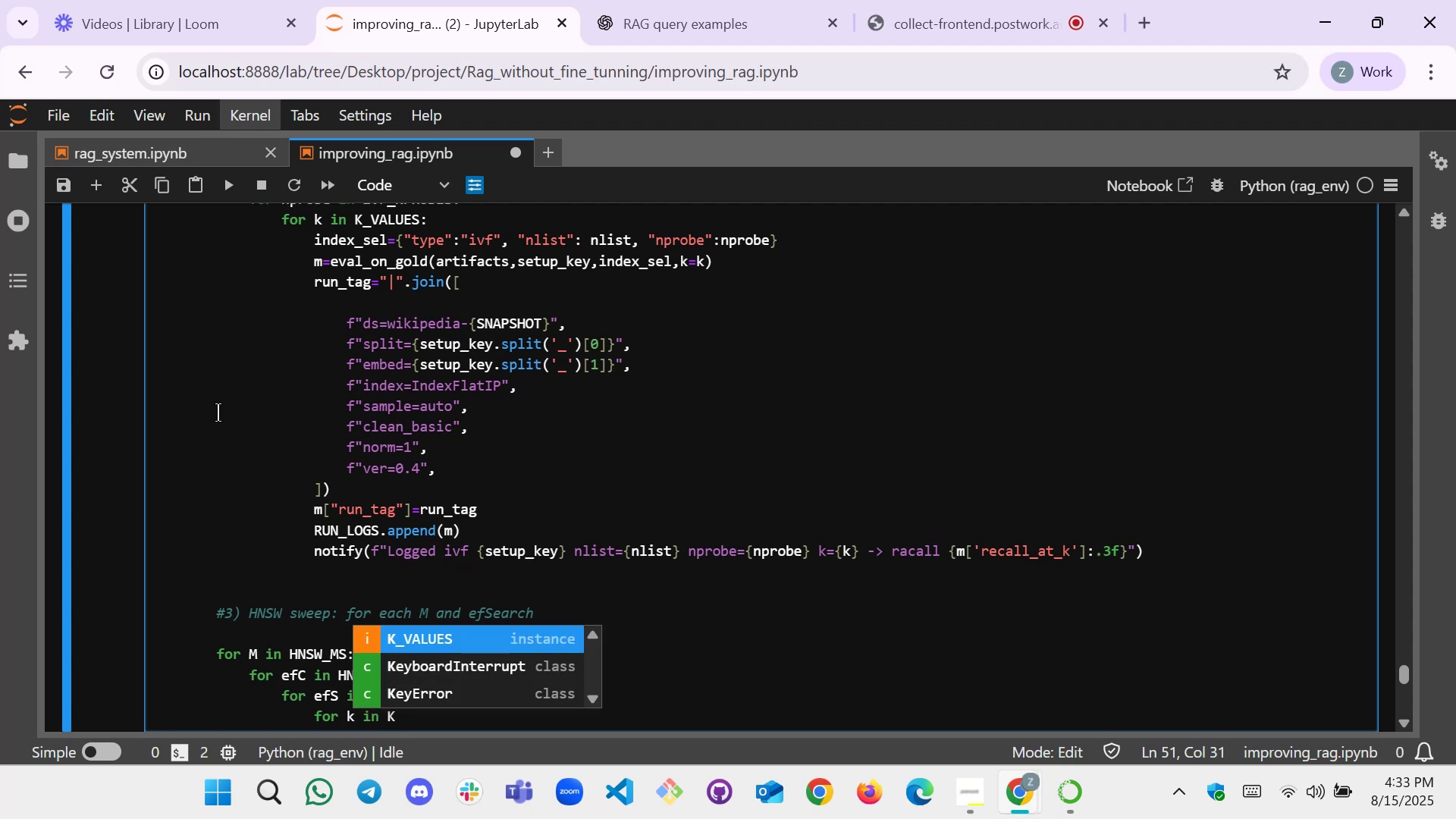 
key(Enter)
 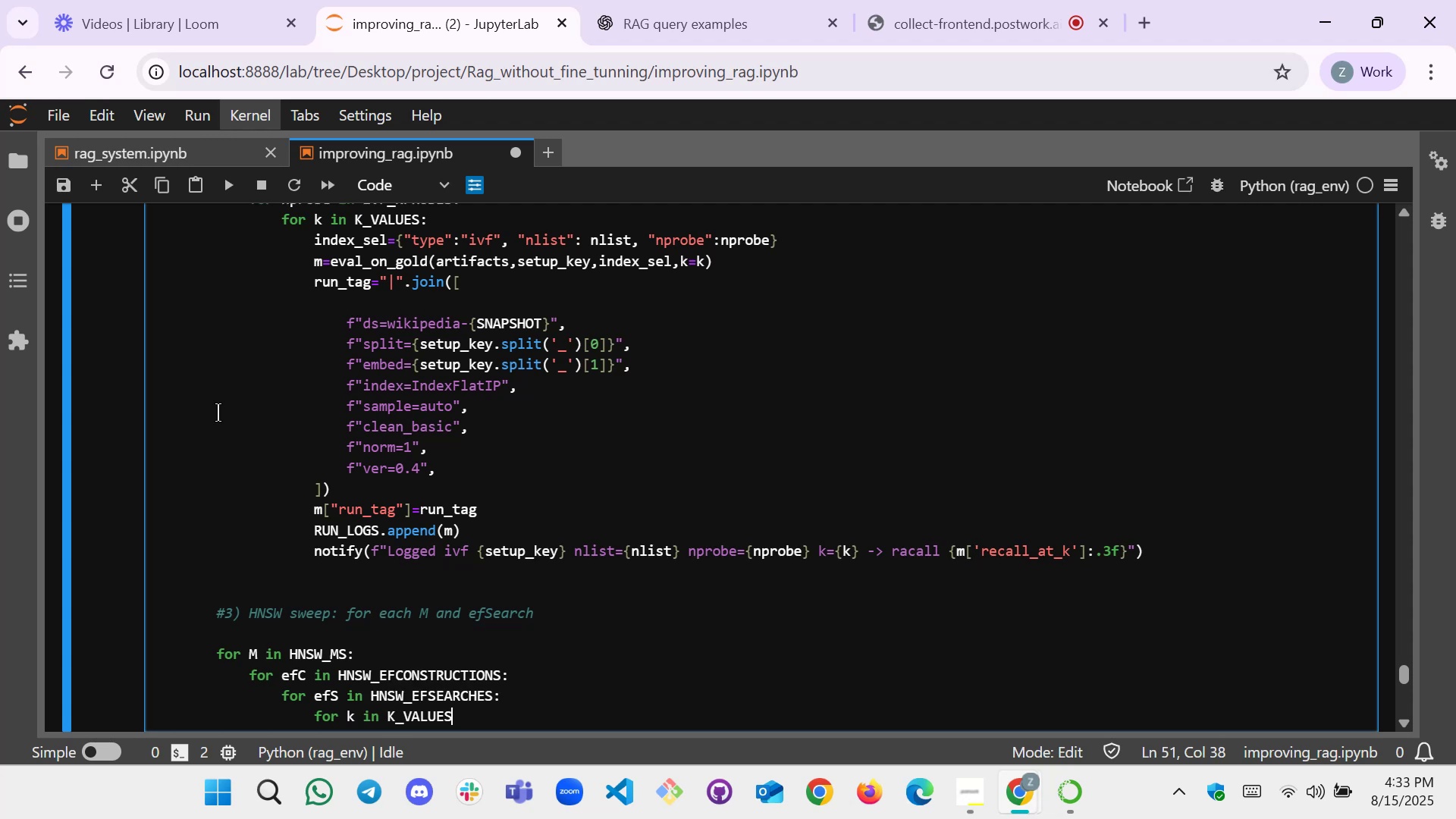 
key(Shift+ShiftLeft)
 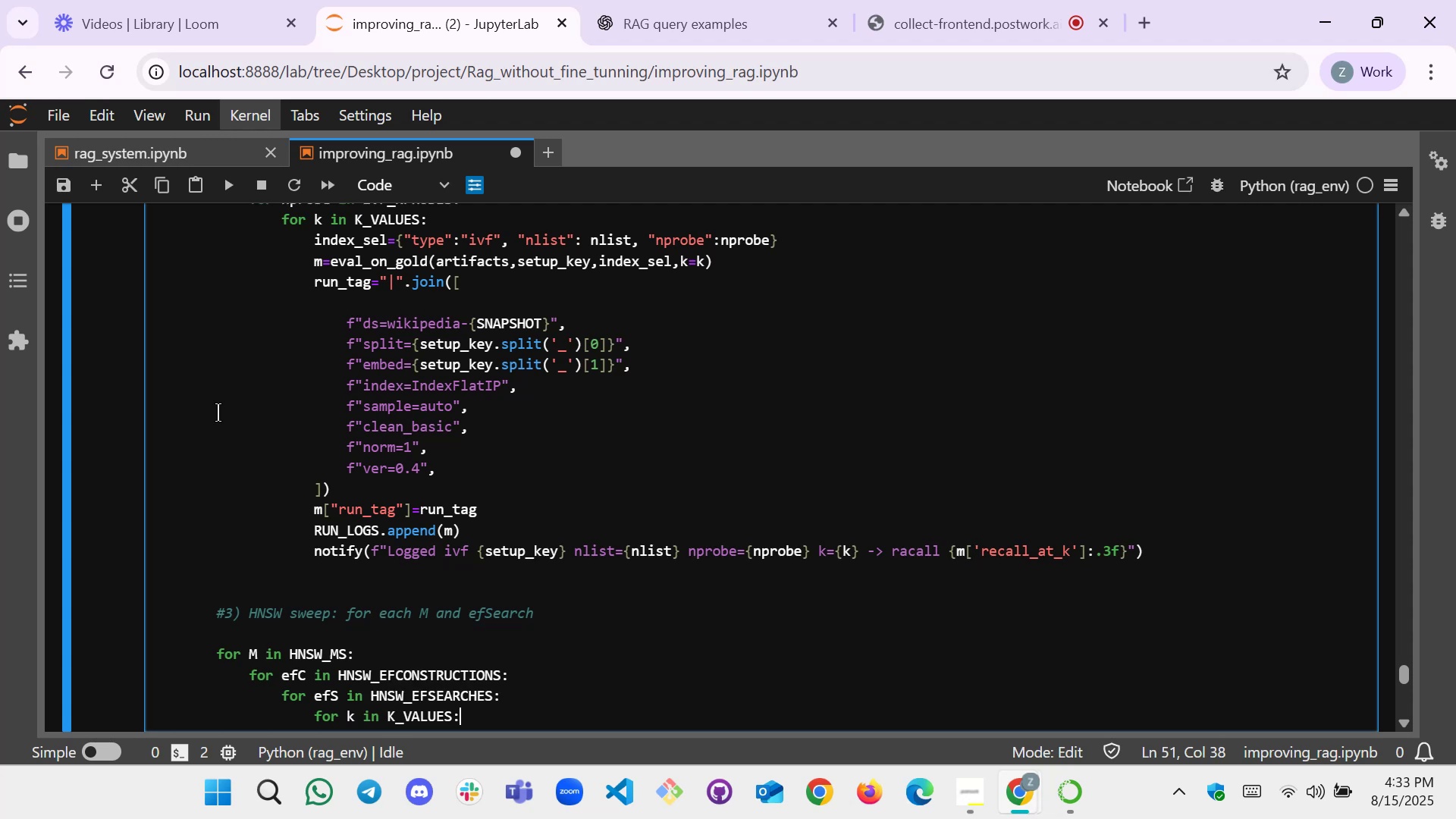 
key(Shift+Semicolon)
 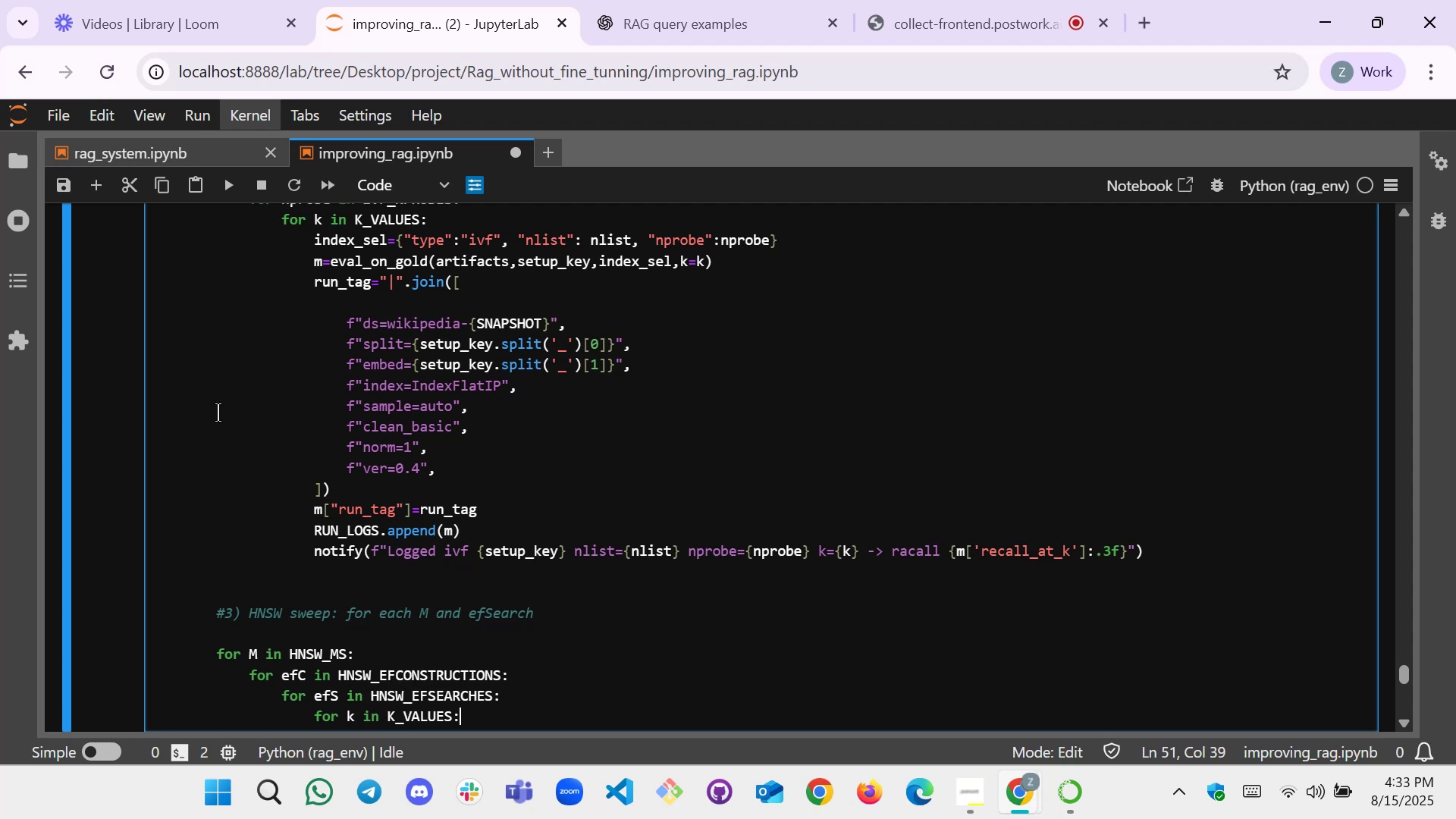 
key(Enter)
 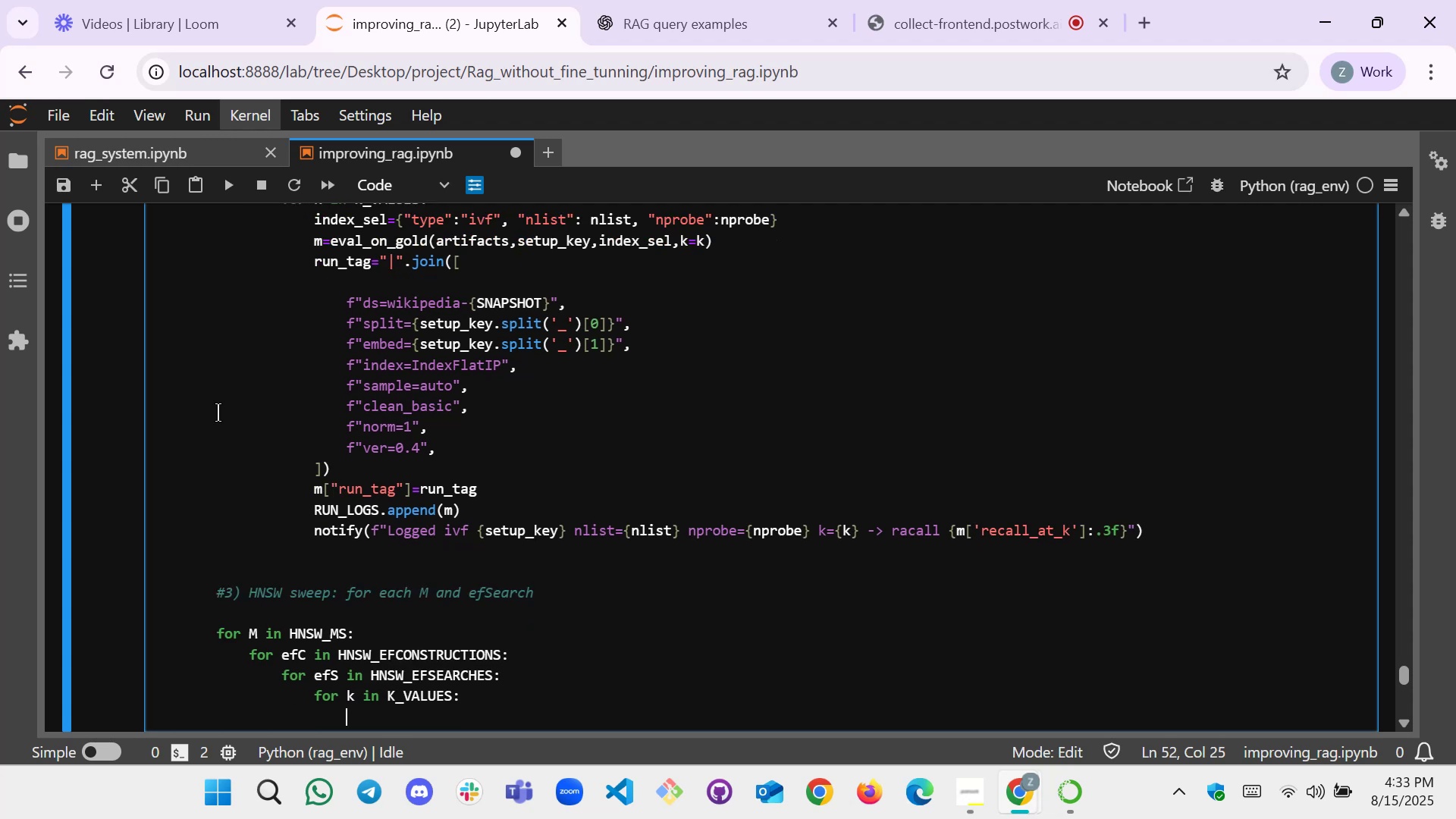 
type(index_sel)
 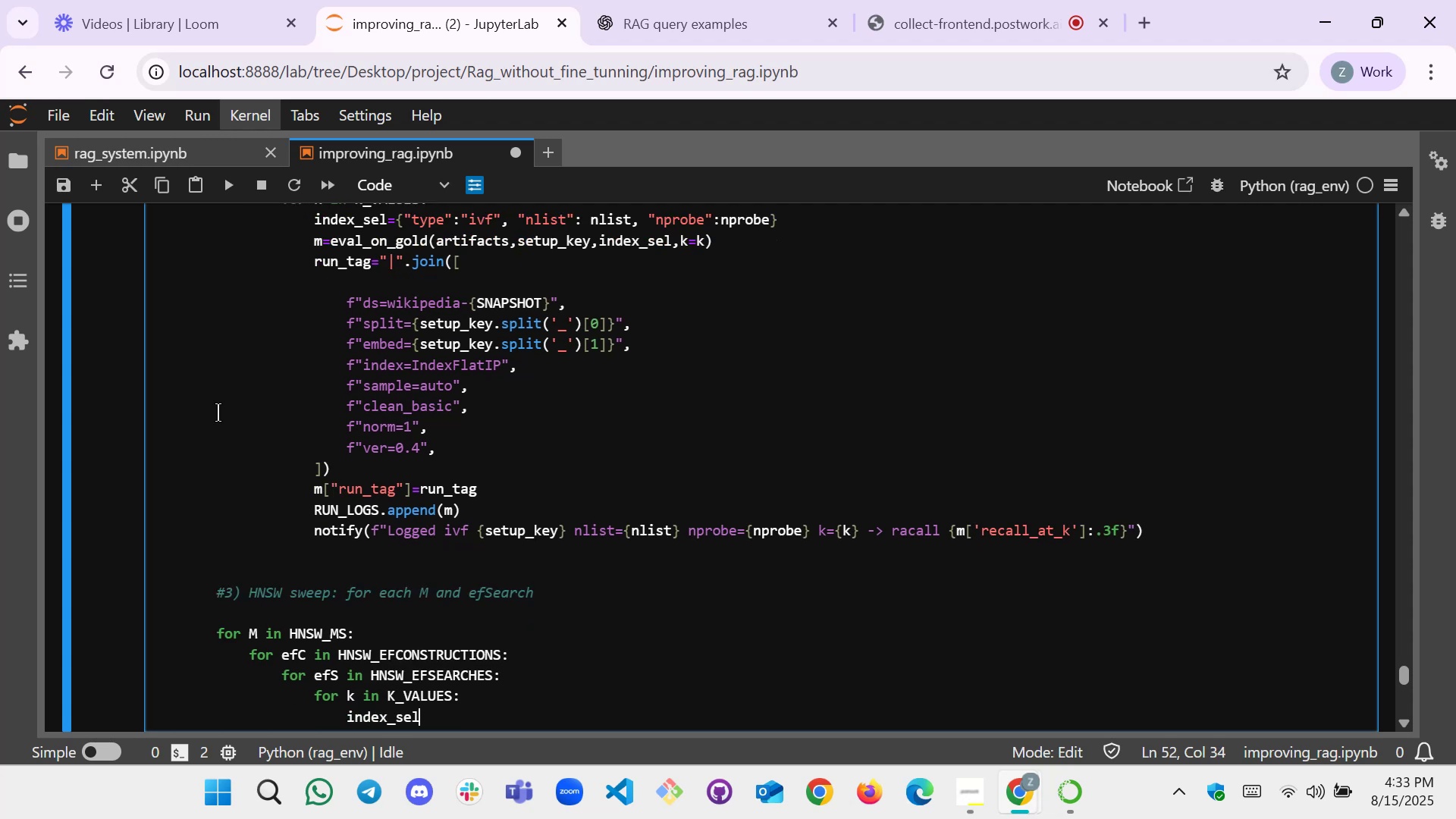 
wait(8.73)
 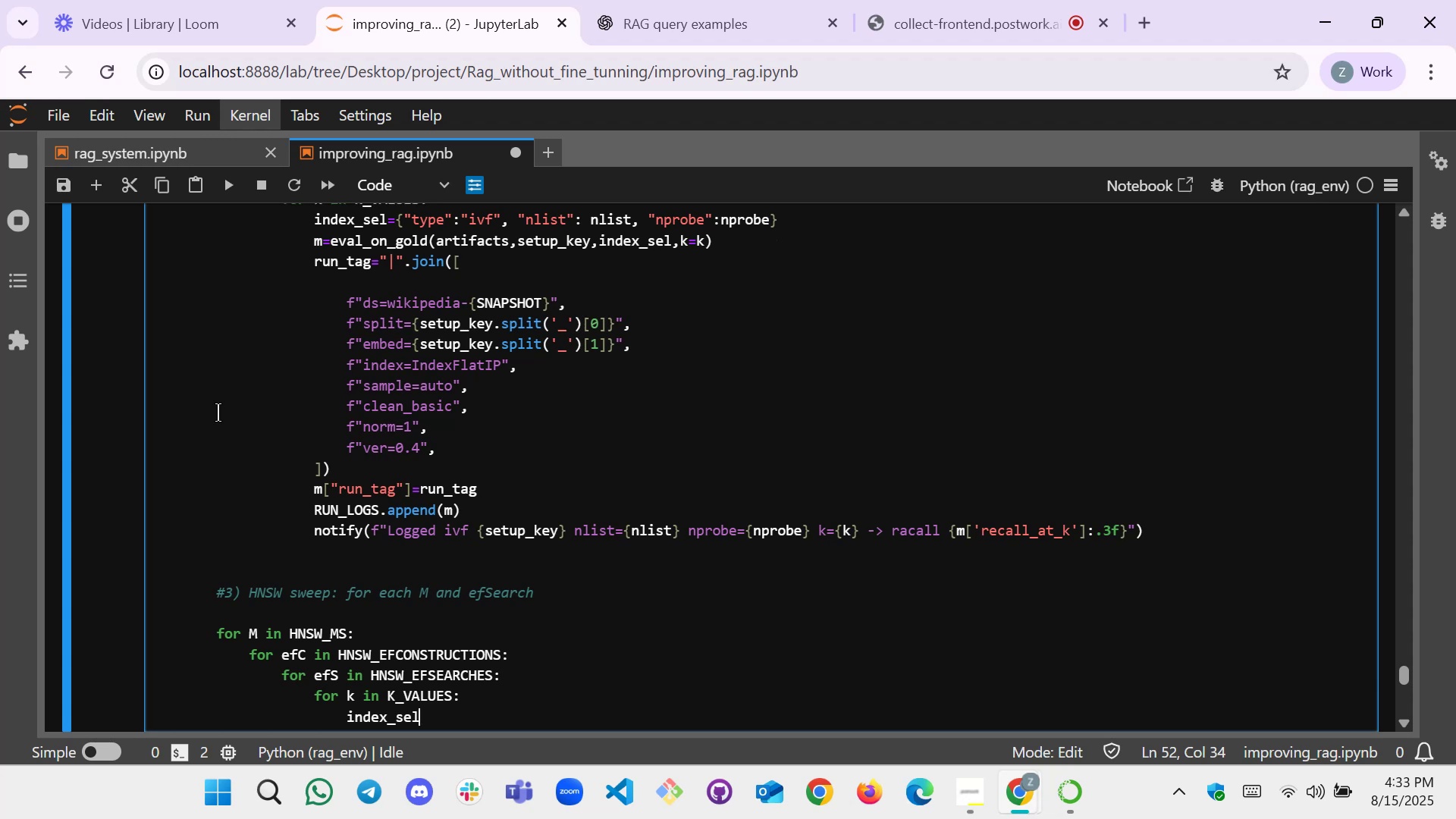 
key(Equal)
 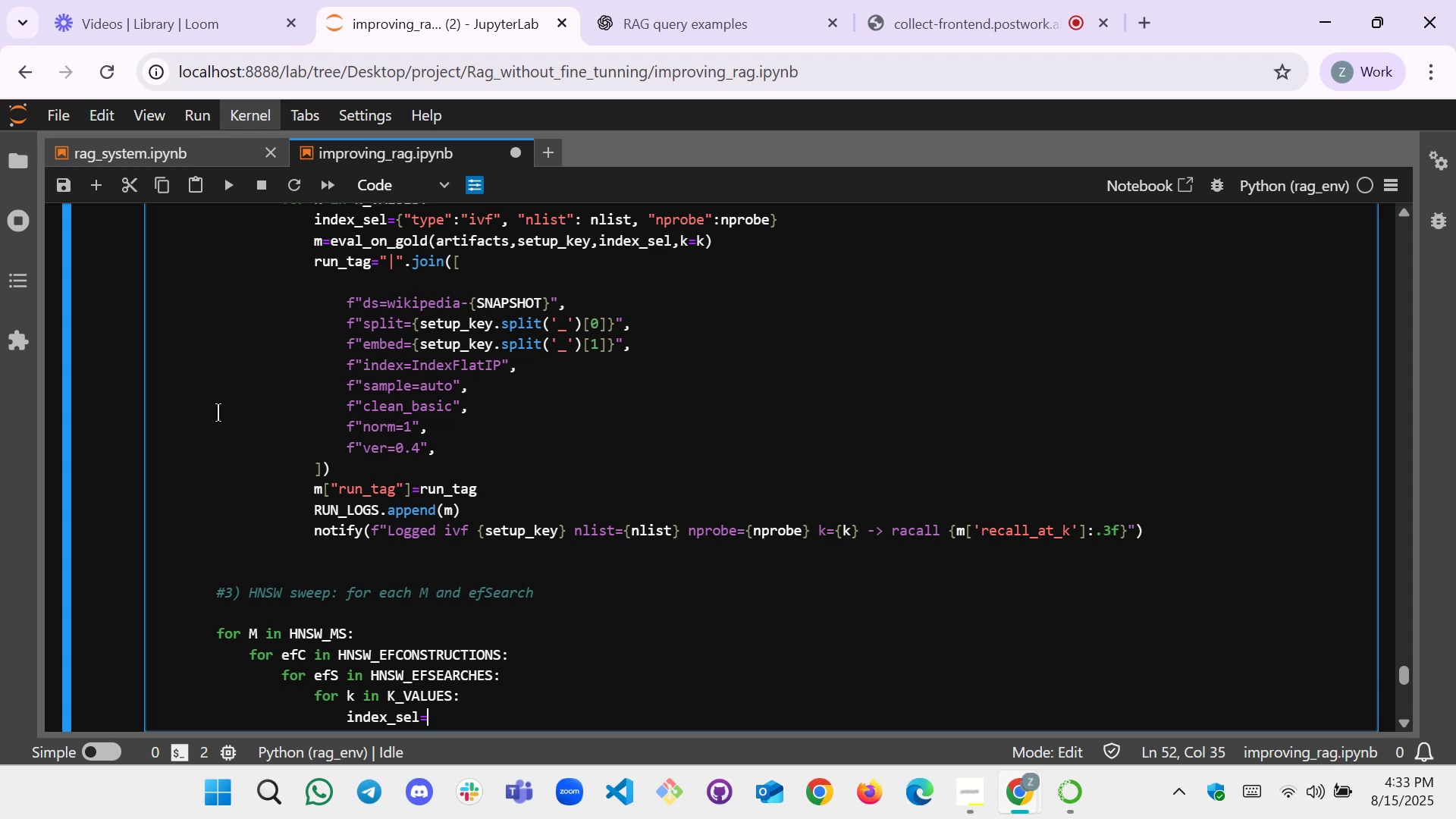 
key(Shift+BracketLeft)
 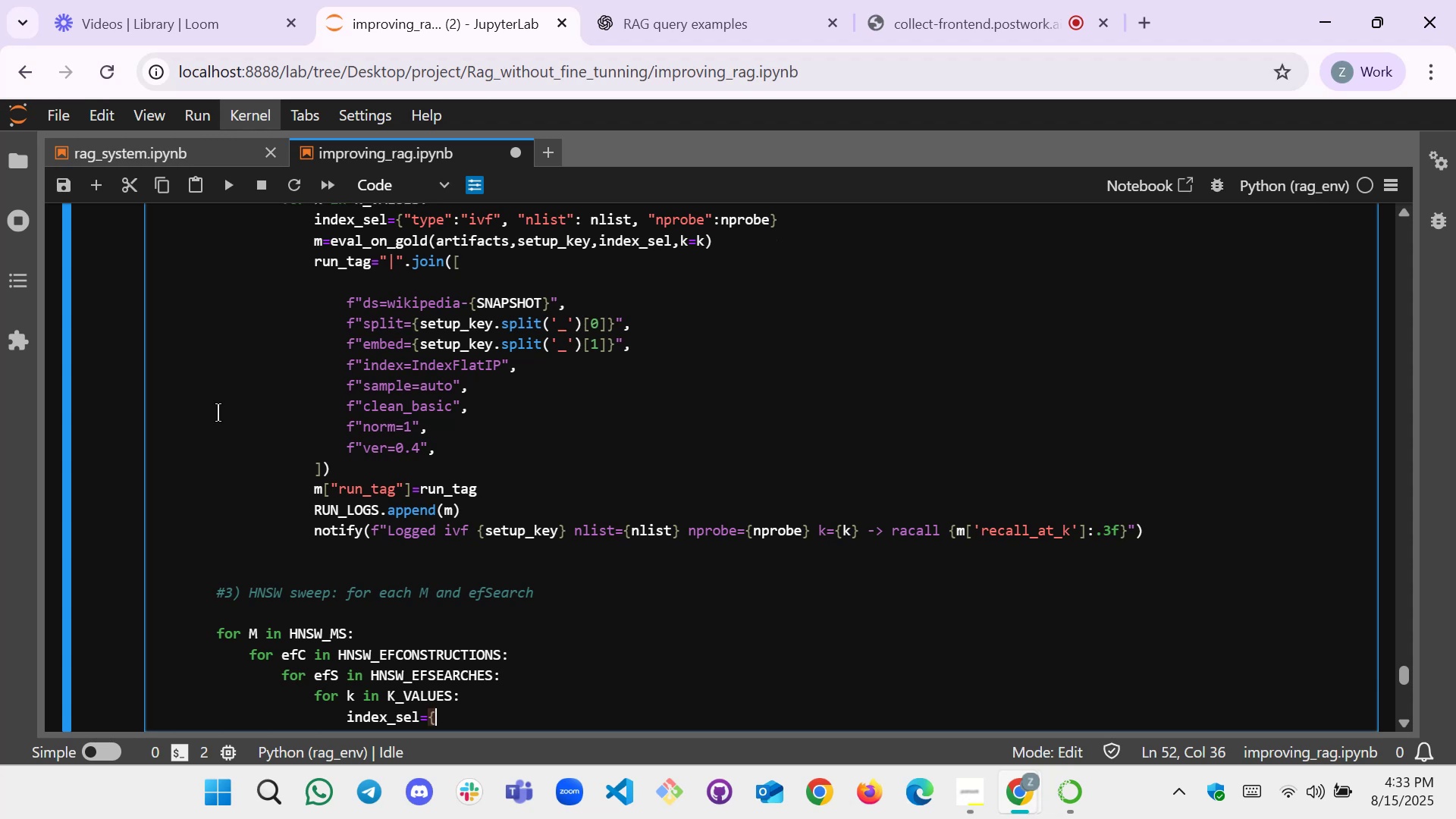 
key(Shift+BracketRight)
 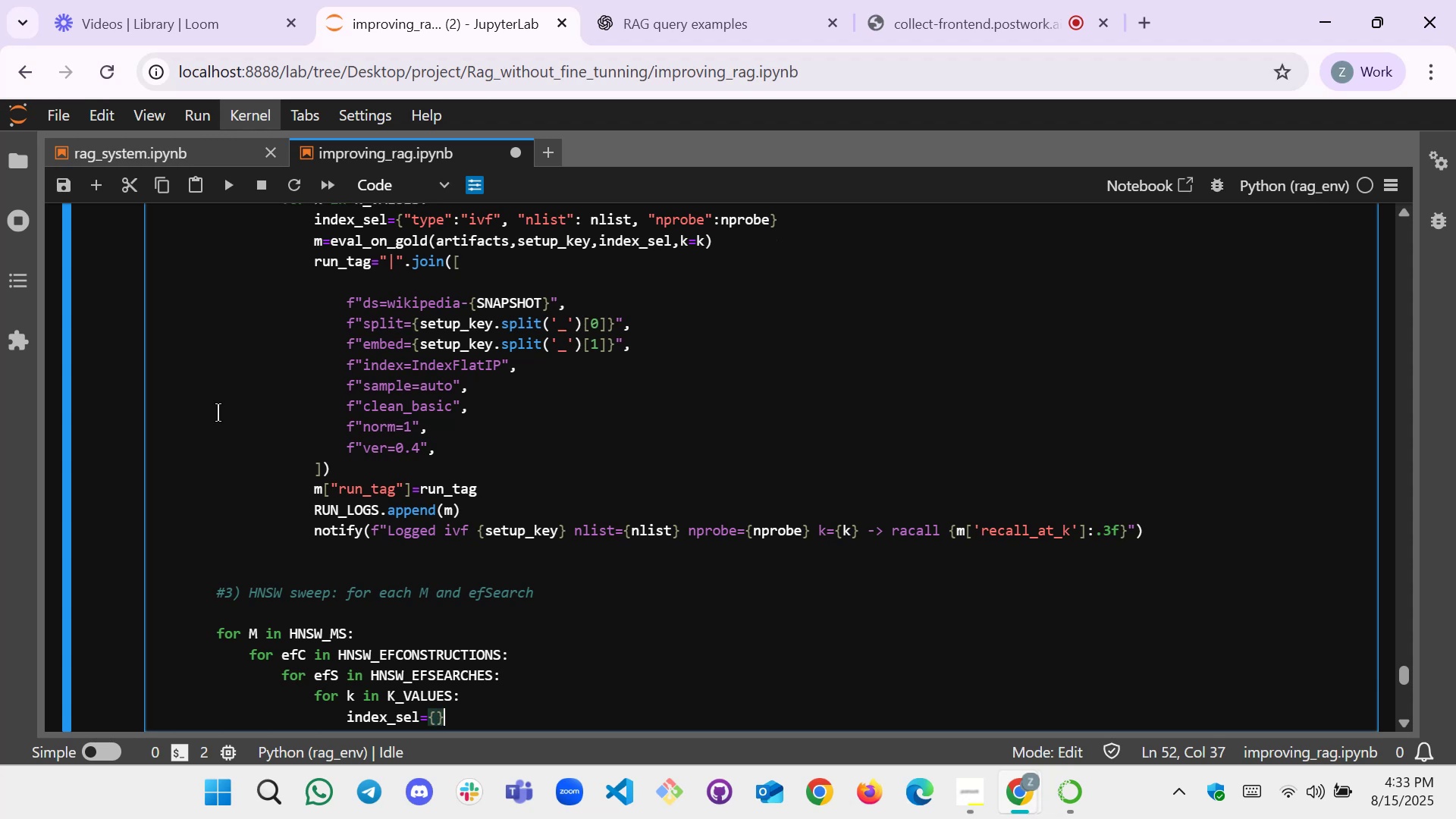 
key(ArrowLeft)
 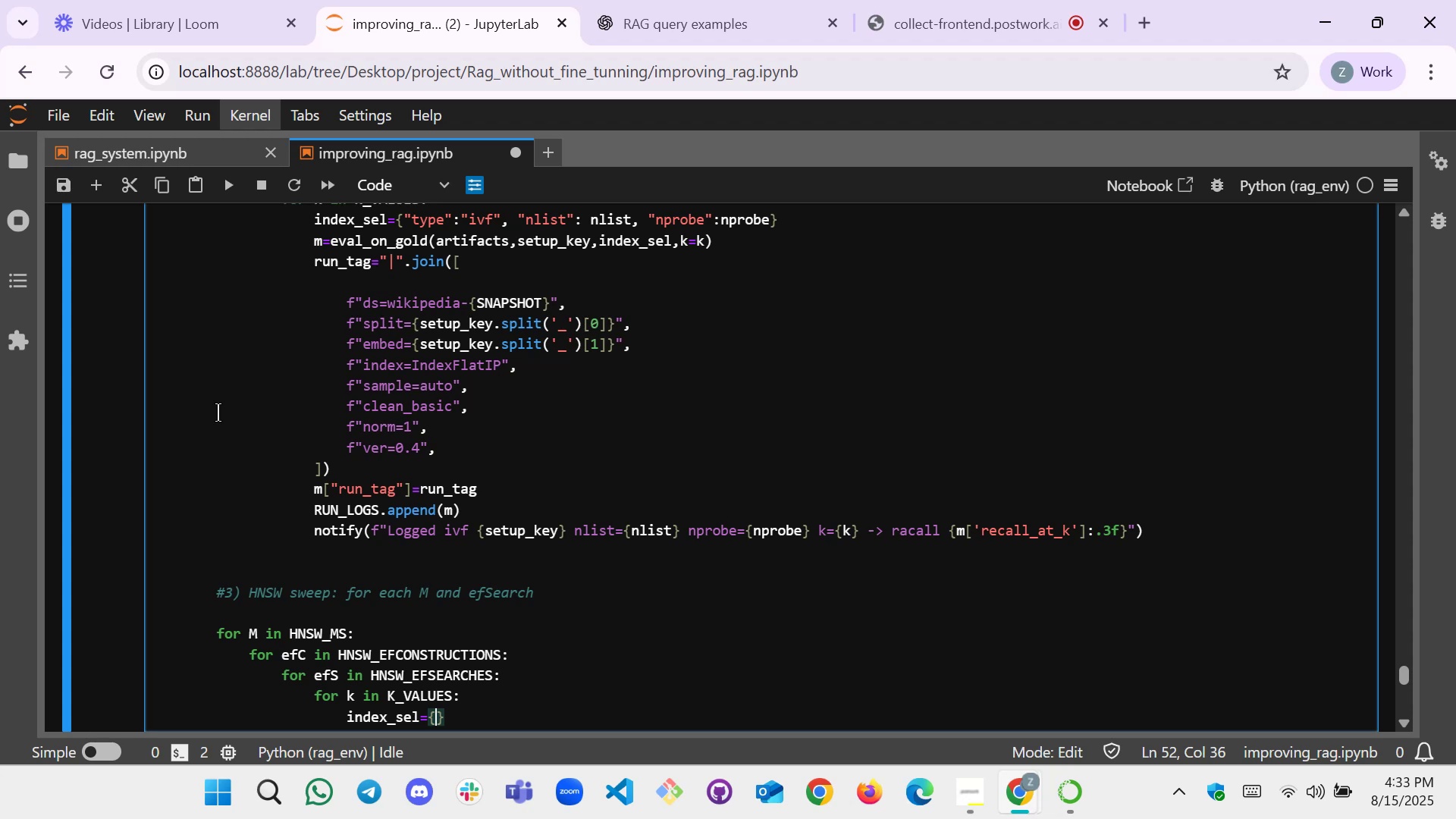 
key(Shift+Quote)
 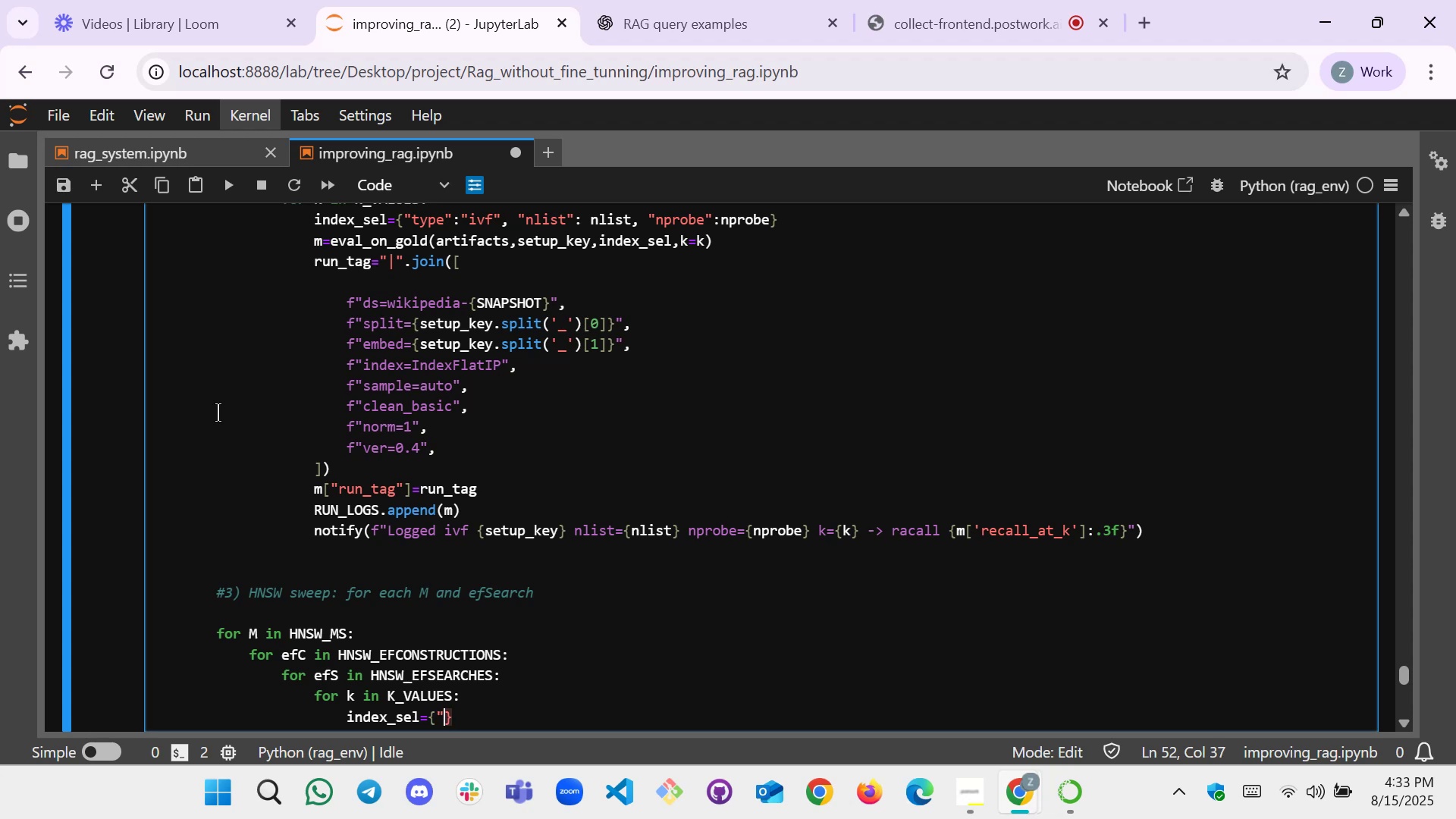 
key(Shift+Quote)
 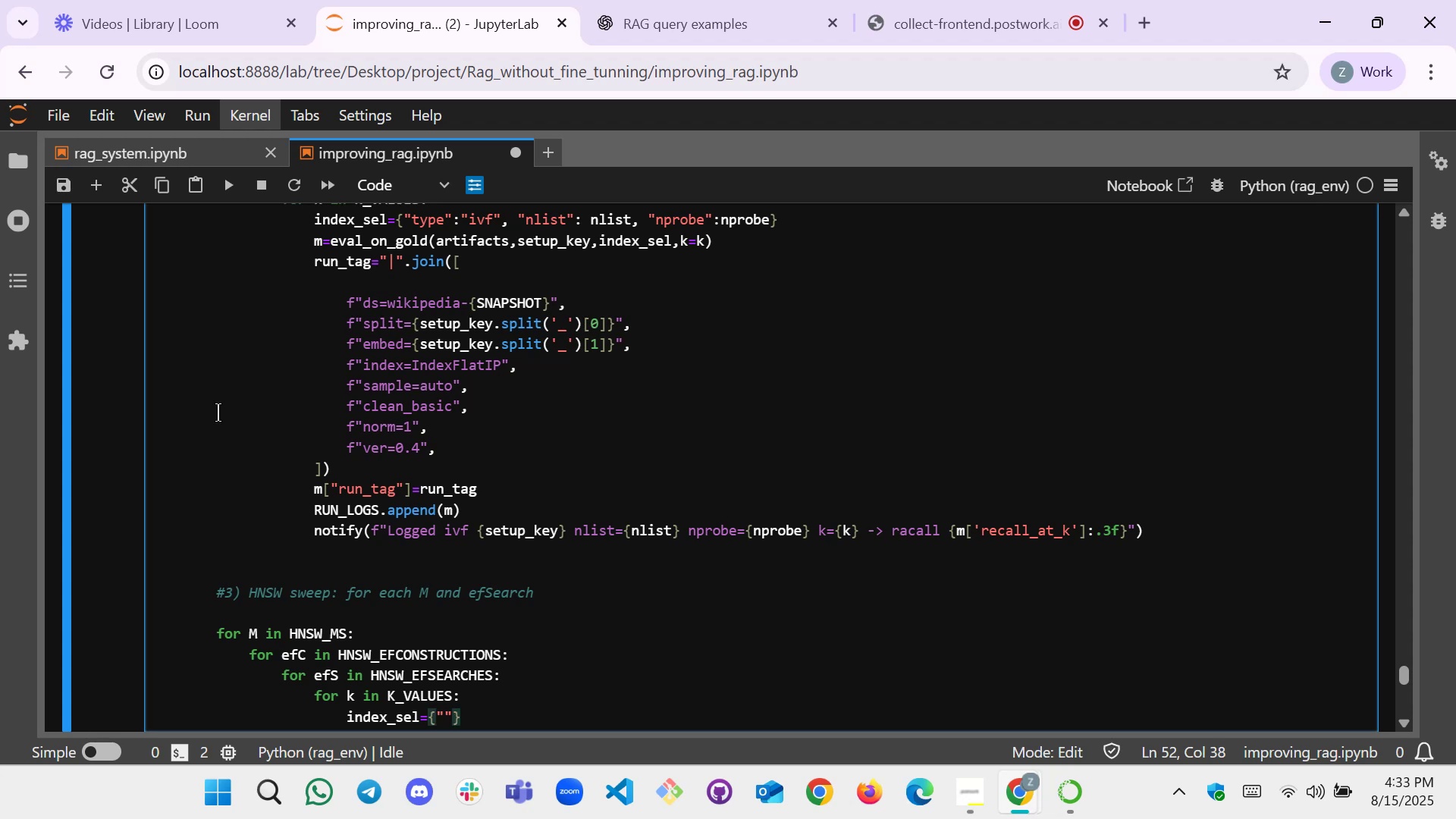 
key(ArrowLeft)
 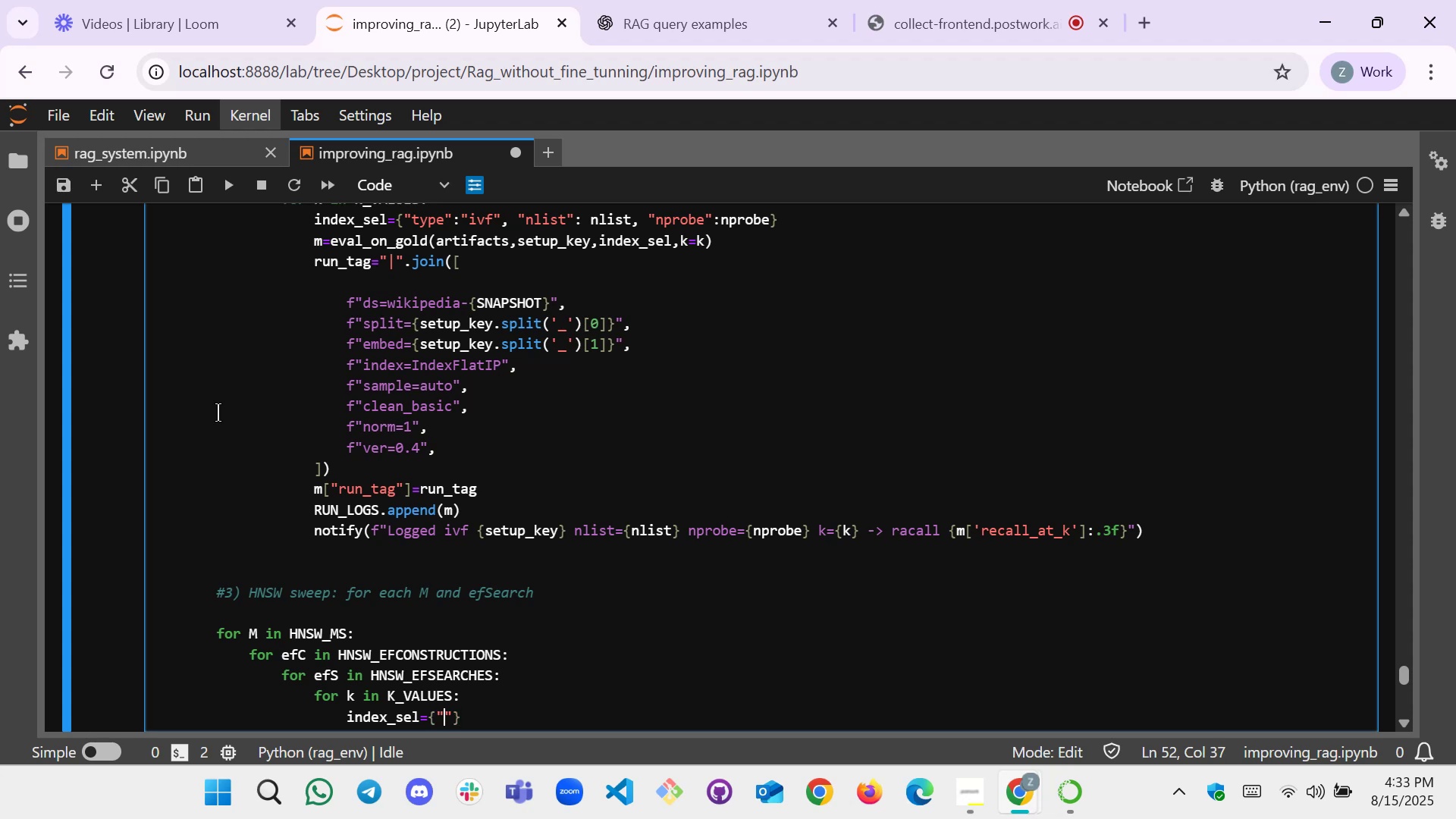 
type(type)
 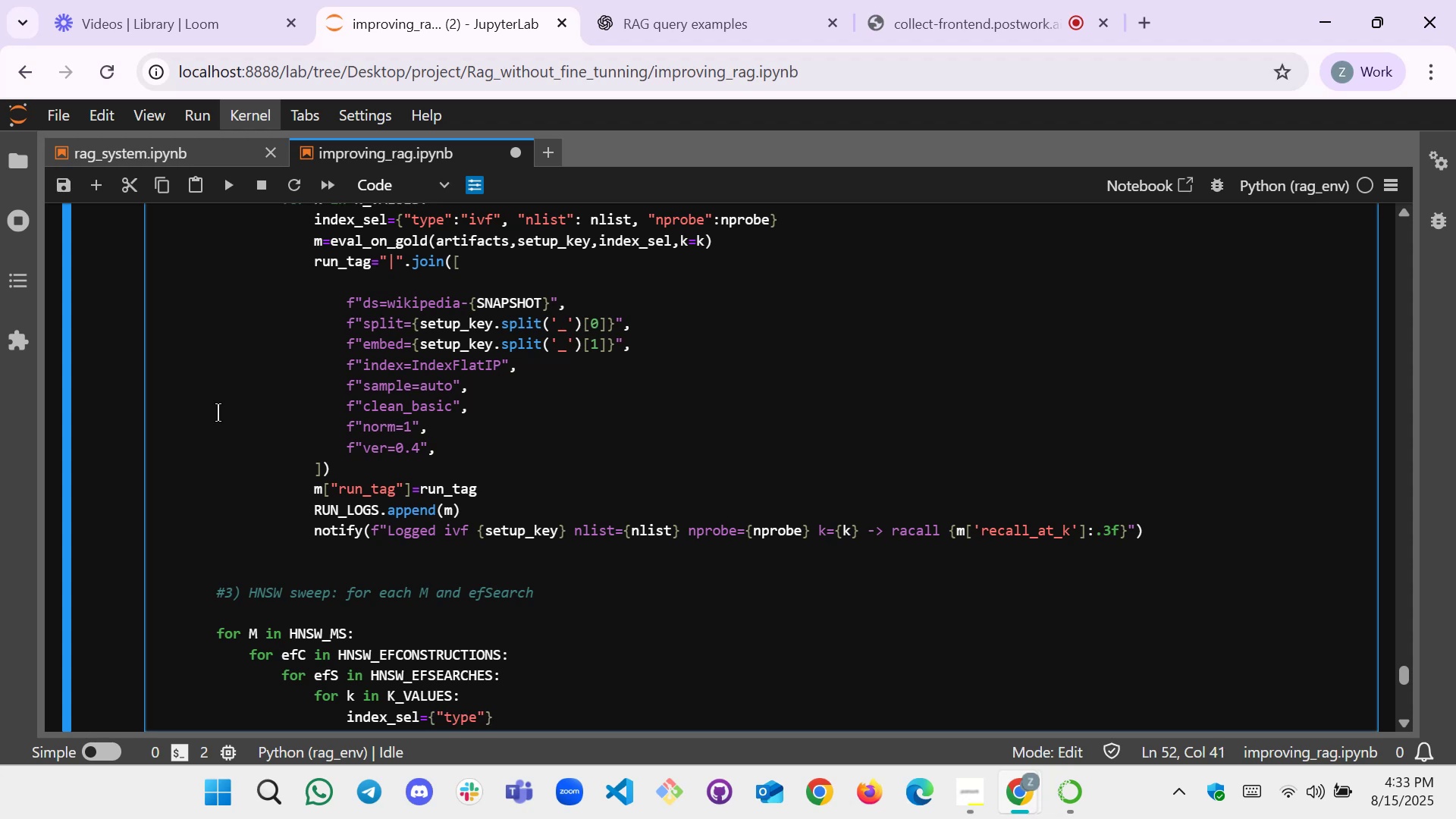 
key(ArrowRight)
 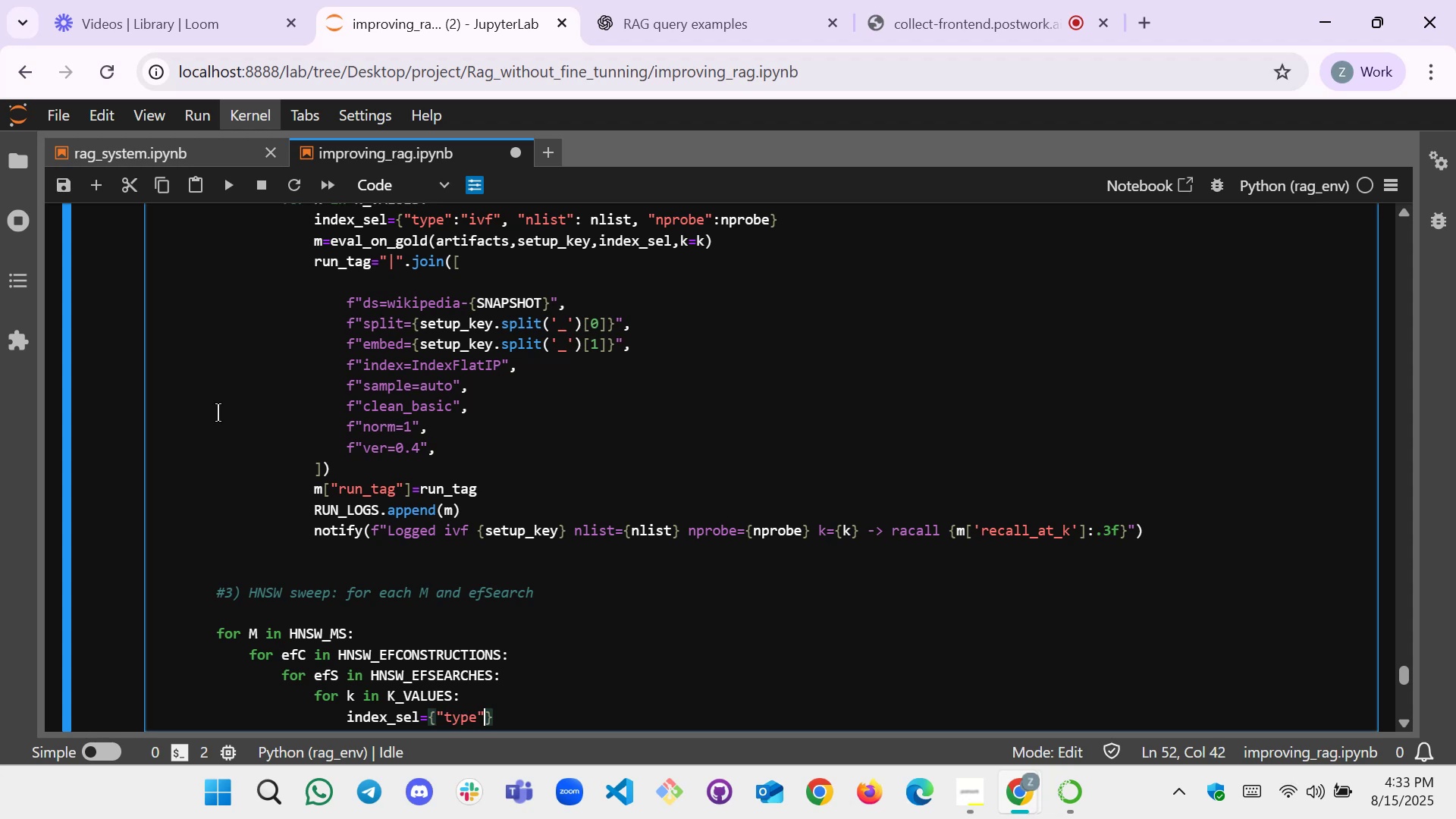 
key(Shift+Semicolon)
 